 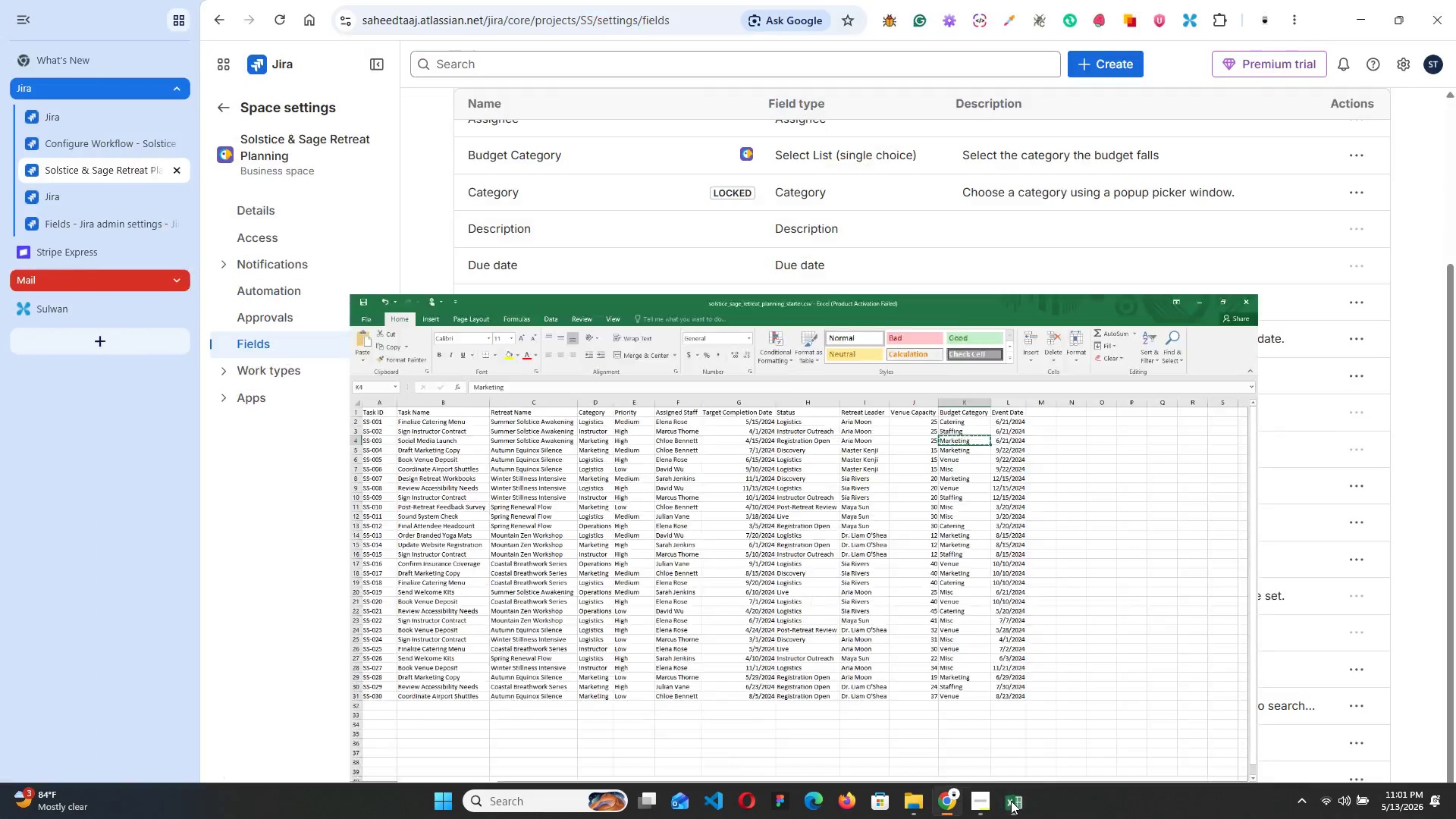 
left_click([1011, 800])
 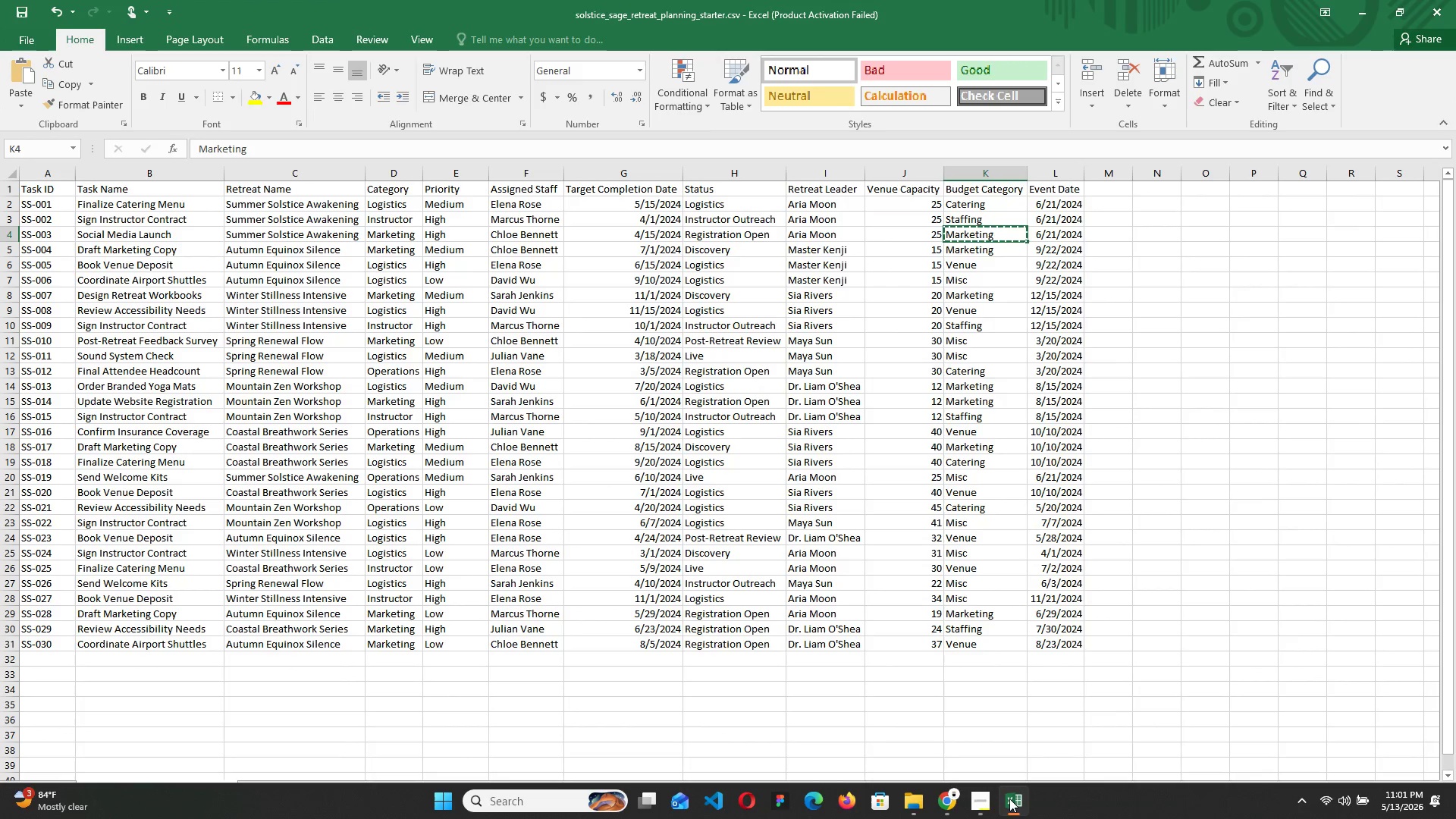 
wait(8.38)
 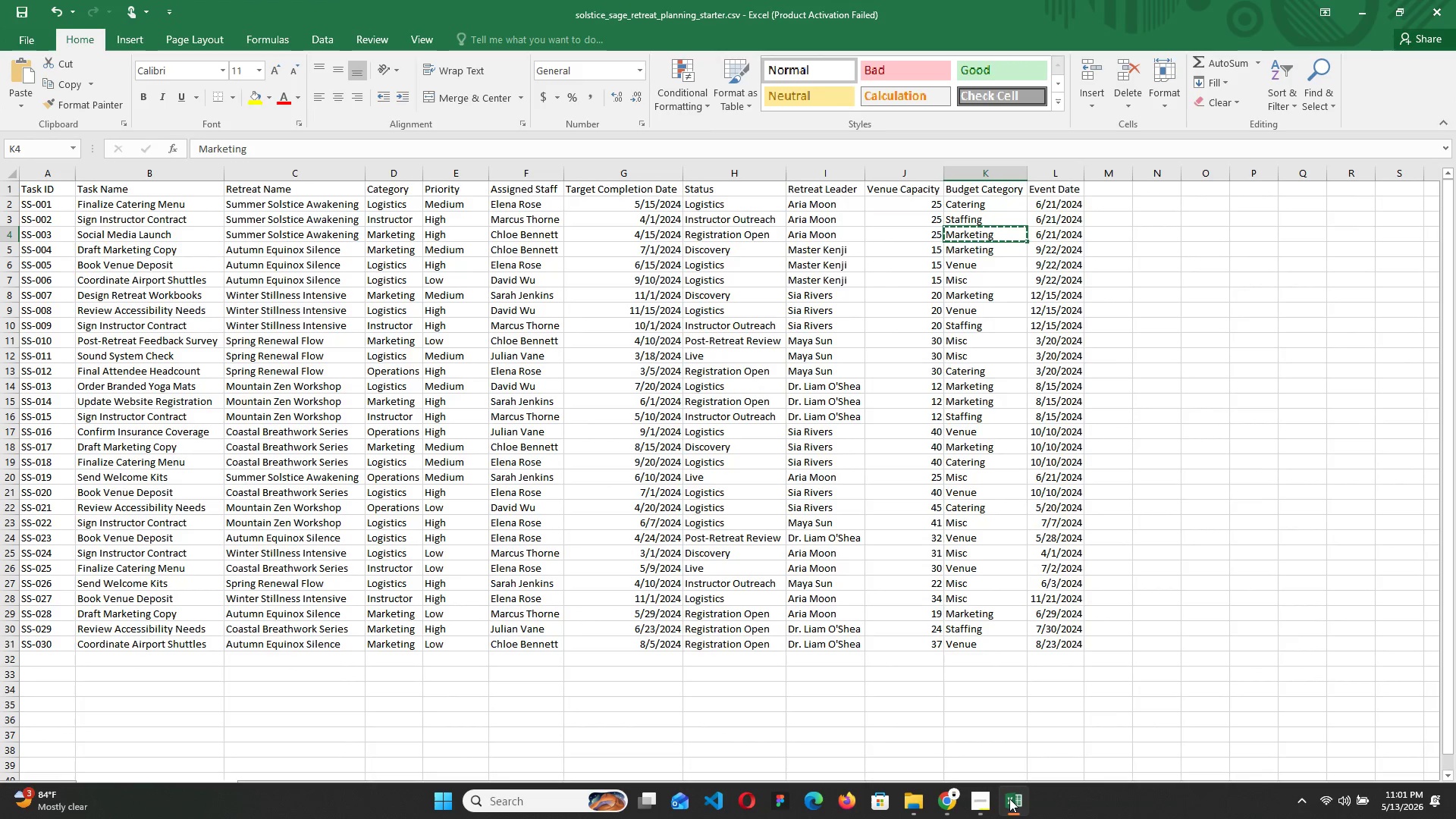 
left_click([1009, 799])
 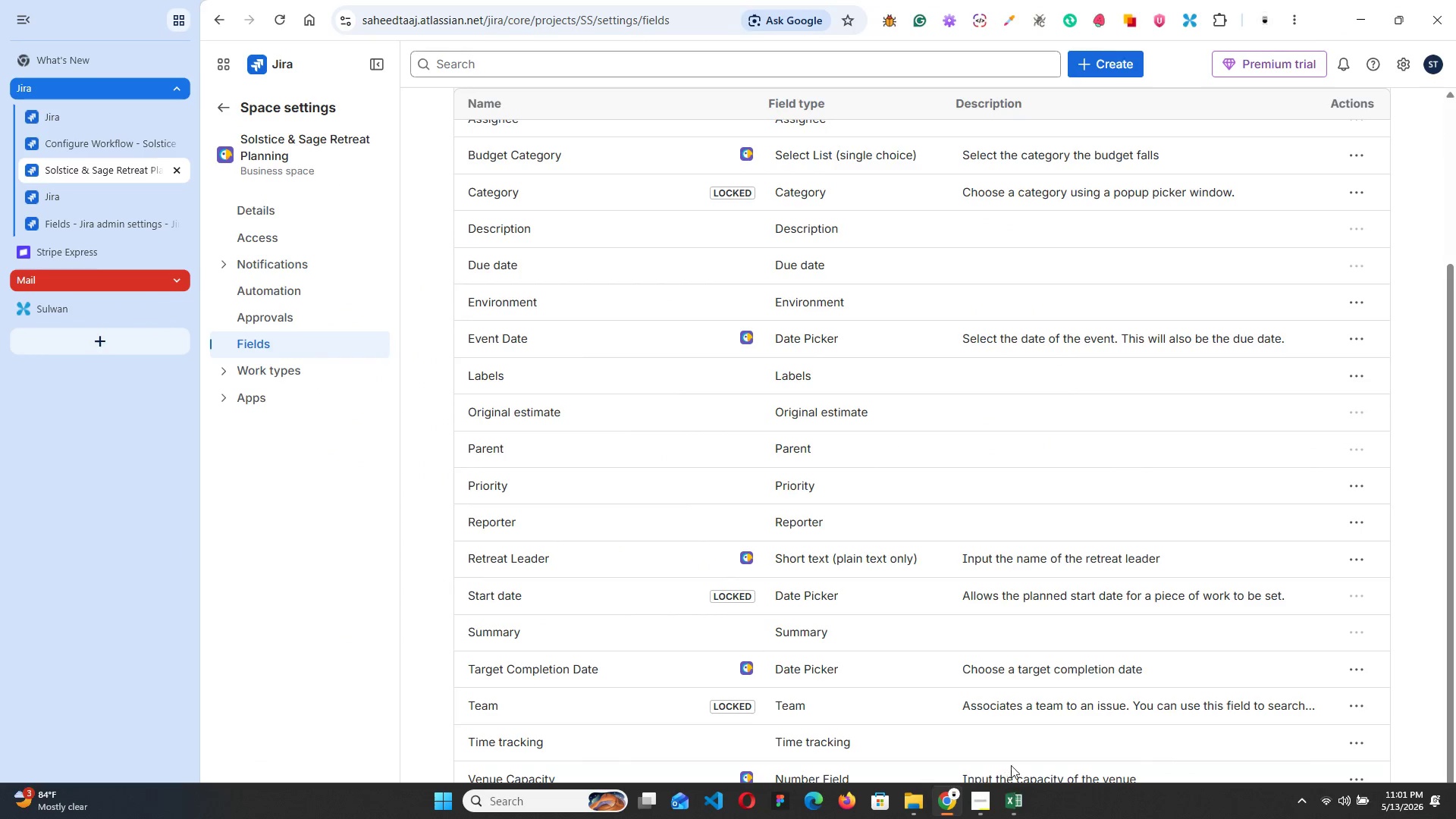 
scroll: coordinate [965, 640], scroll_direction: up, amount: 16.0
 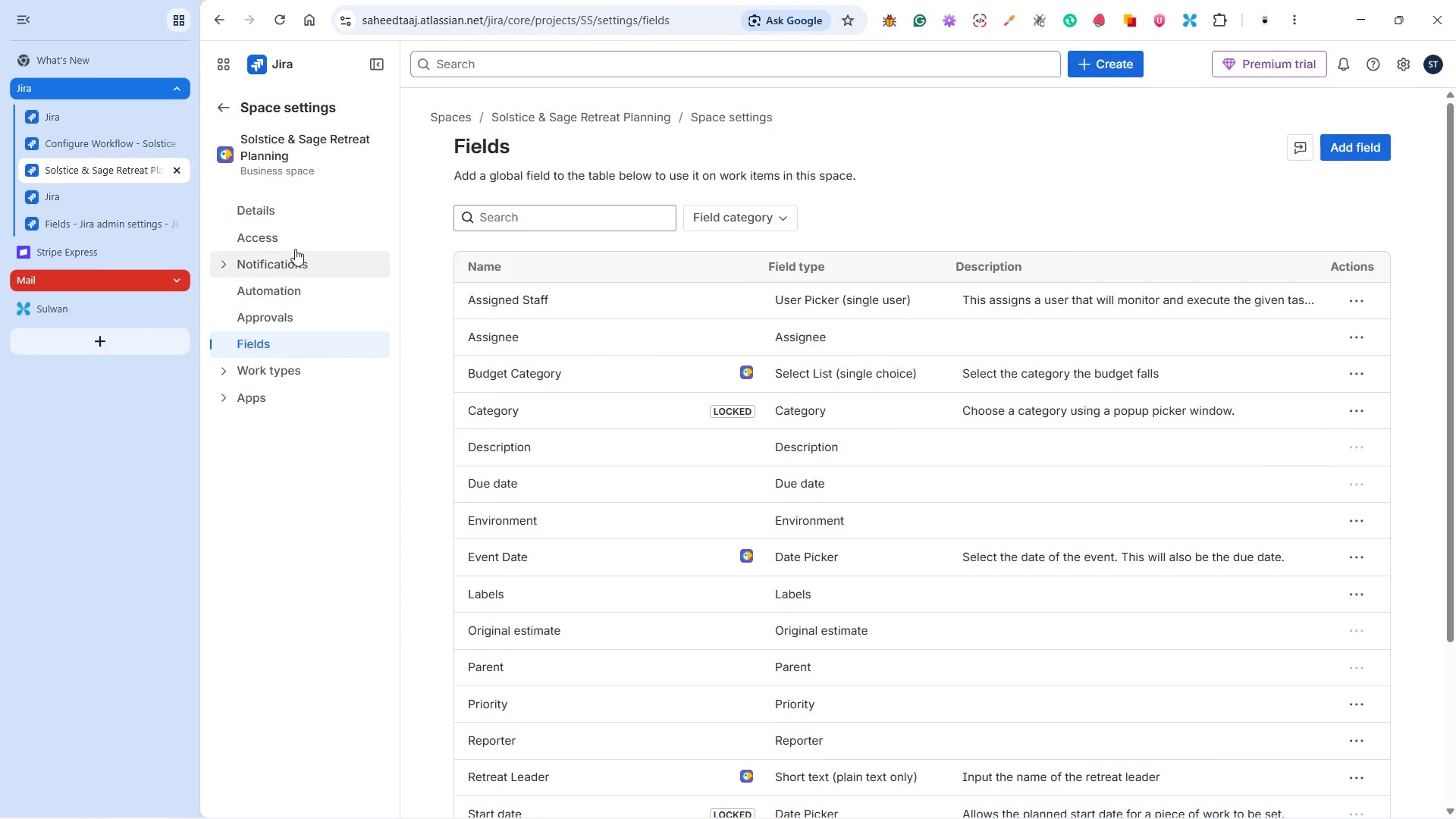 
left_click([105, 146])
 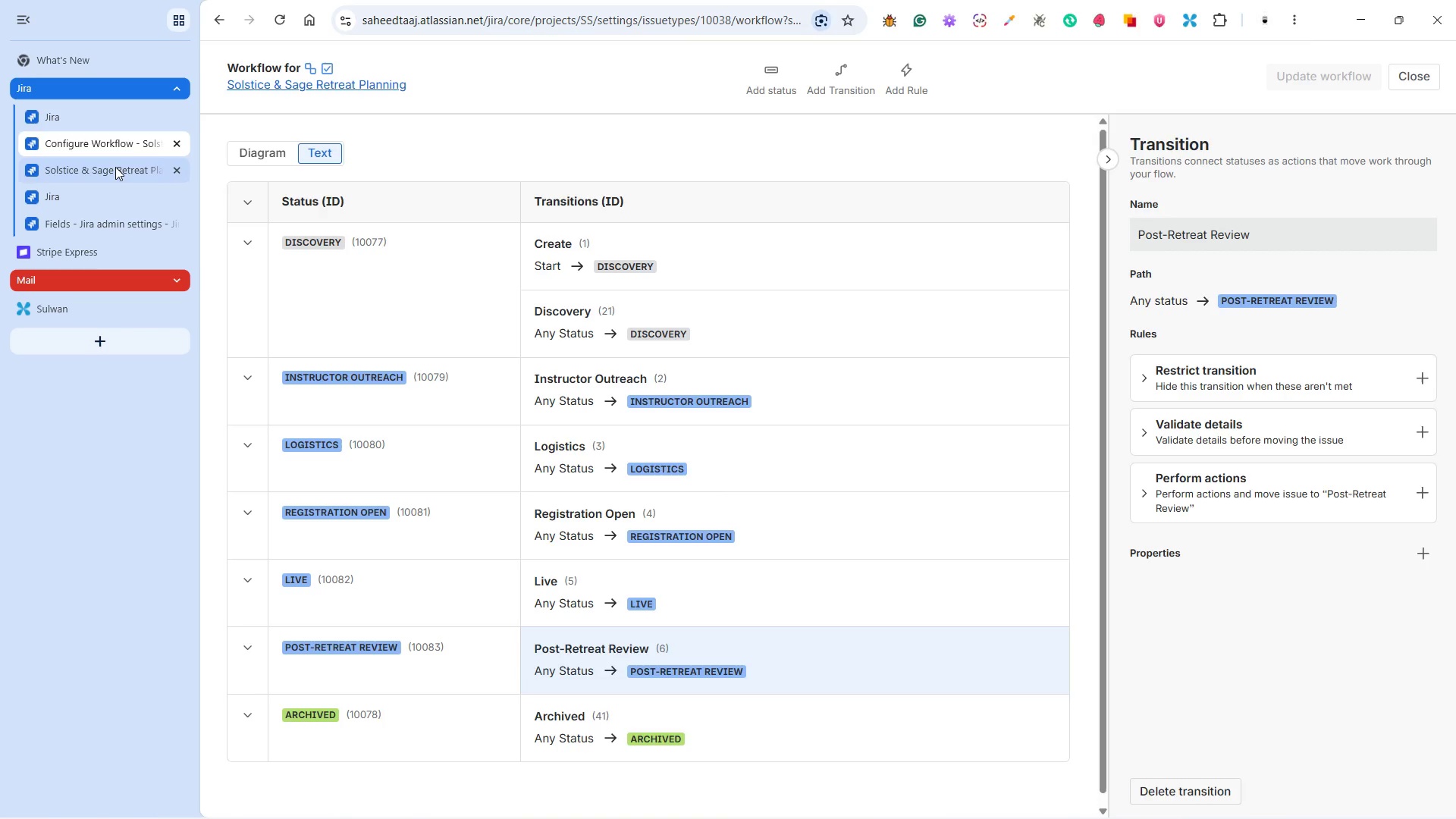 
left_click([115, 167])
 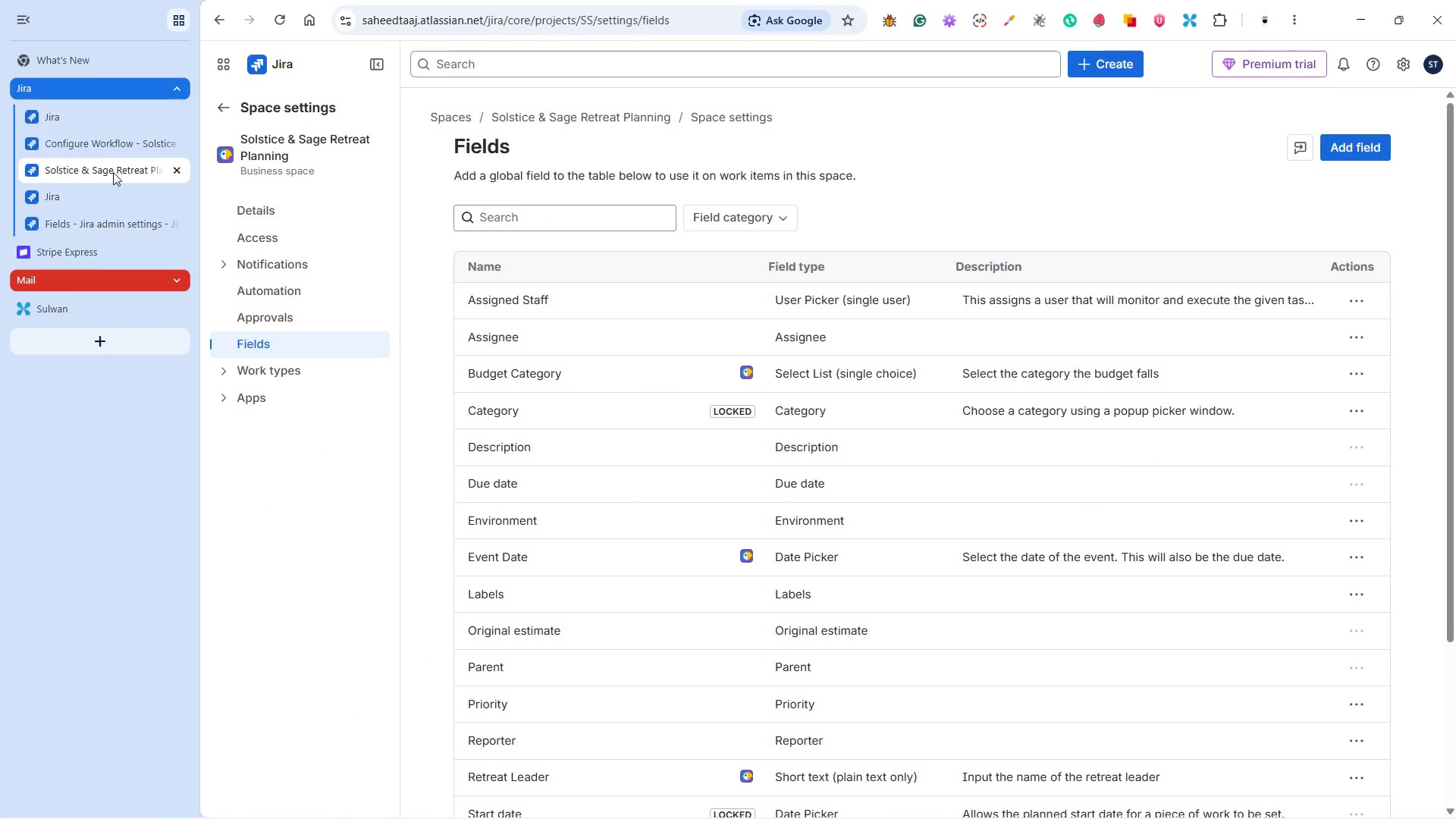 
right_click([113, 172])
 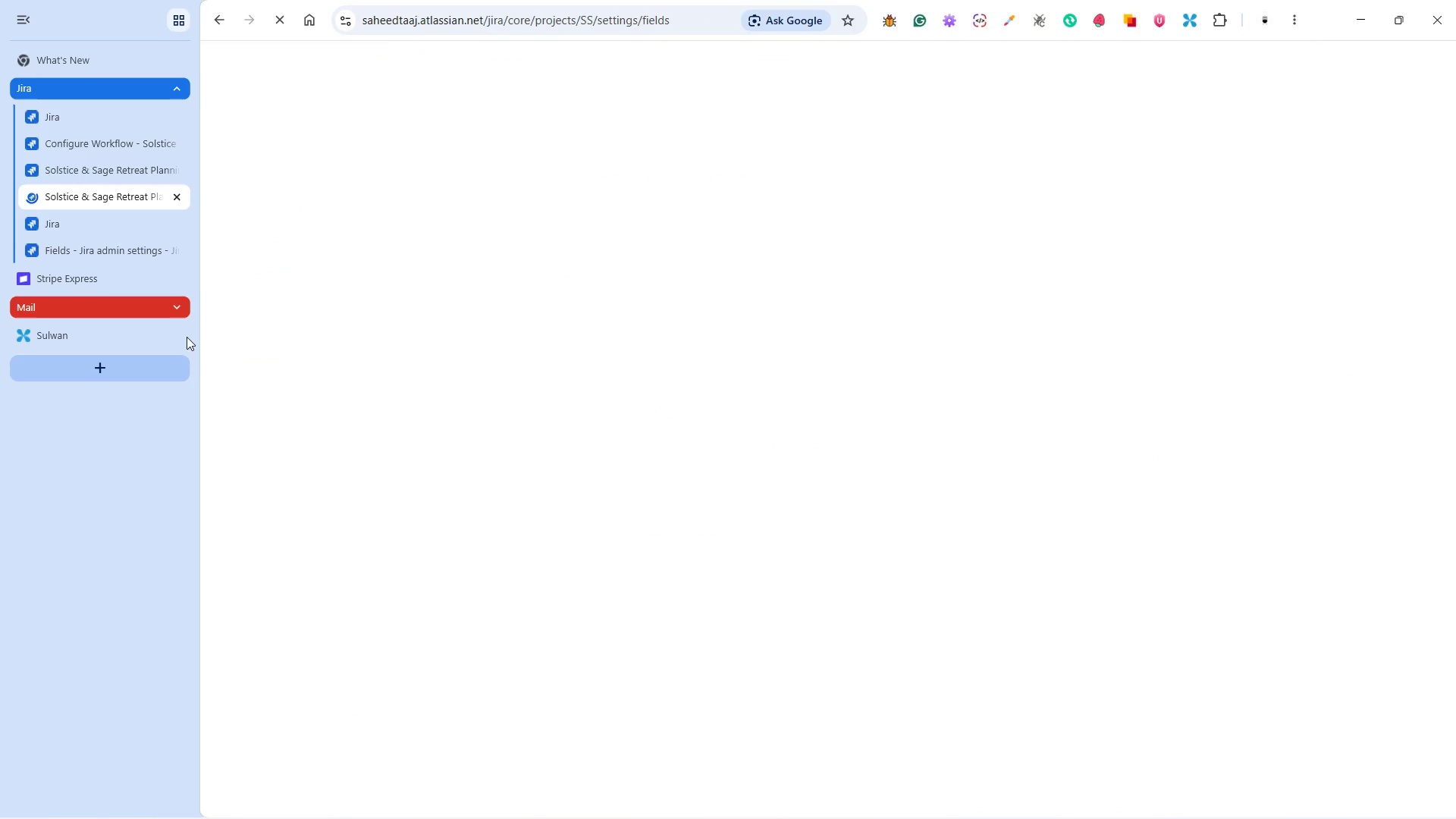 
left_click([62, 230])
 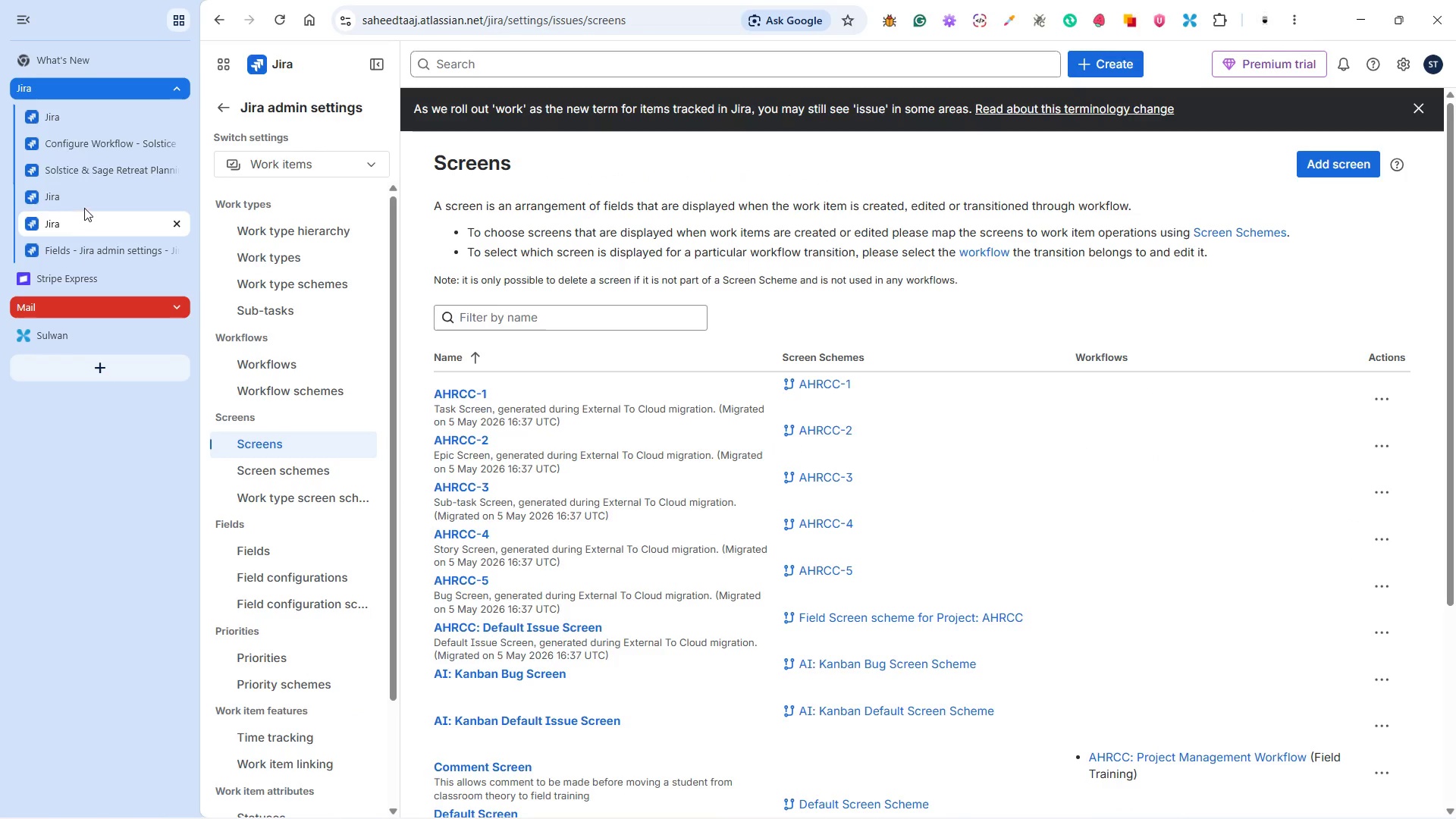 
left_click([84, 202])
 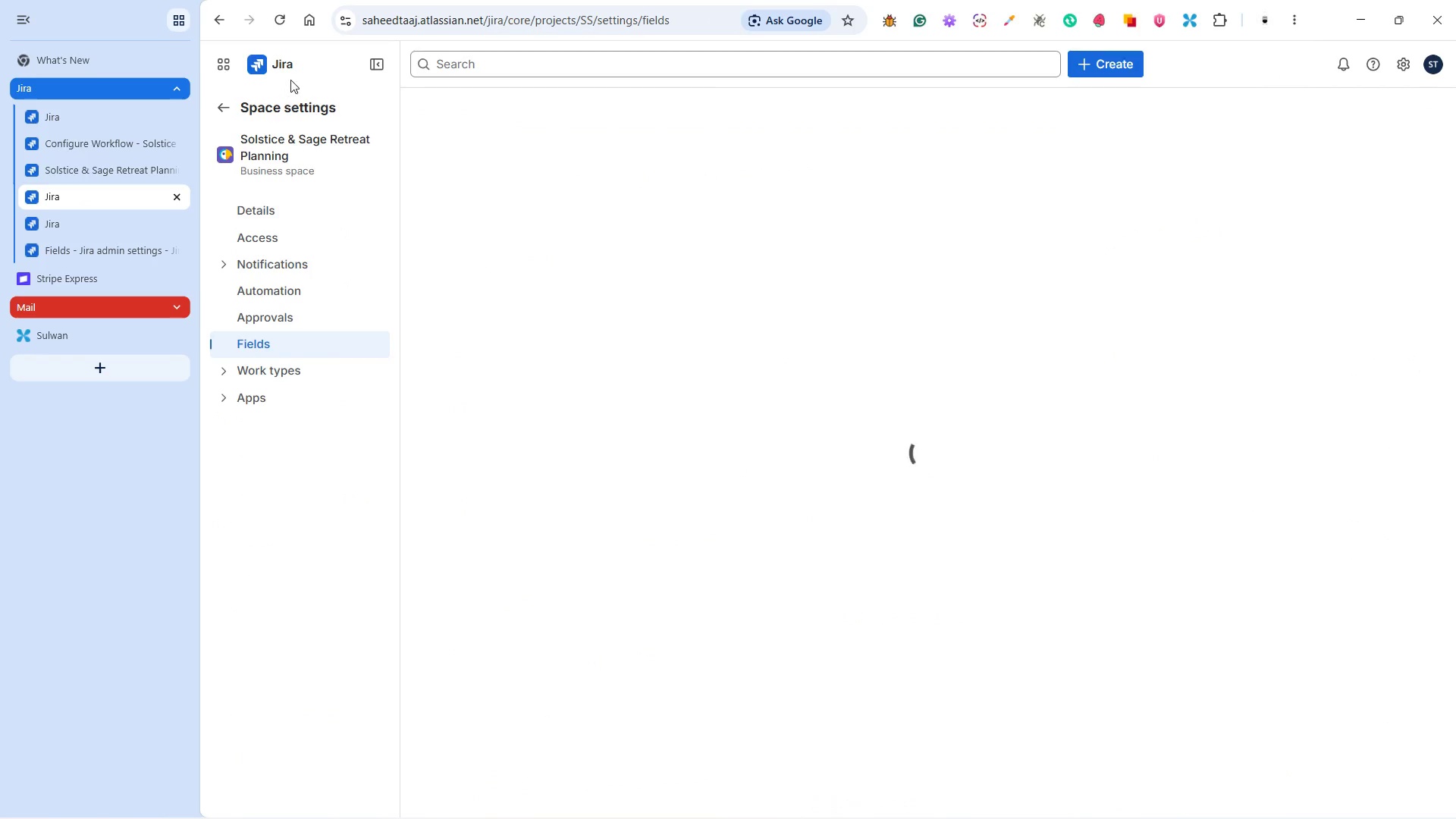 
left_click([279, 60])
 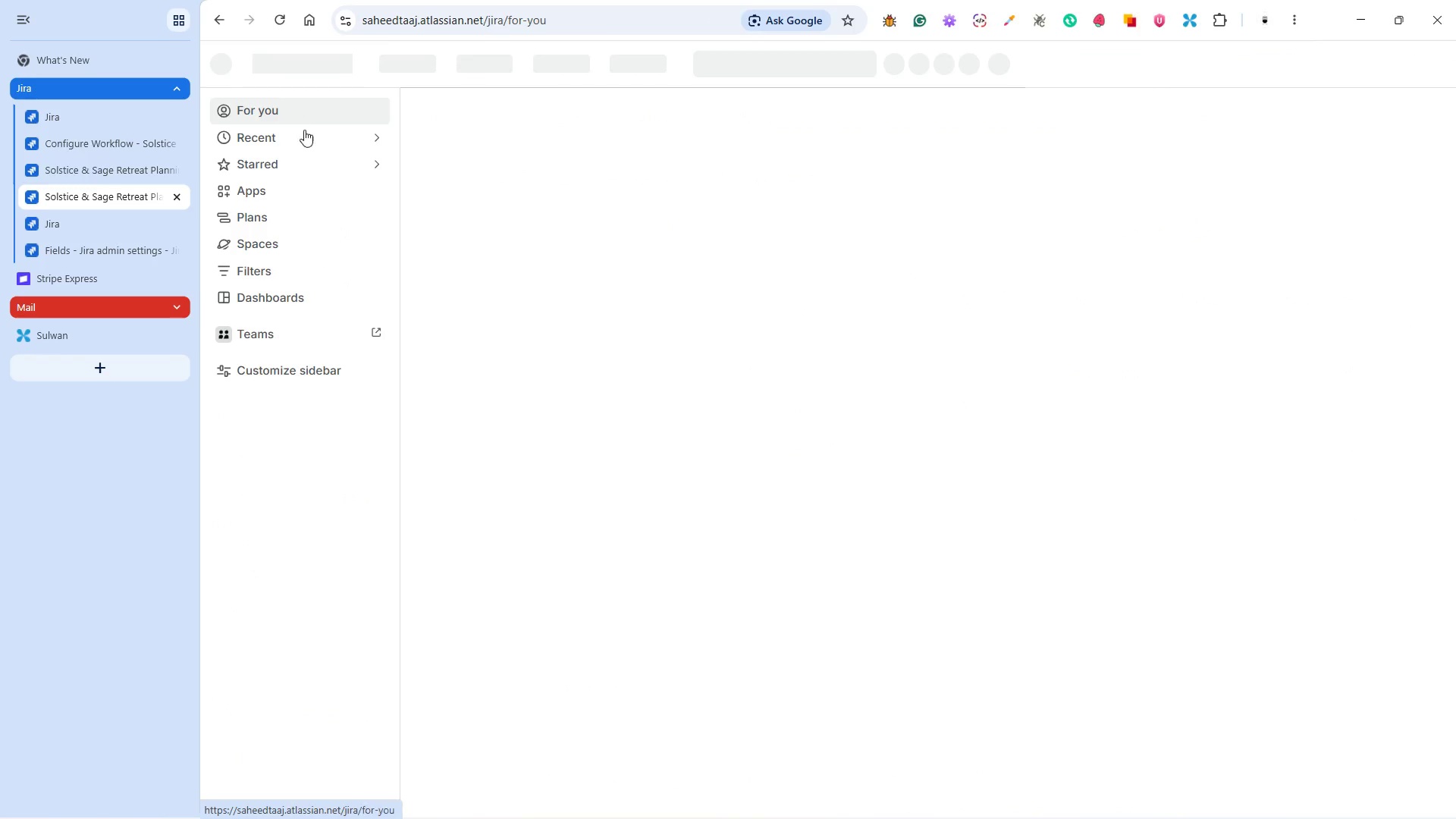 
mouse_move([413, 243])
 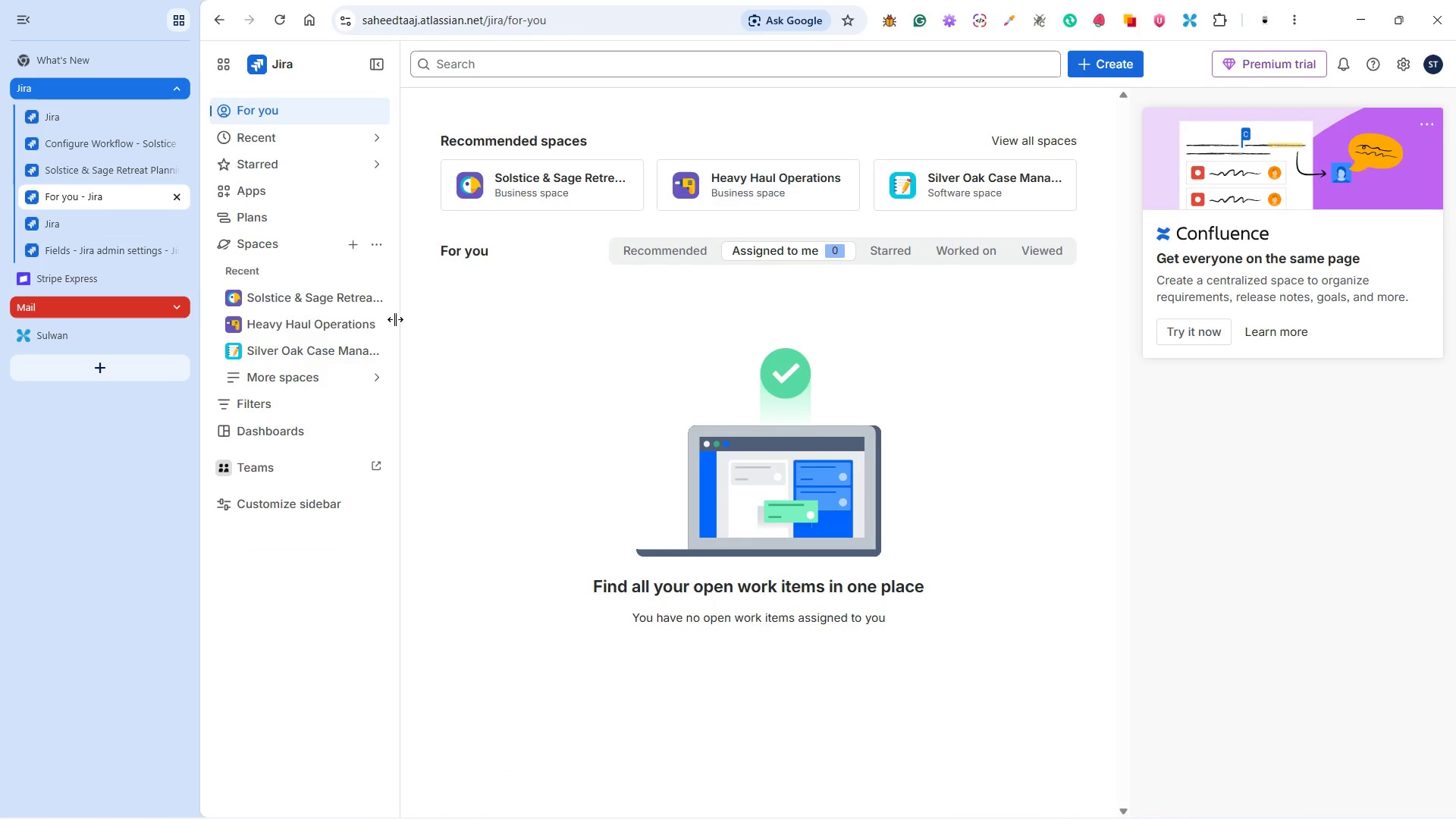 
left_click([333, 301])
 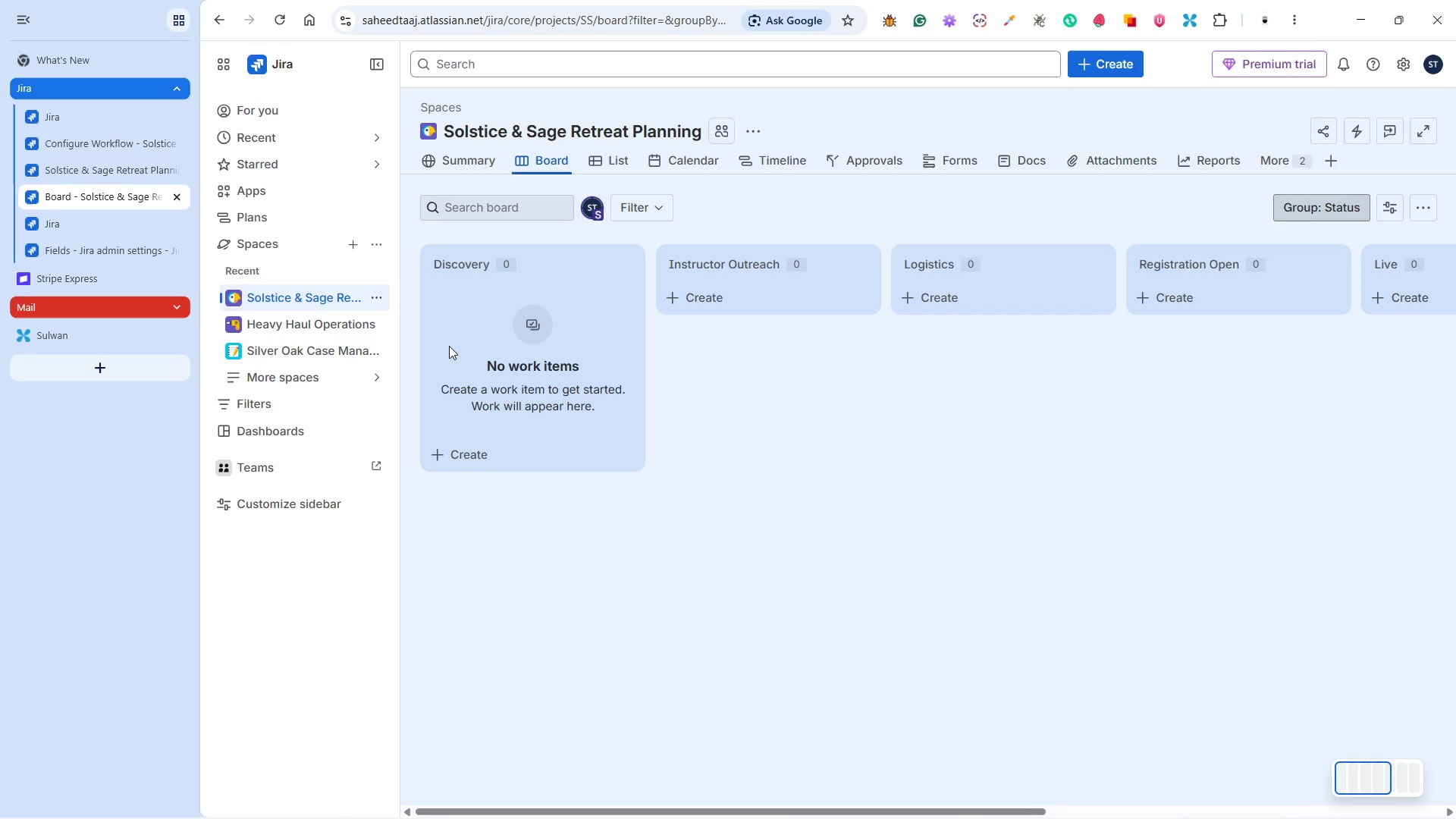 
wait(16.88)
 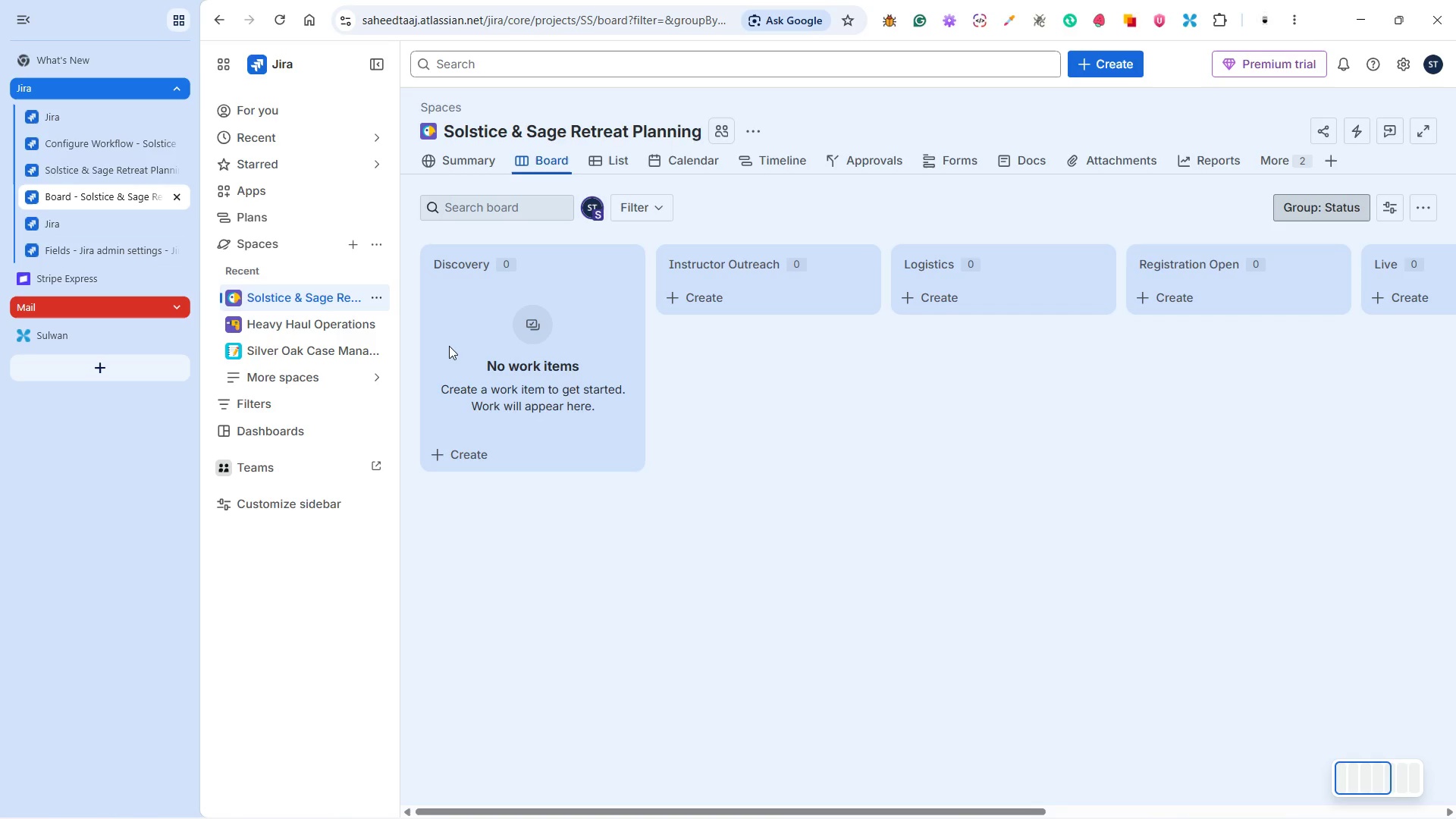 
left_click([927, 162])
 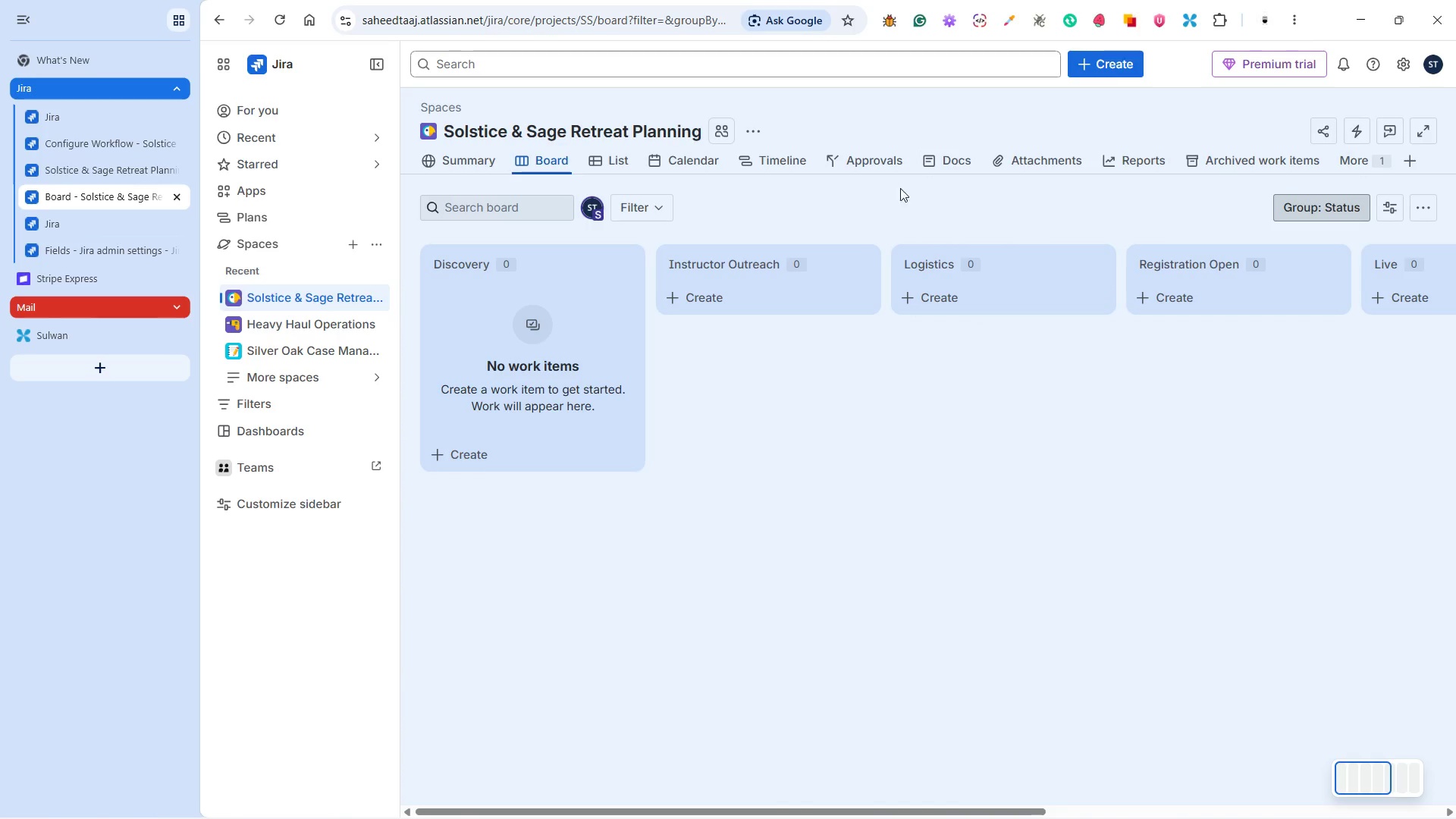 
left_click([833, 161])
 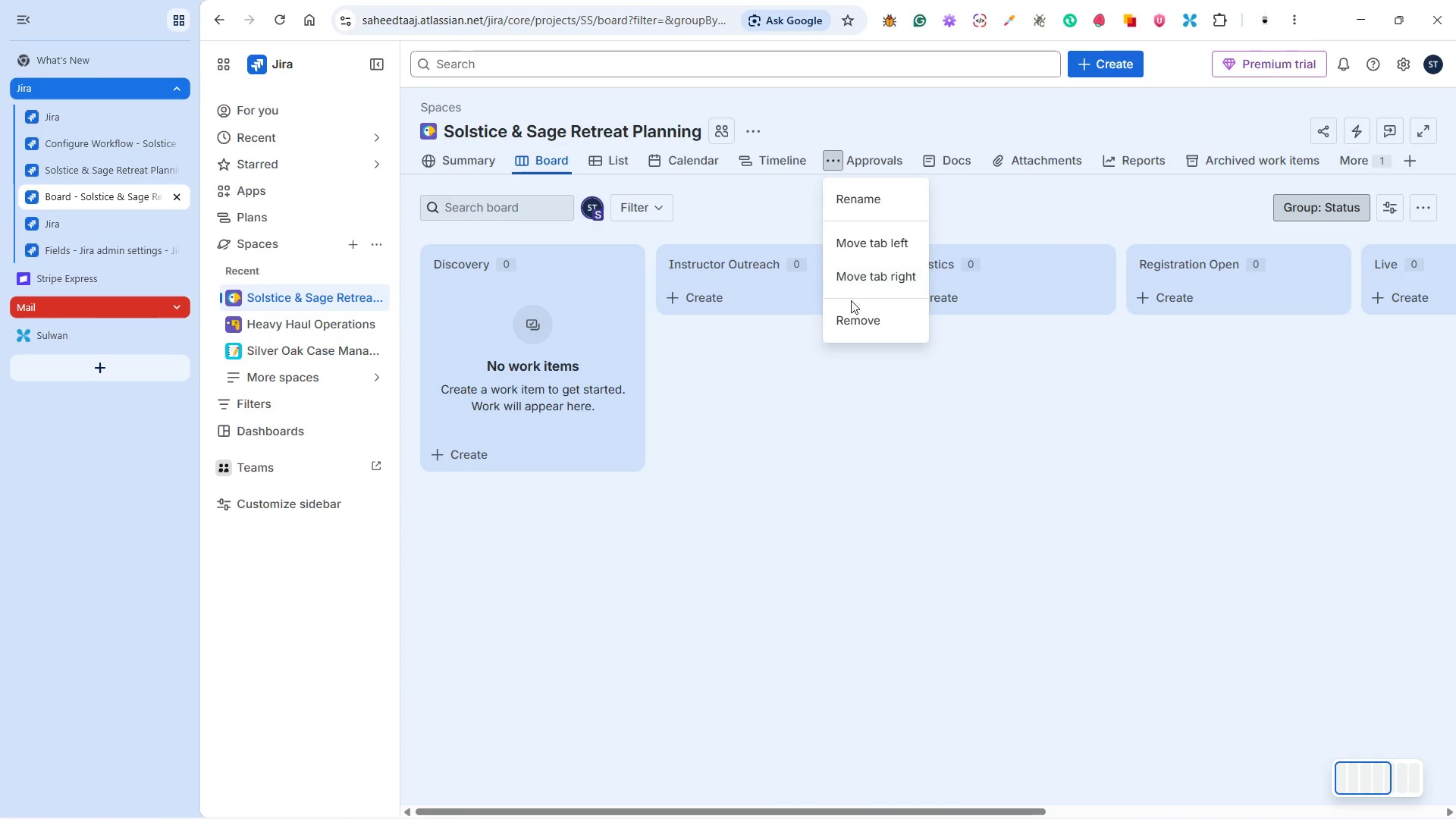 
left_click([855, 315])
 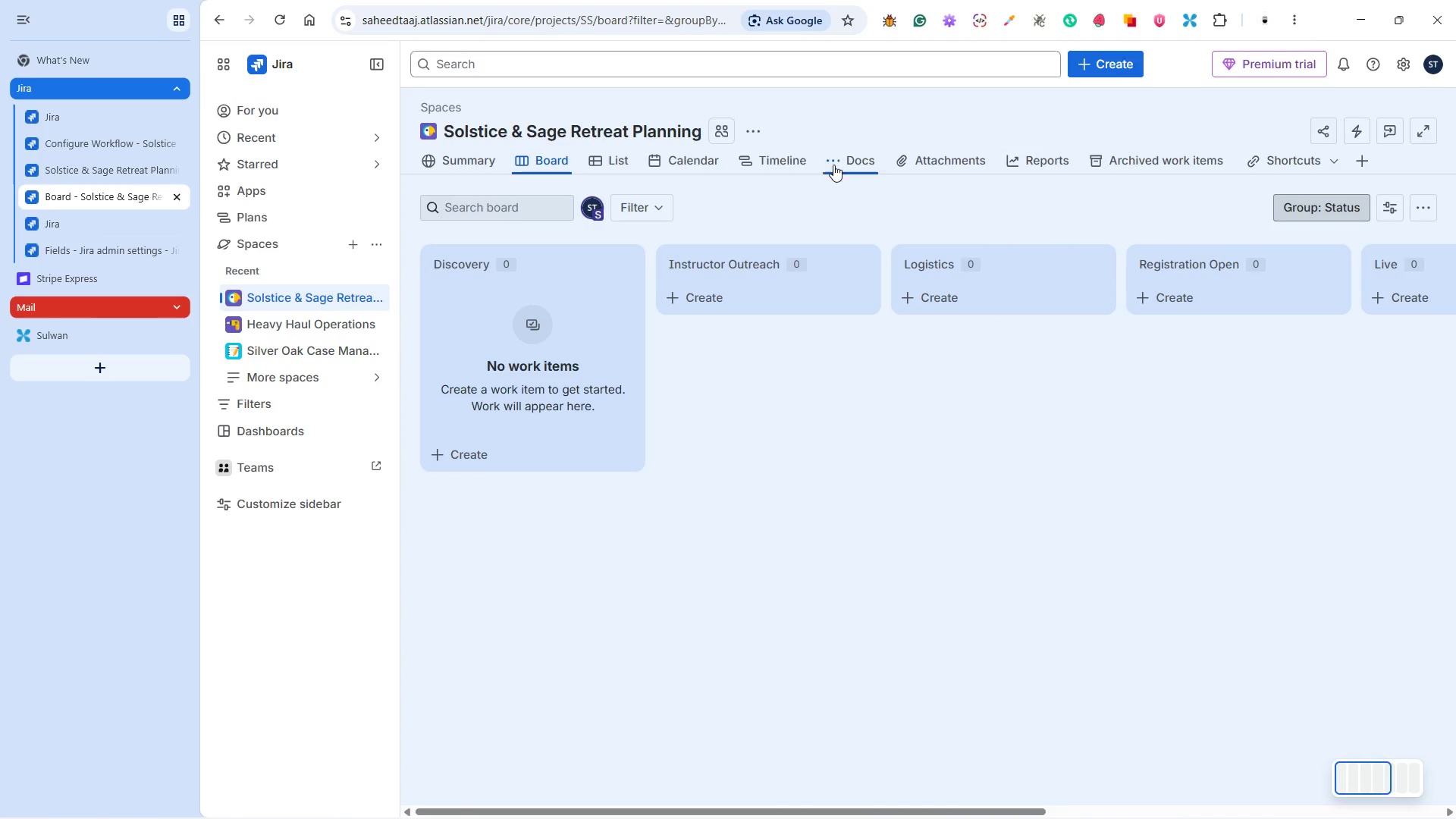 
left_click([833, 162])
 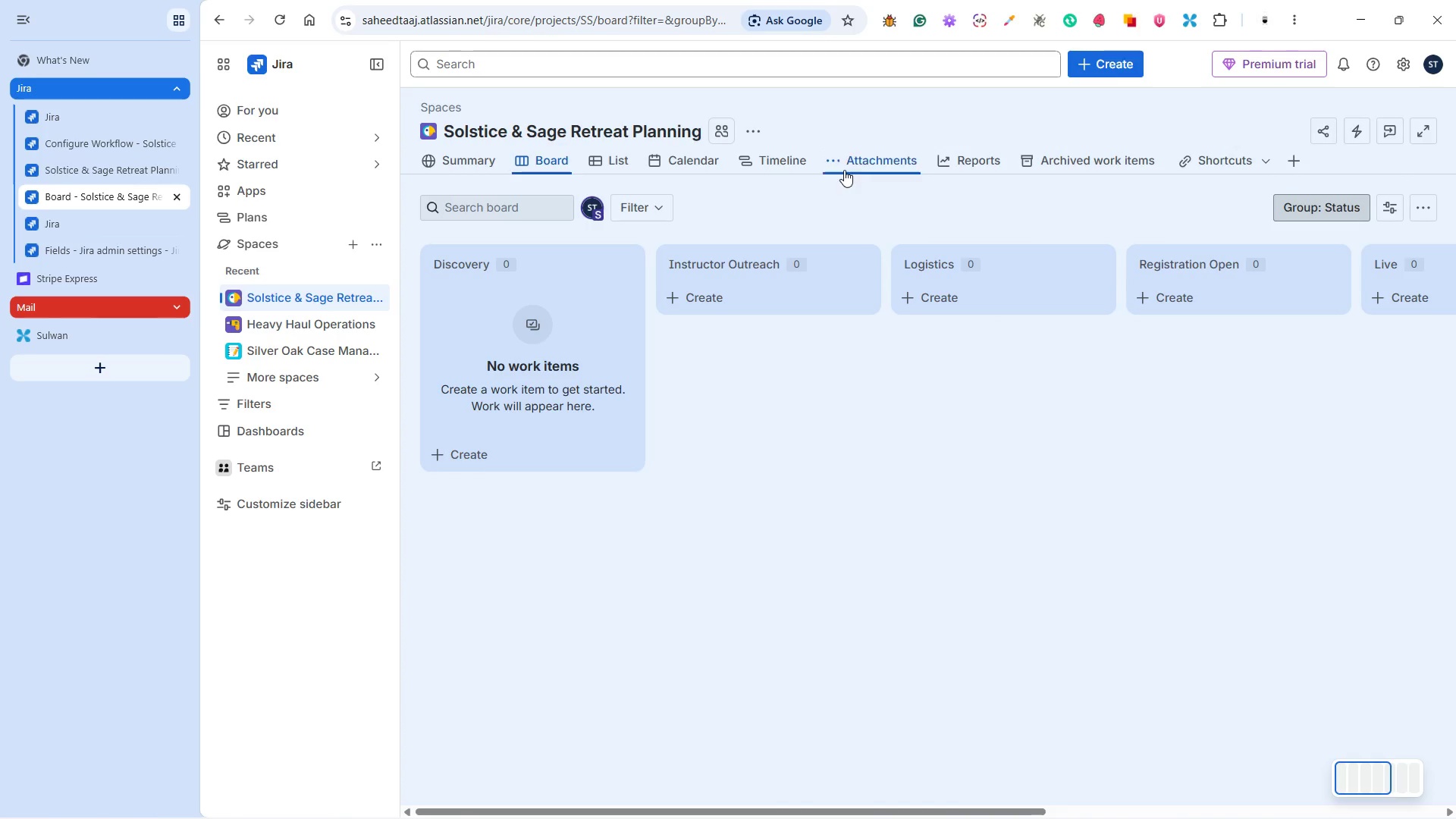 
left_click([836, 156])
 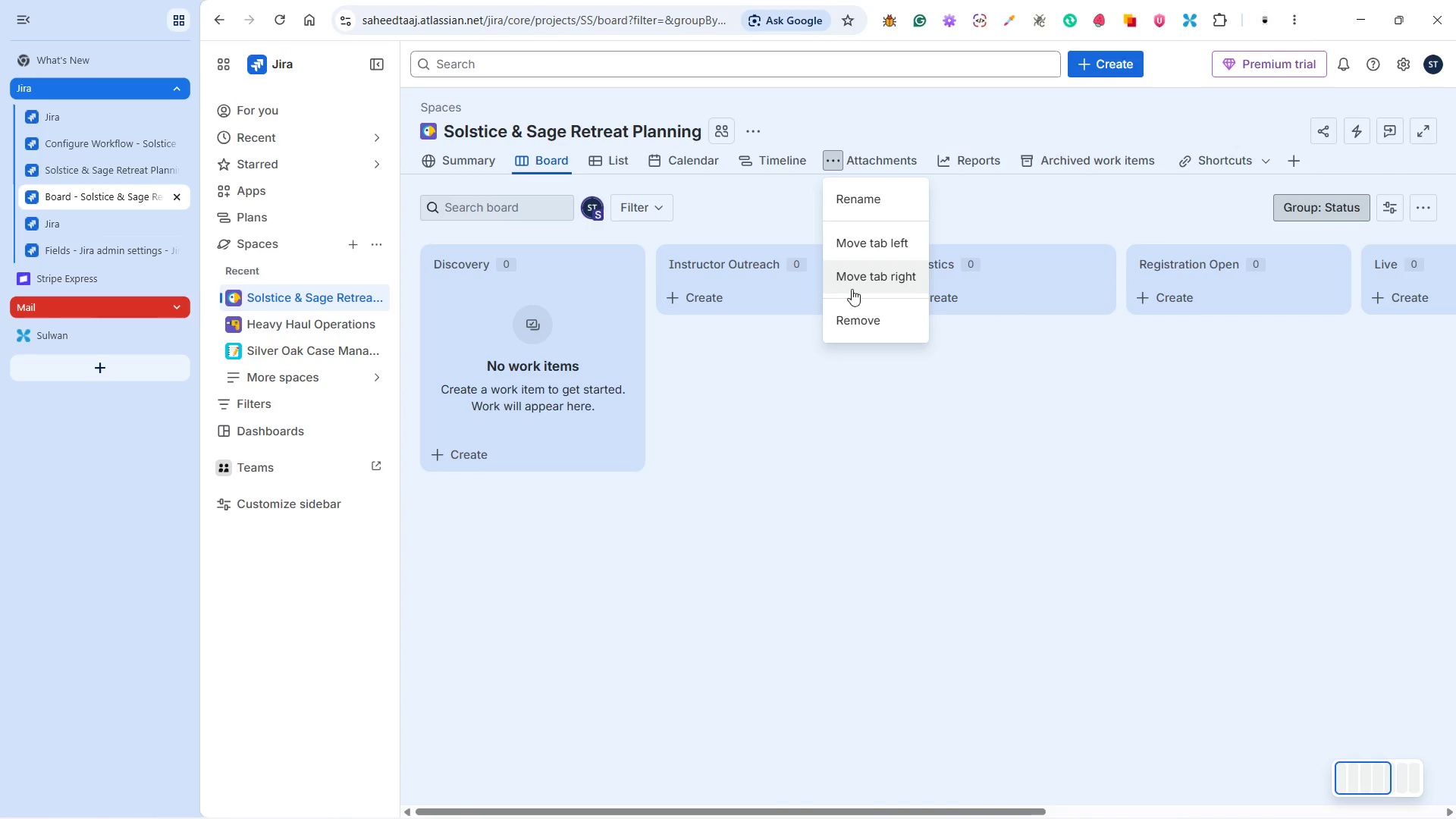 
left_click([853, 316])
 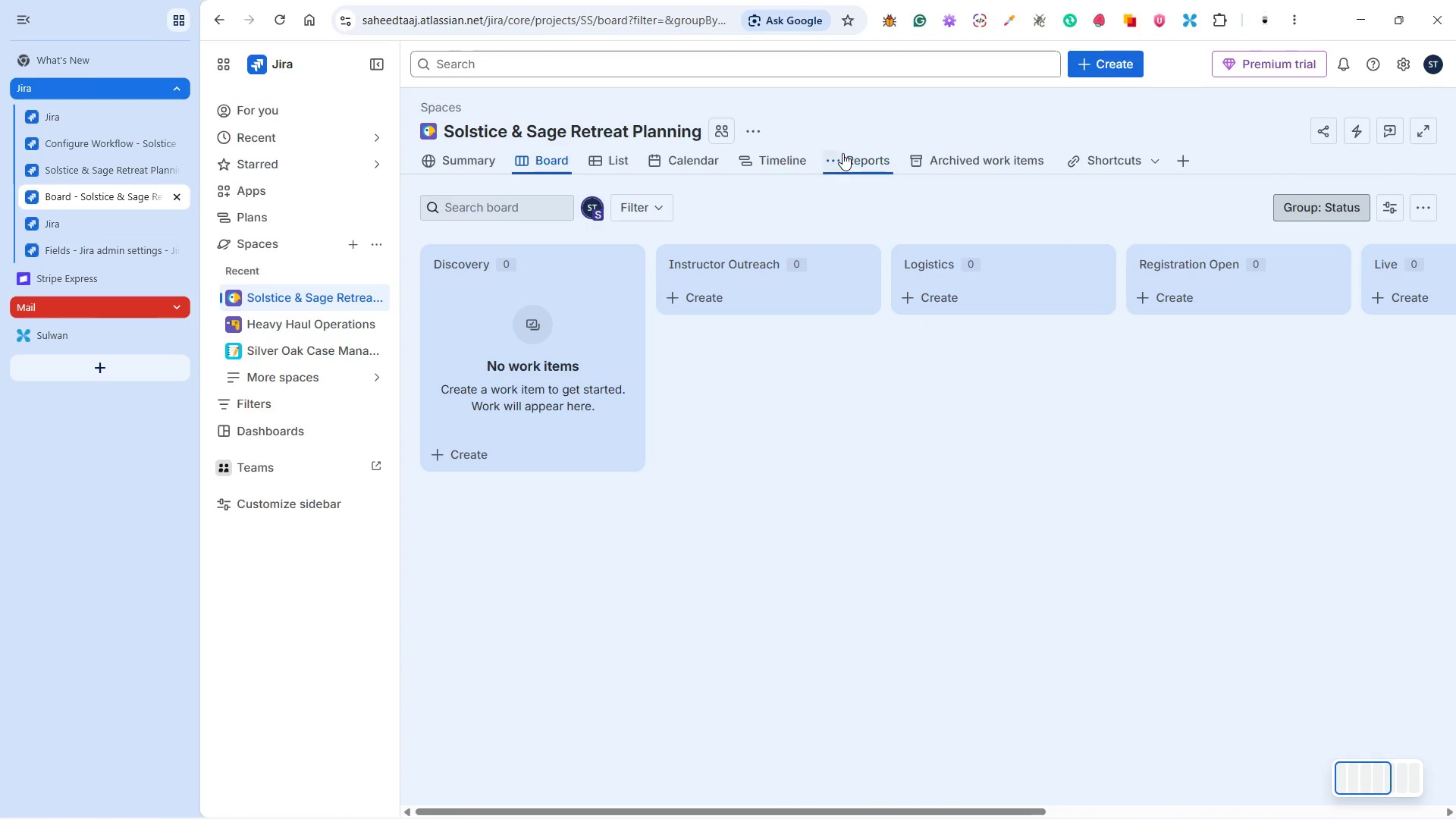 
left_click([835, 155])
 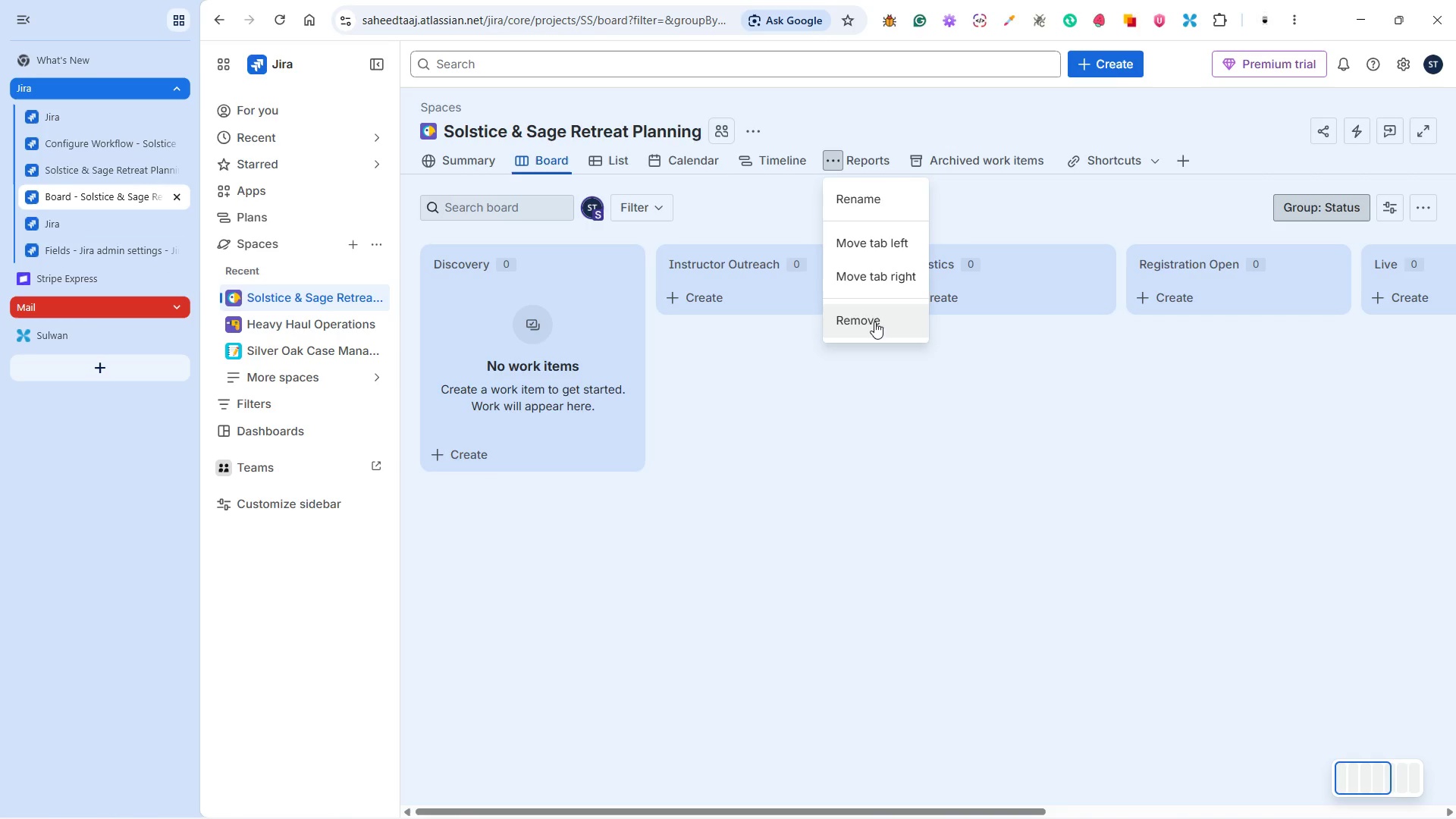 
left_click([874, 320])
 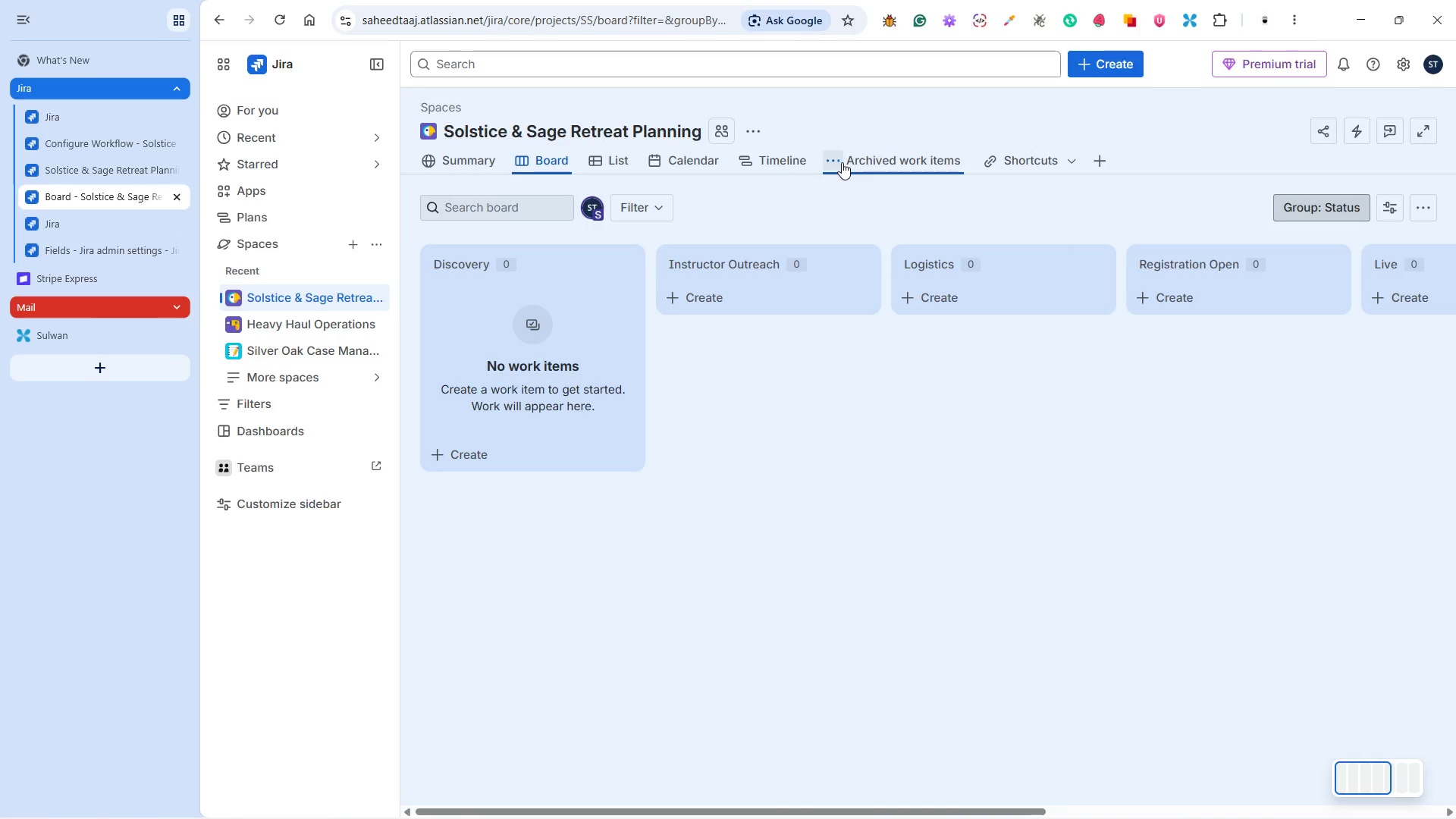 
left_click([836, 158])
 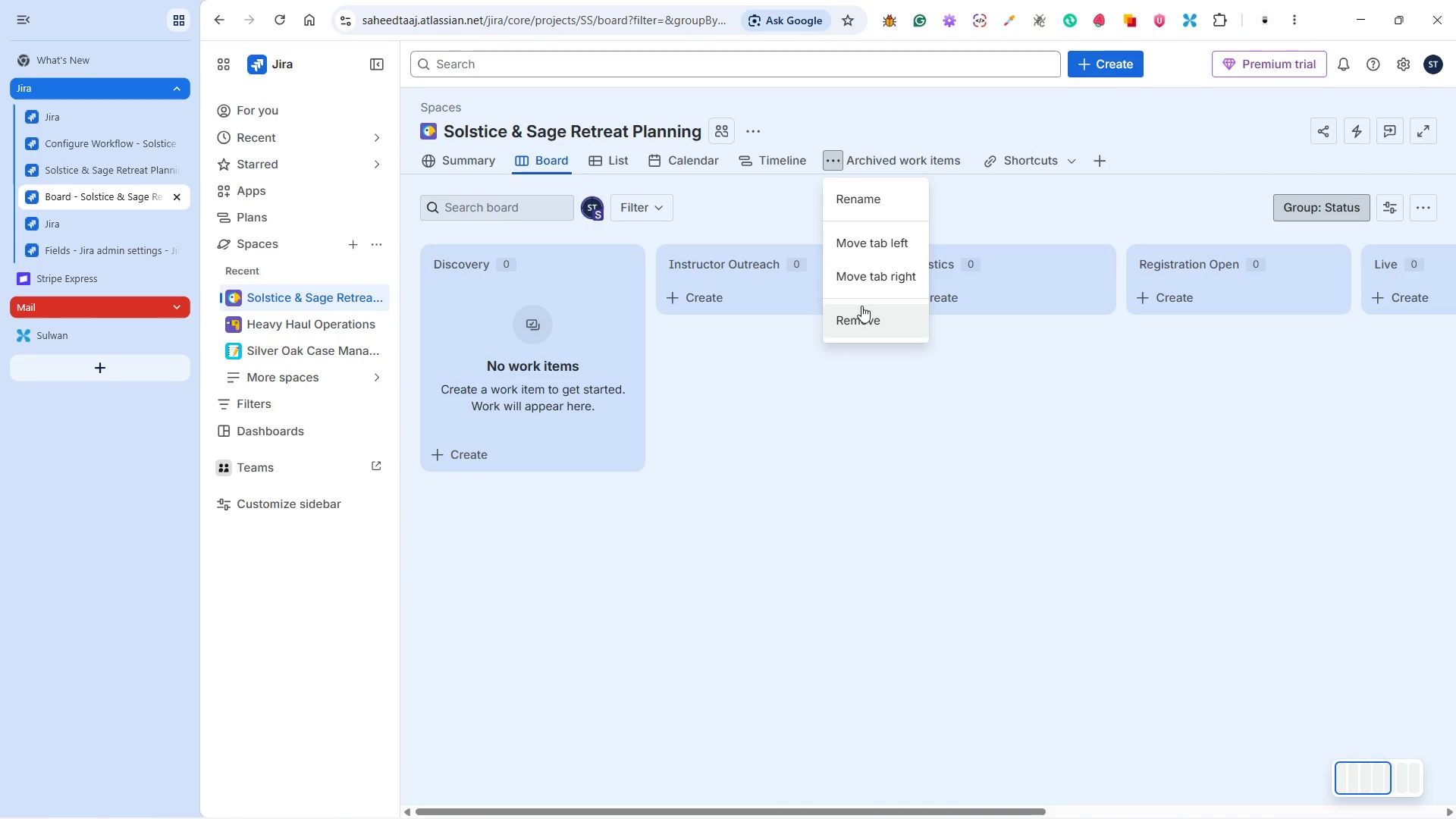 
left_click([863, 322])
 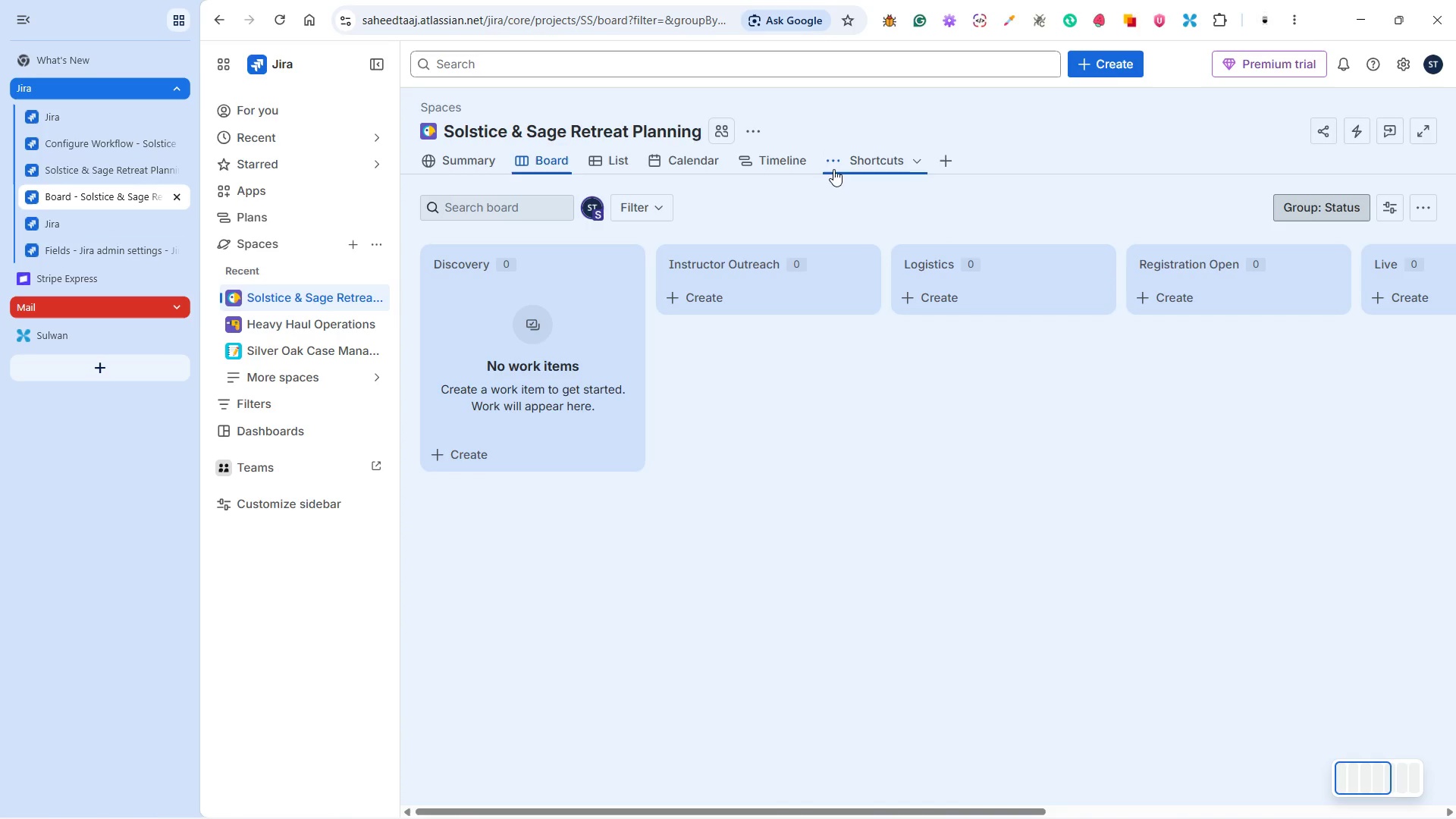 
left_click([835, 158])
 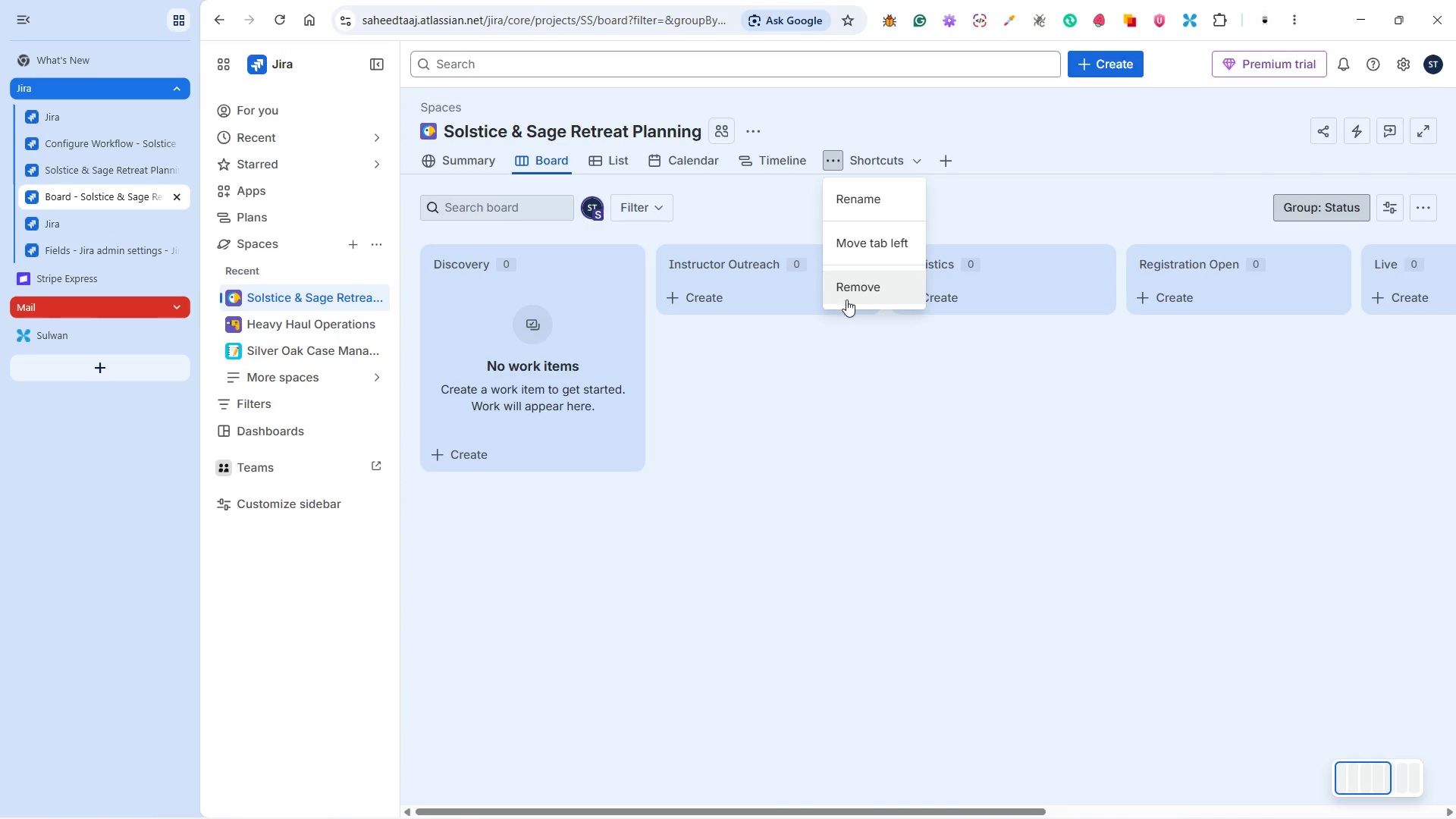 
left_click([845, 286])
 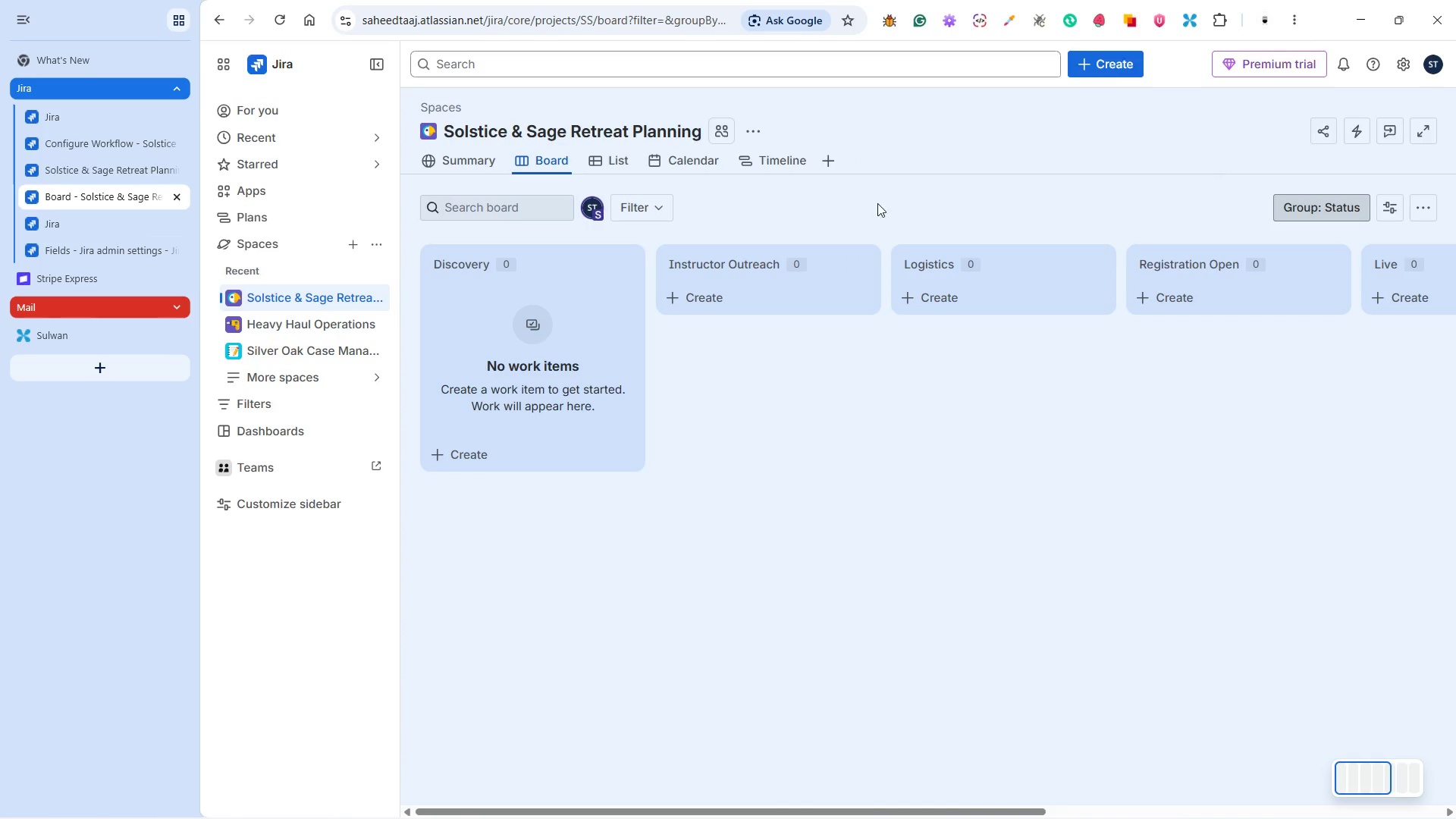 
left_click([877, 199])
 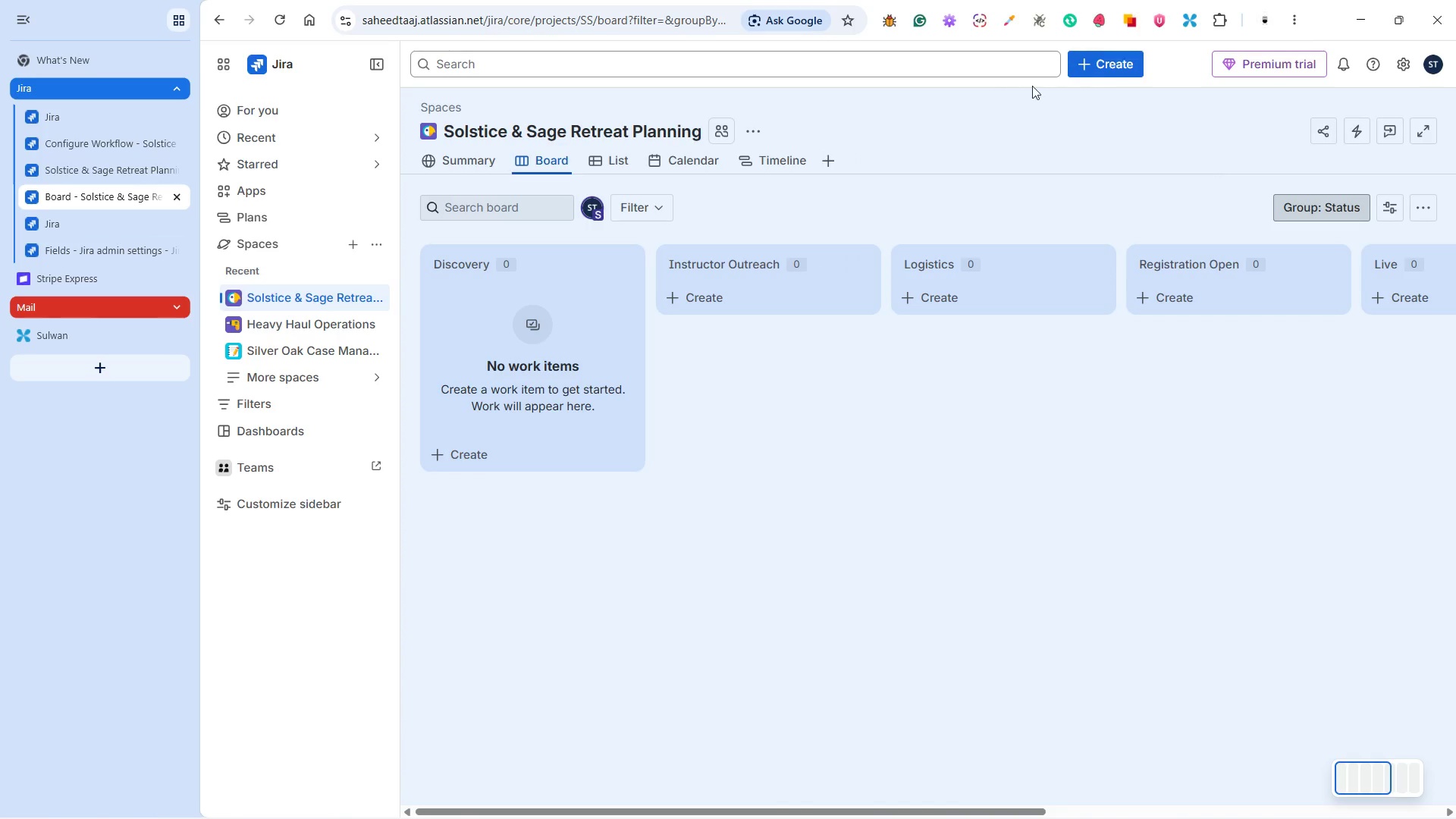 
left_click([1095, 62])
 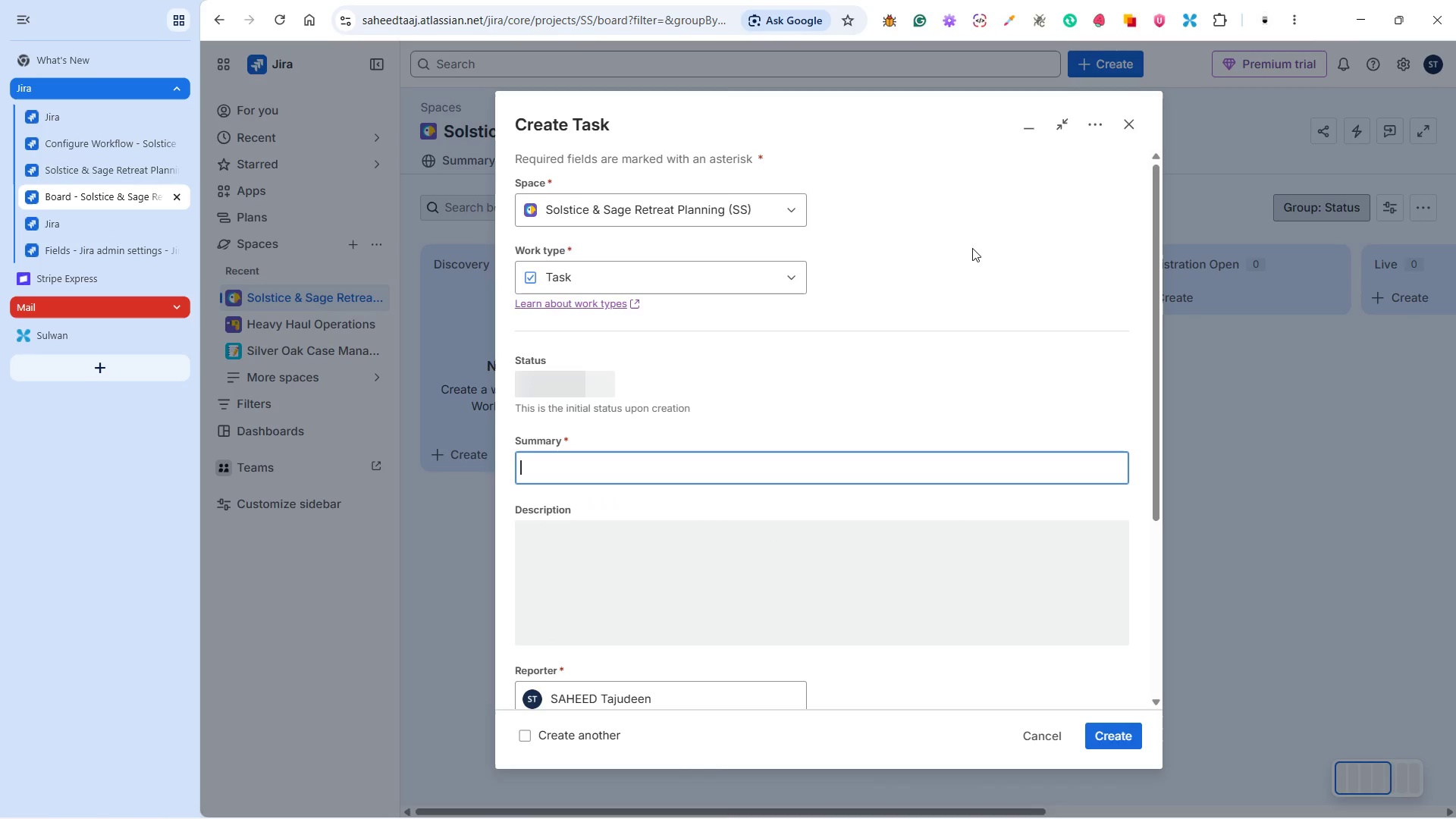 
scroll: coordinate [994, 438], scroll_direction: down, amount: 8.0
 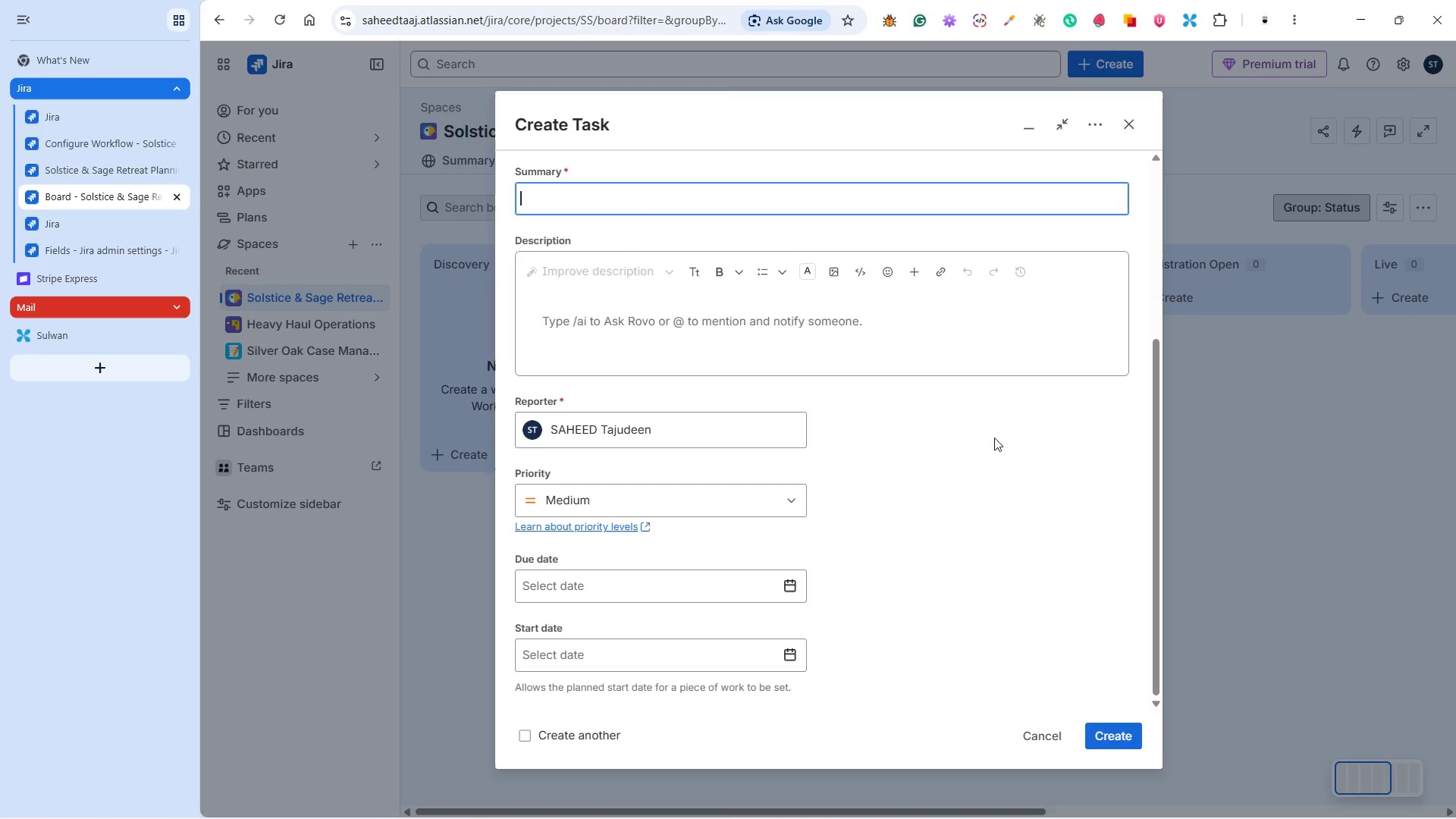 
scroll: coordinate [994, 438], scroll_direction: up, amount: 7.0
 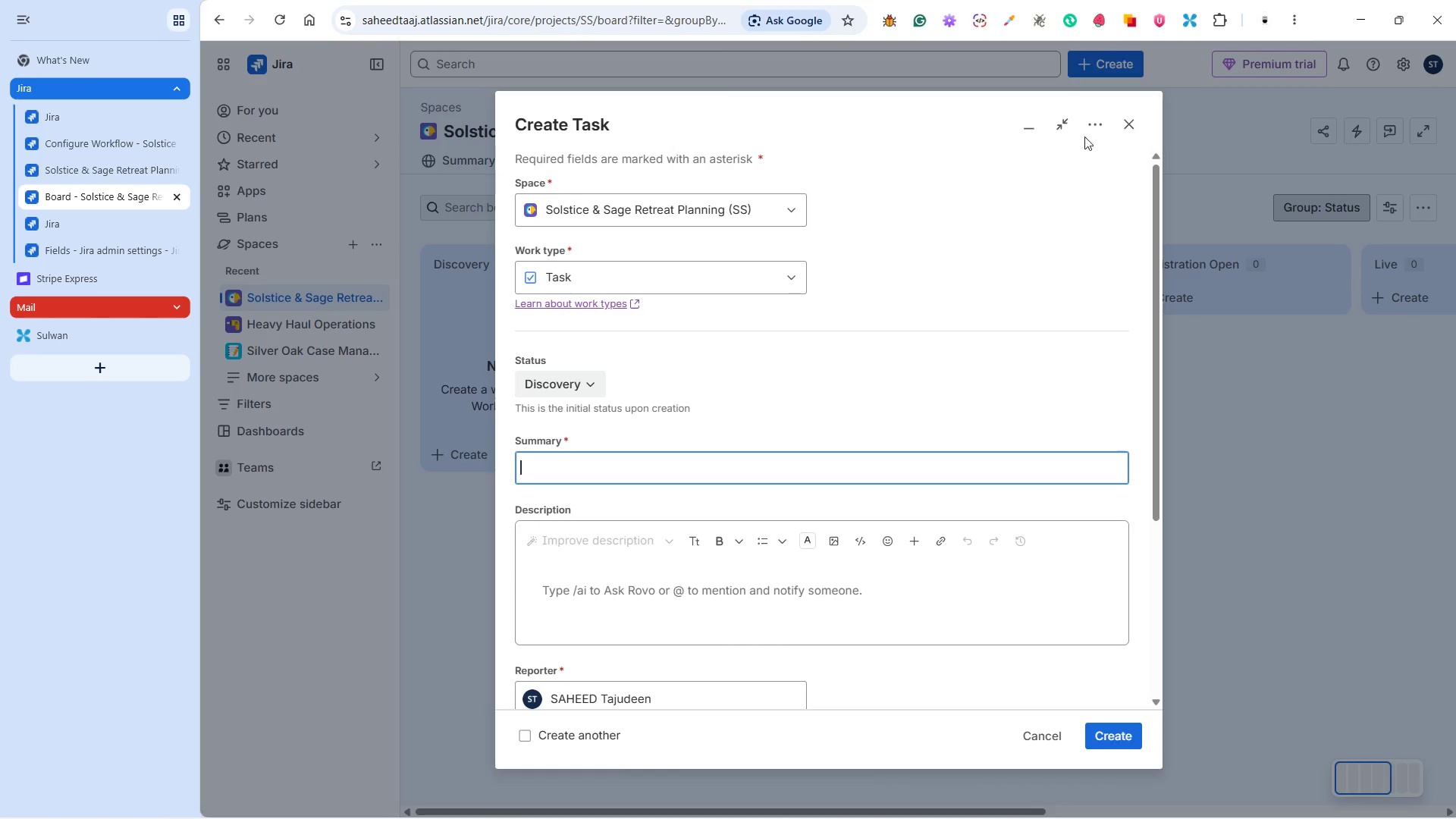 
left_click([1087, 128])
 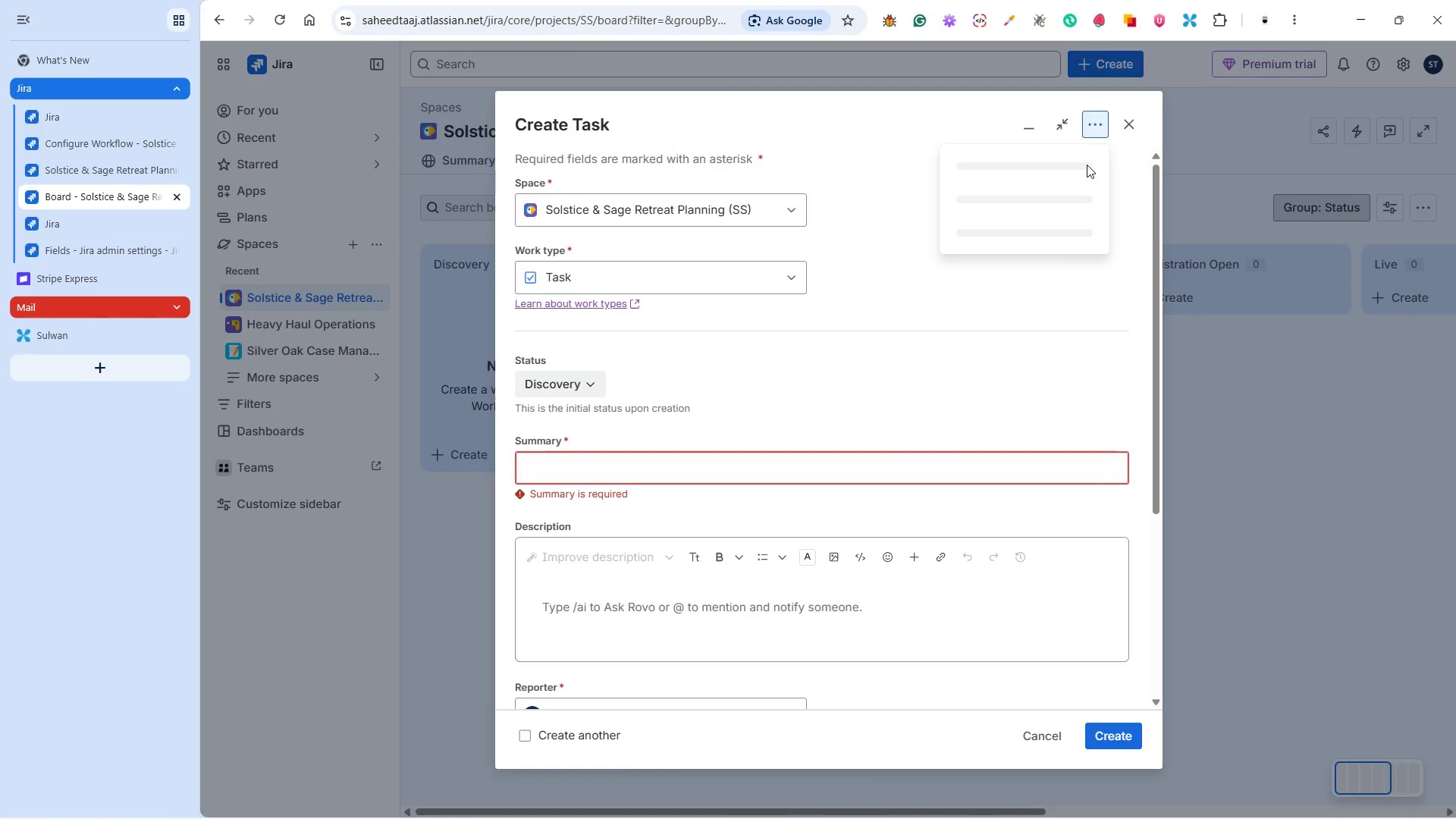 
mouse_move([1053, 179])
 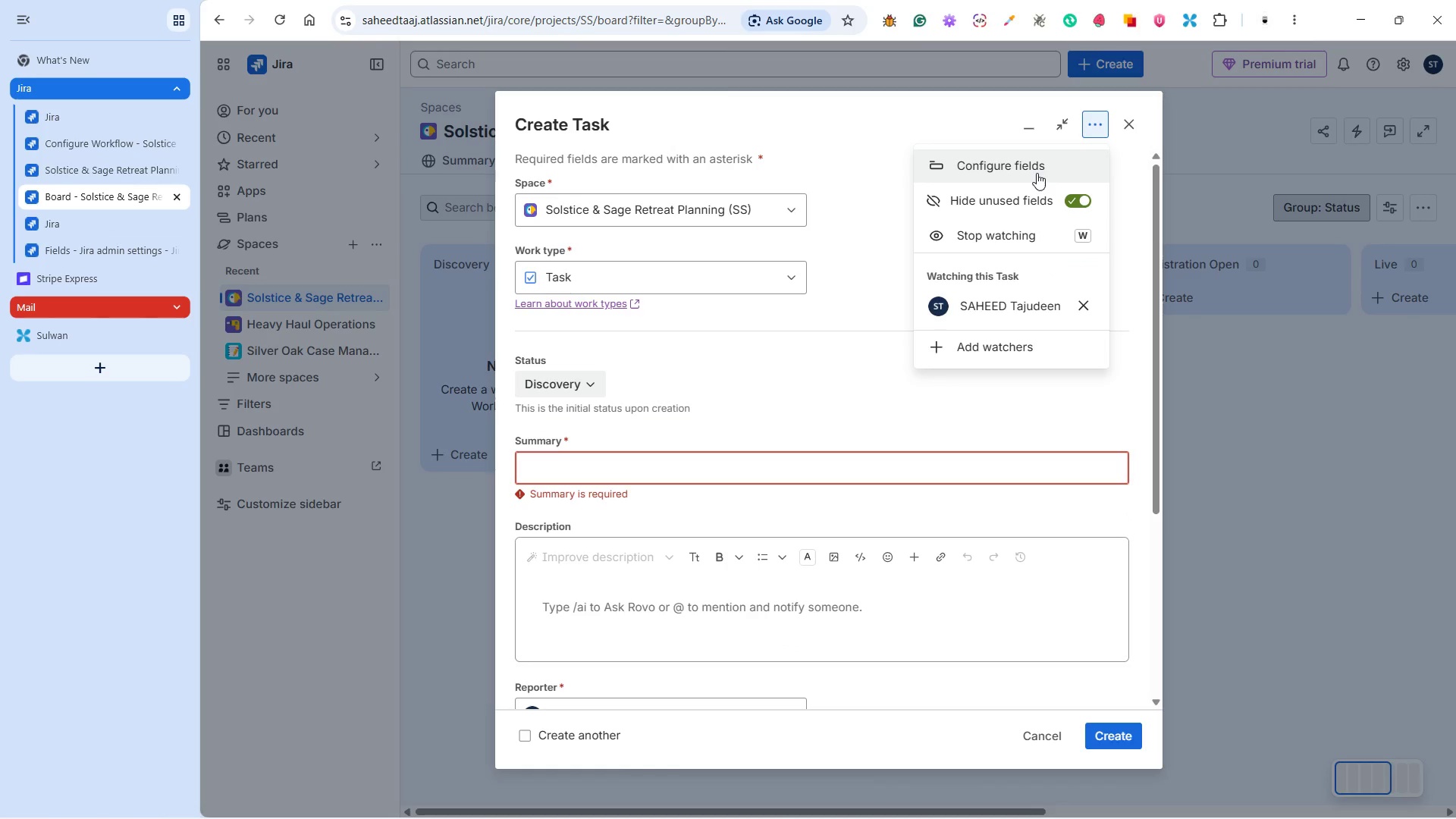 
left_click([1037, 173])
 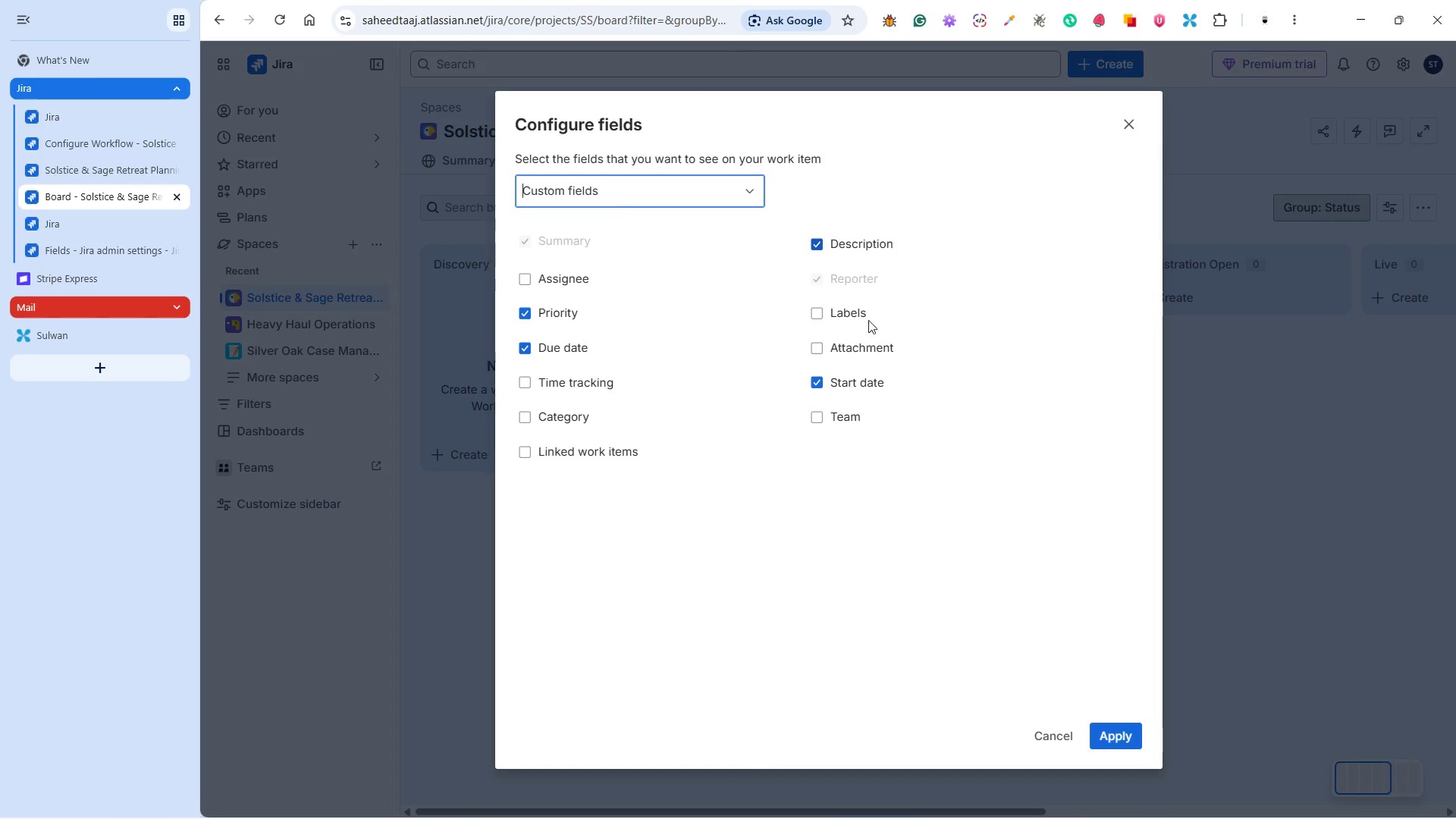 
wait(6.17)
 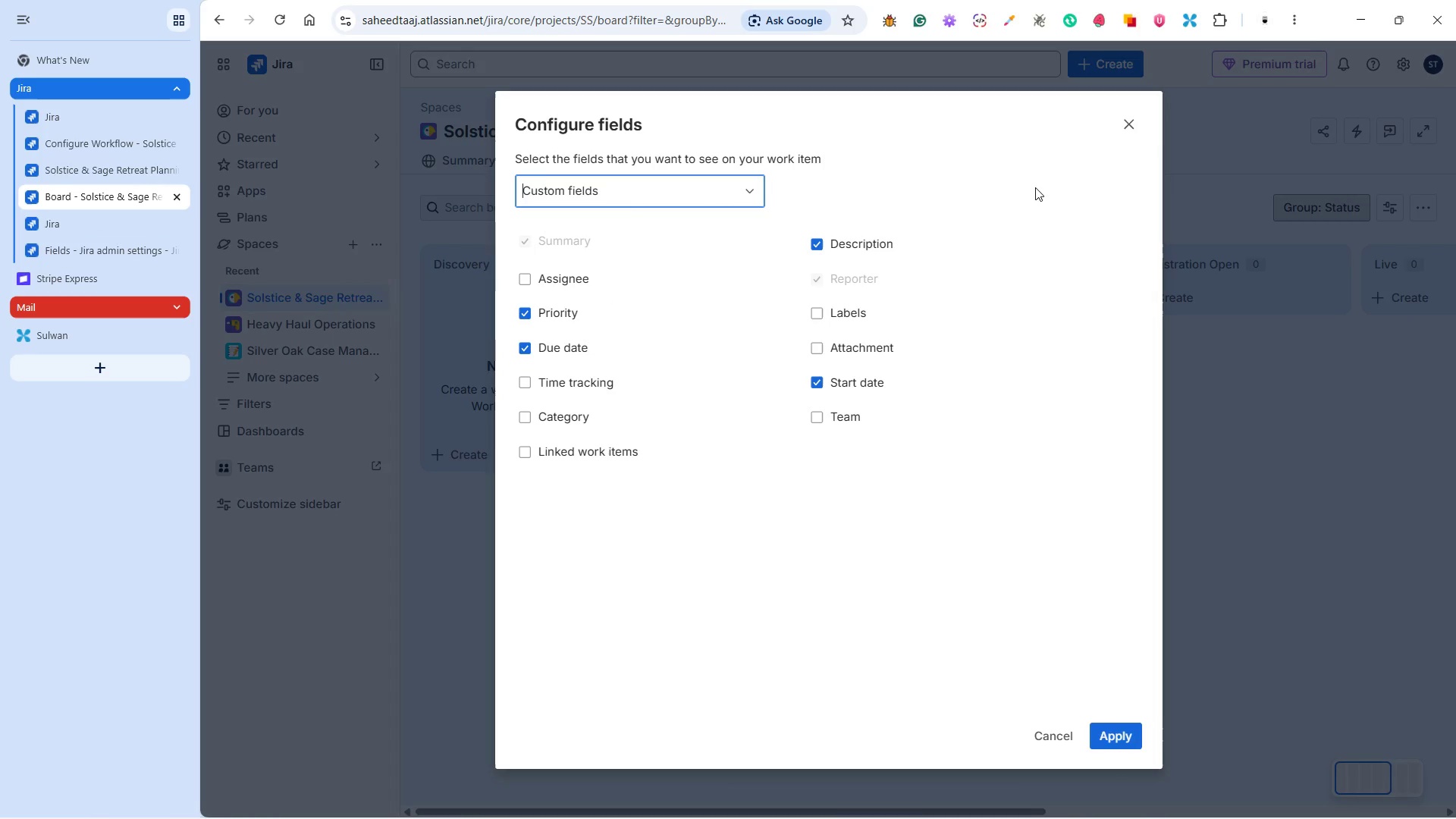 
left_click([1009, 806])
 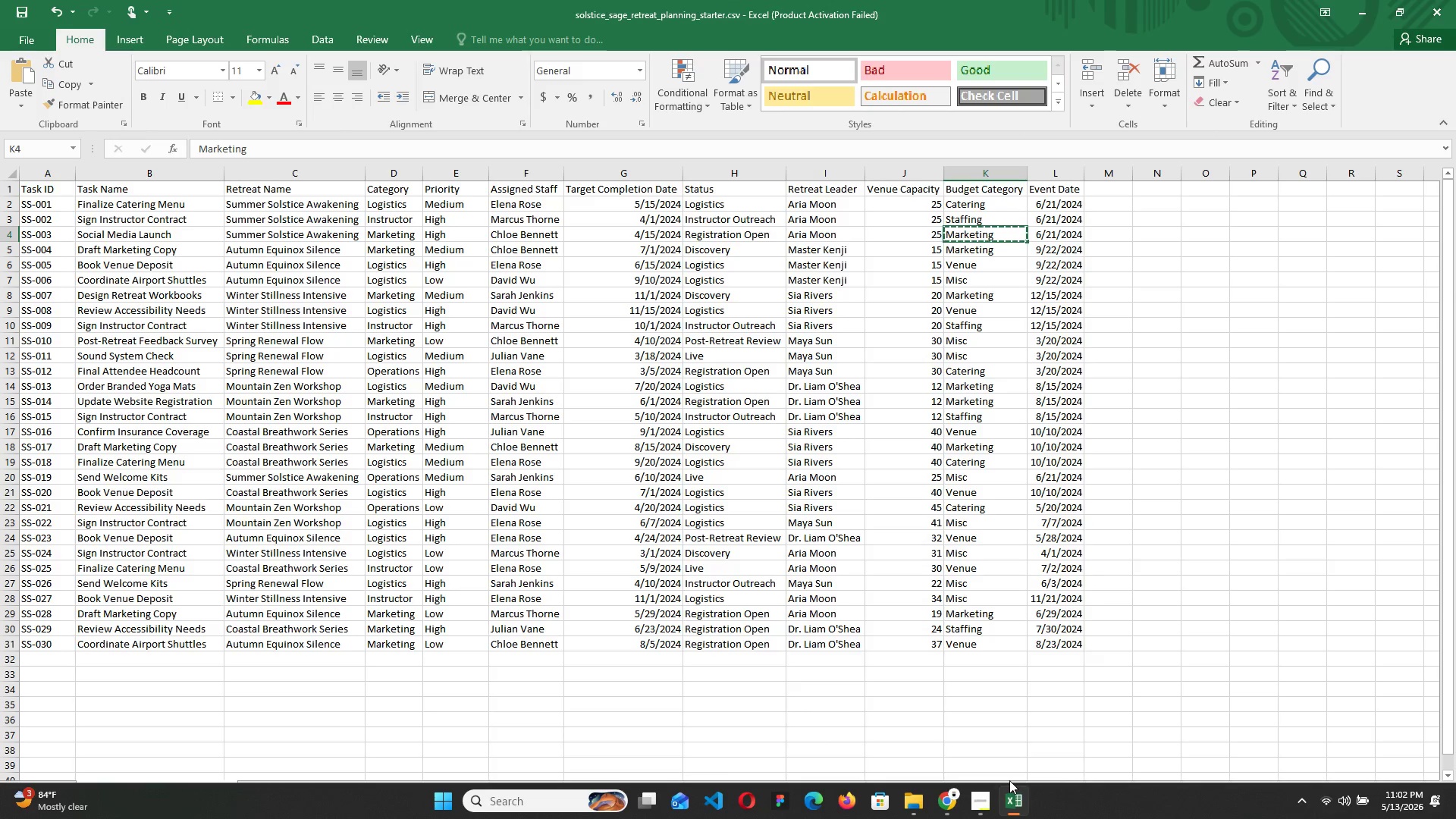 
wait(21.09)
 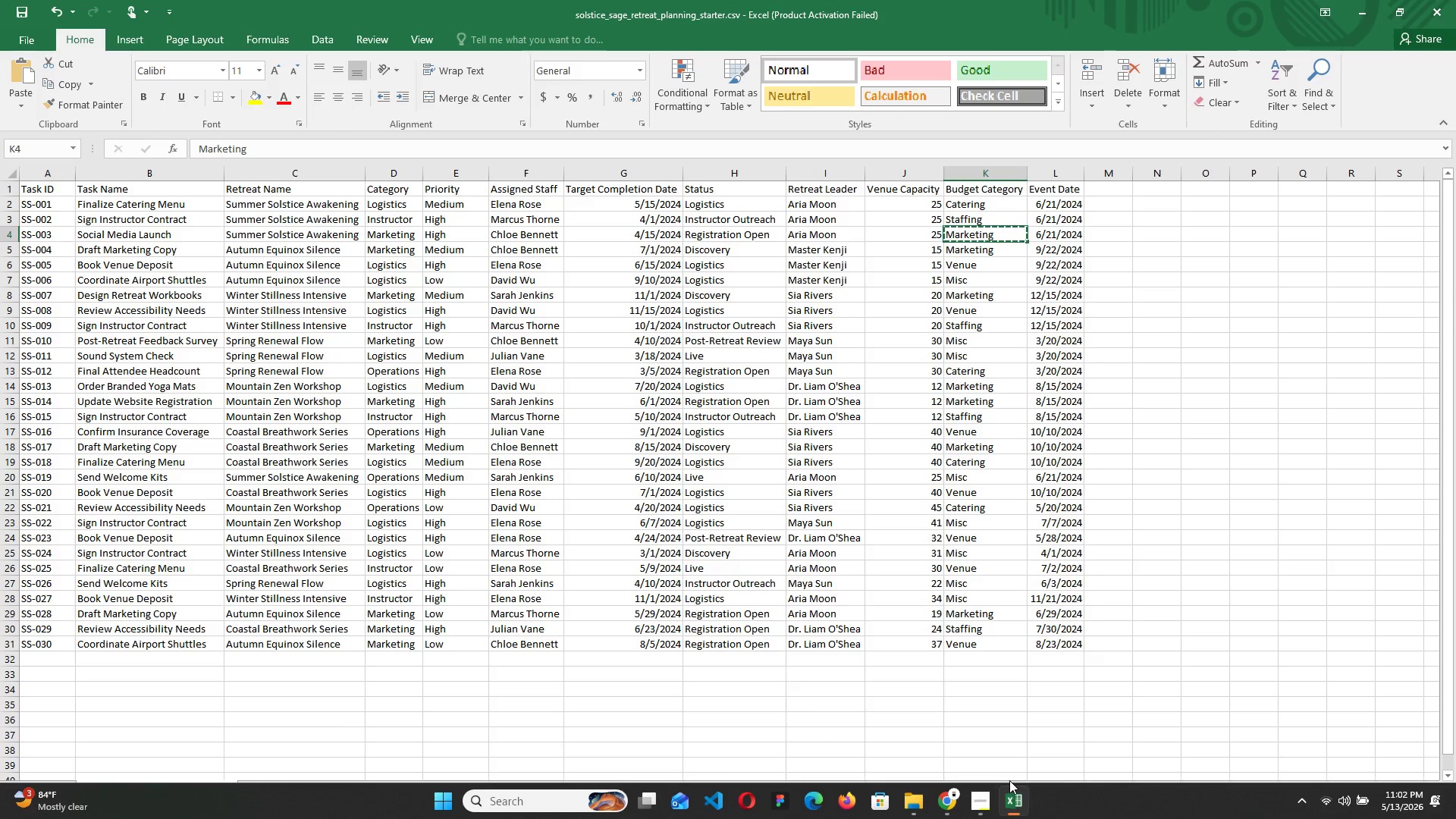 
left_click([1372, 3])
 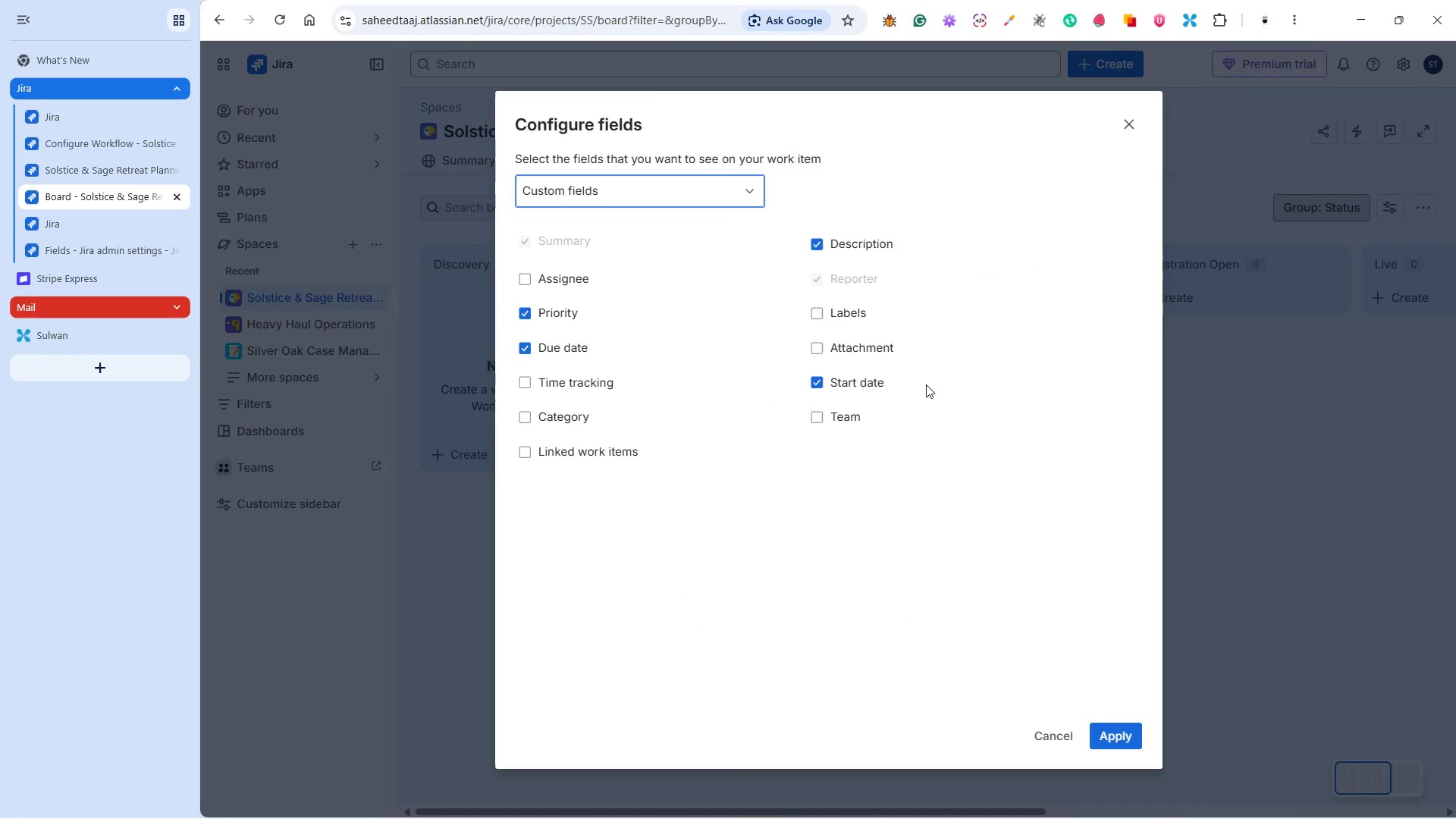 
left_click([568, 422])
 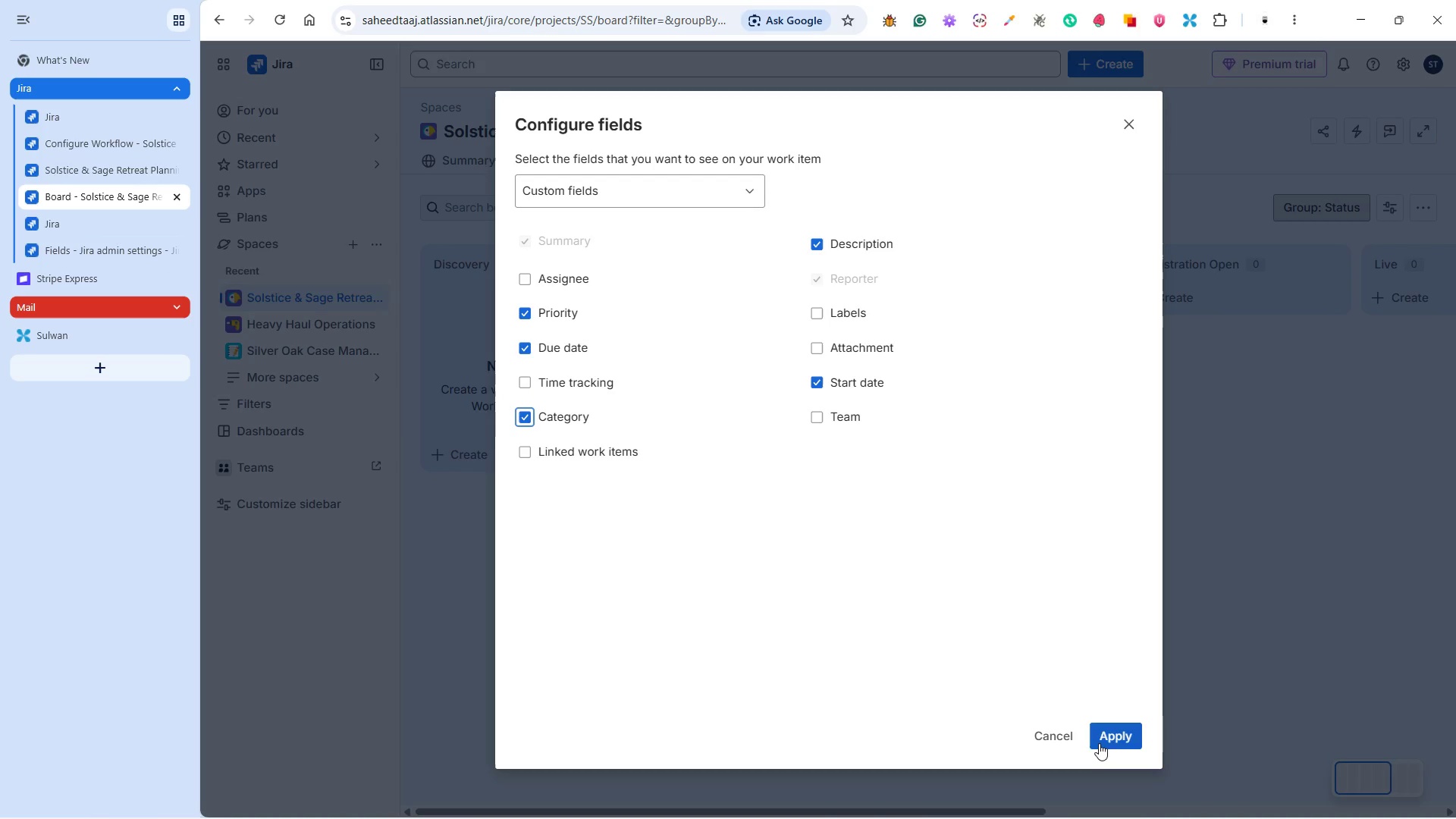 
left_click([1115, 739])
 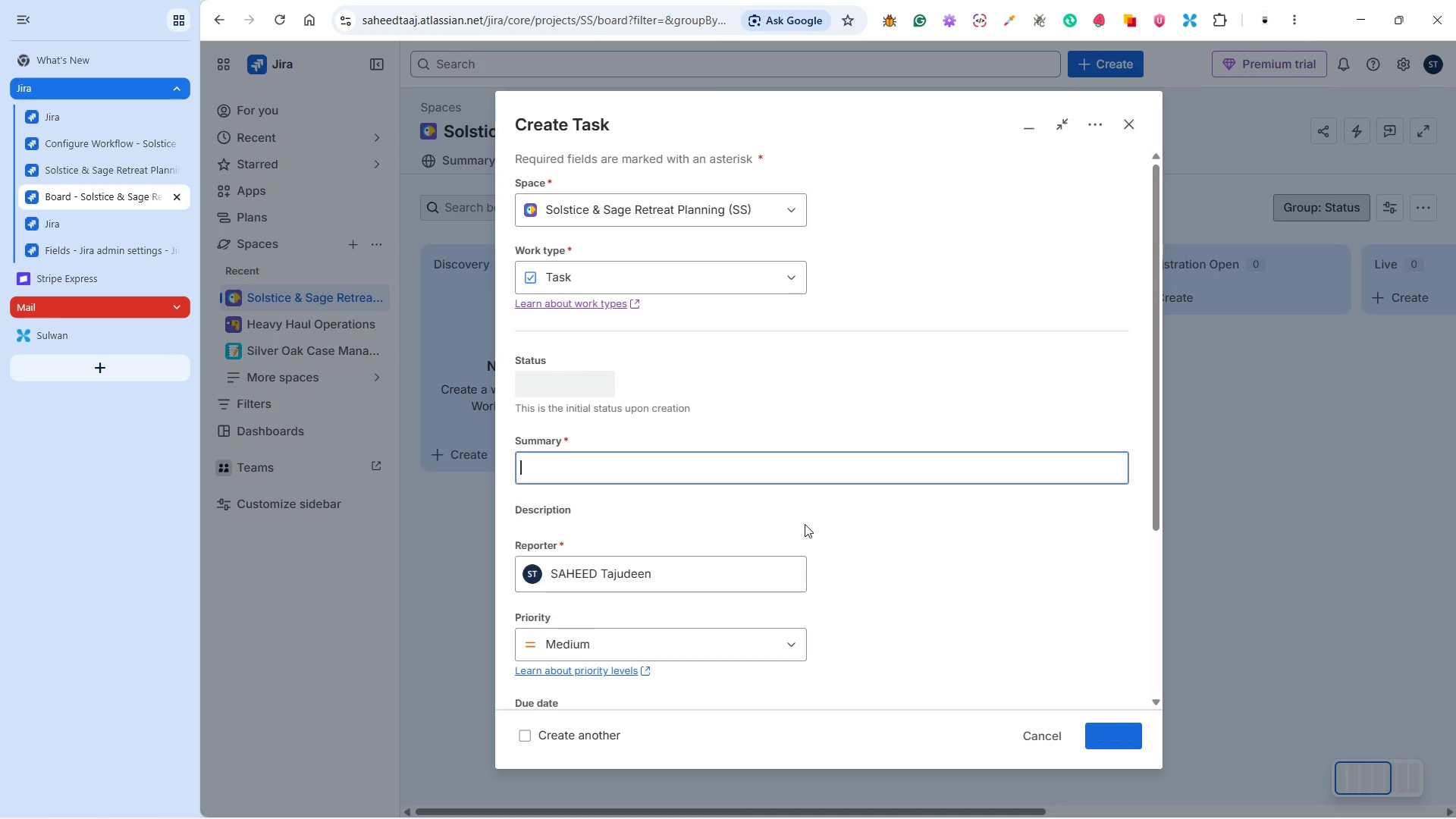 
scroll: coordinate [808, 515], scroll_direction: down, amount: 6.0
 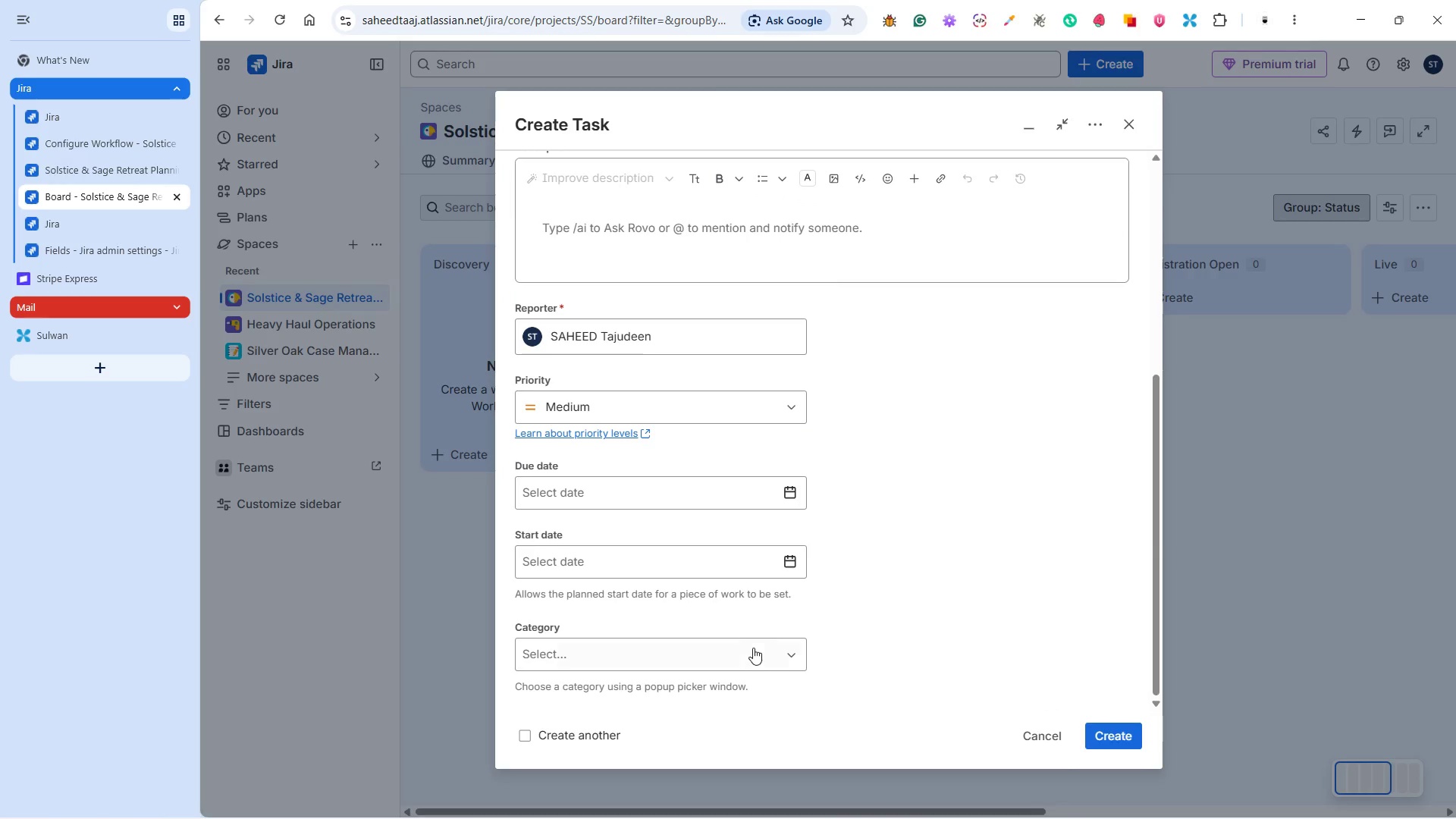 
left_click([748, 648])
 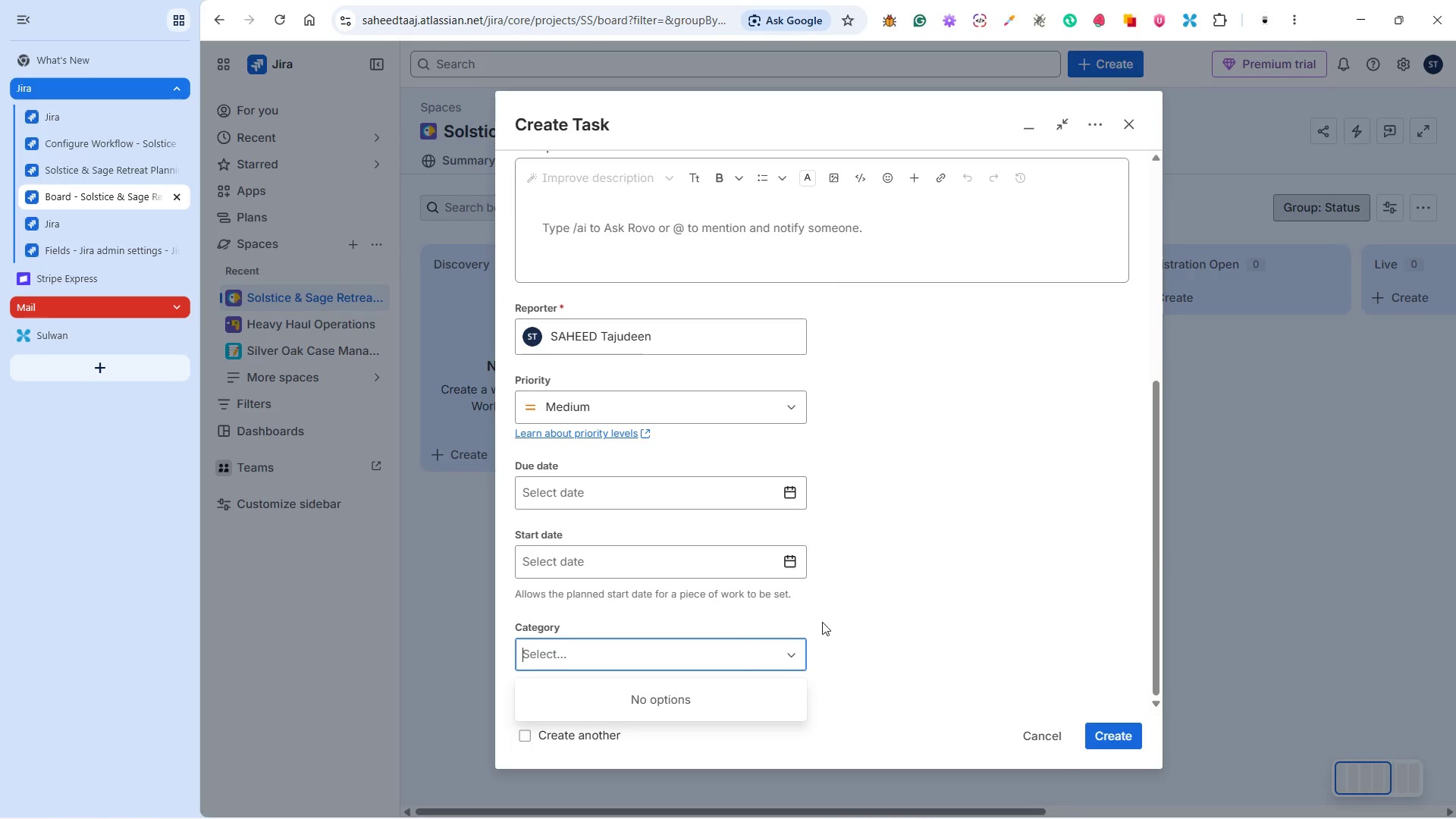 
scroll: coordinate [880, 598], scroll_direction: down, amount: 4.0
 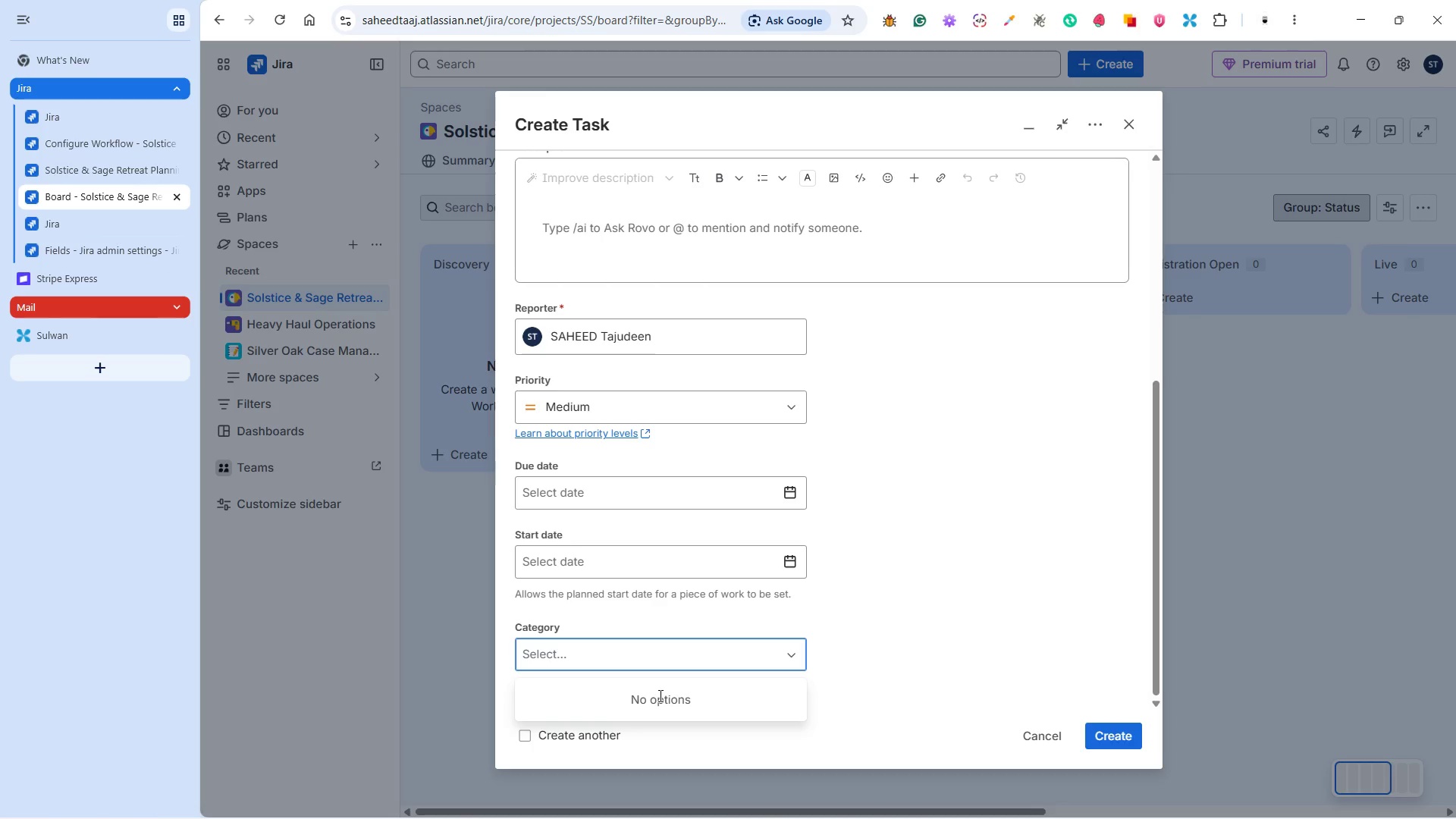 
left_click([644, 654])
 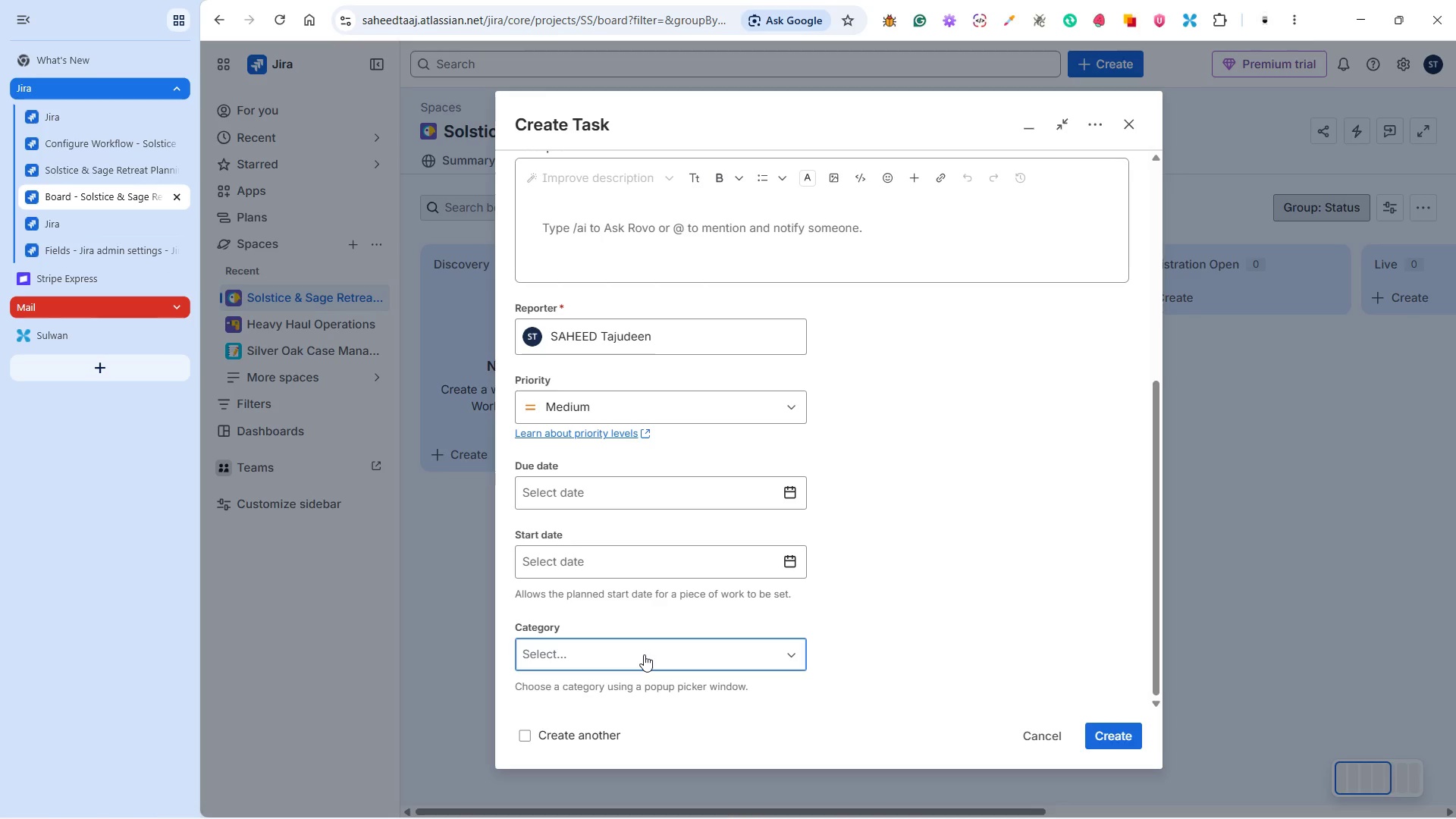 
double_click([644, 654])
 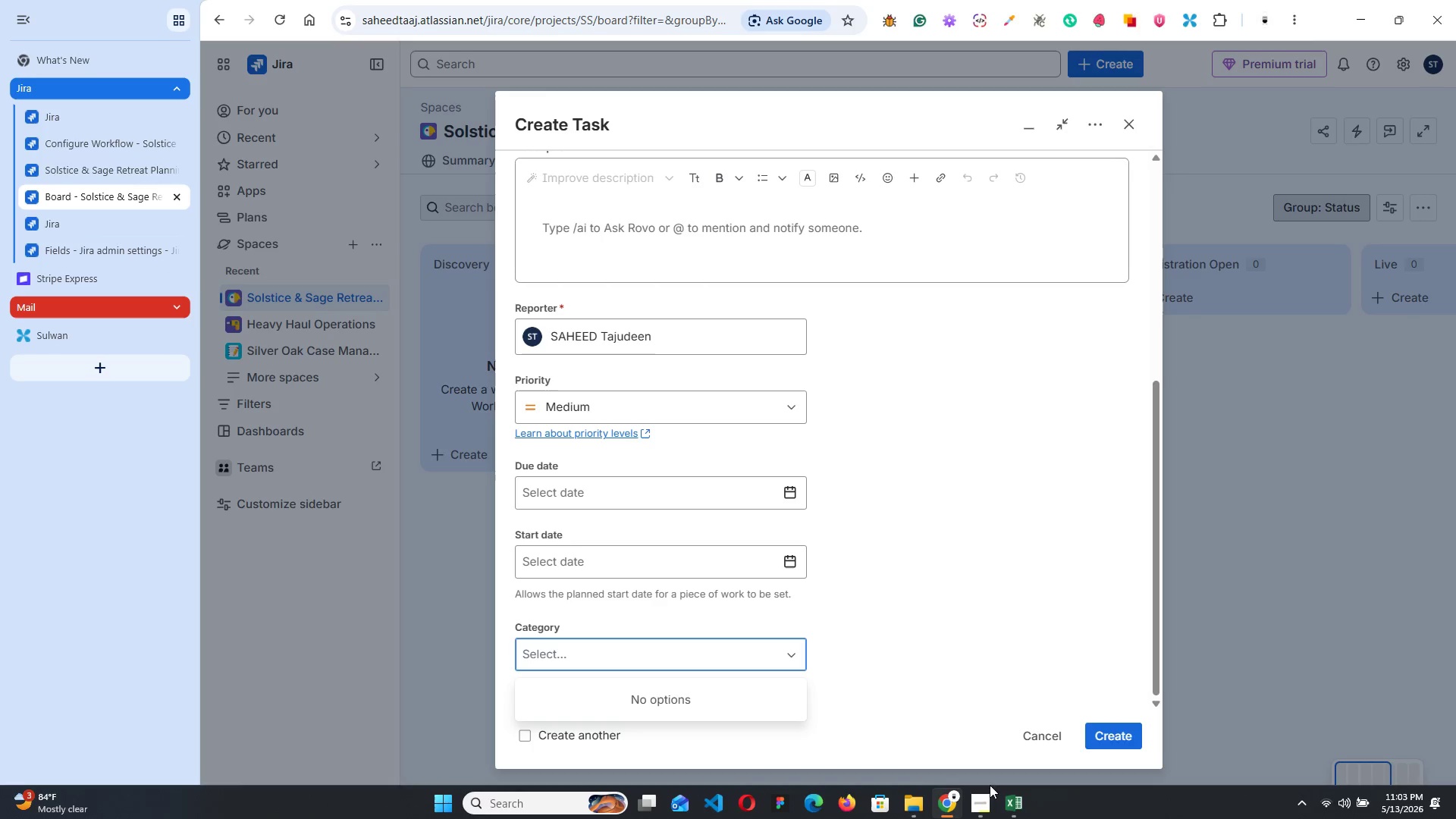 
left_click([1007, 800])
 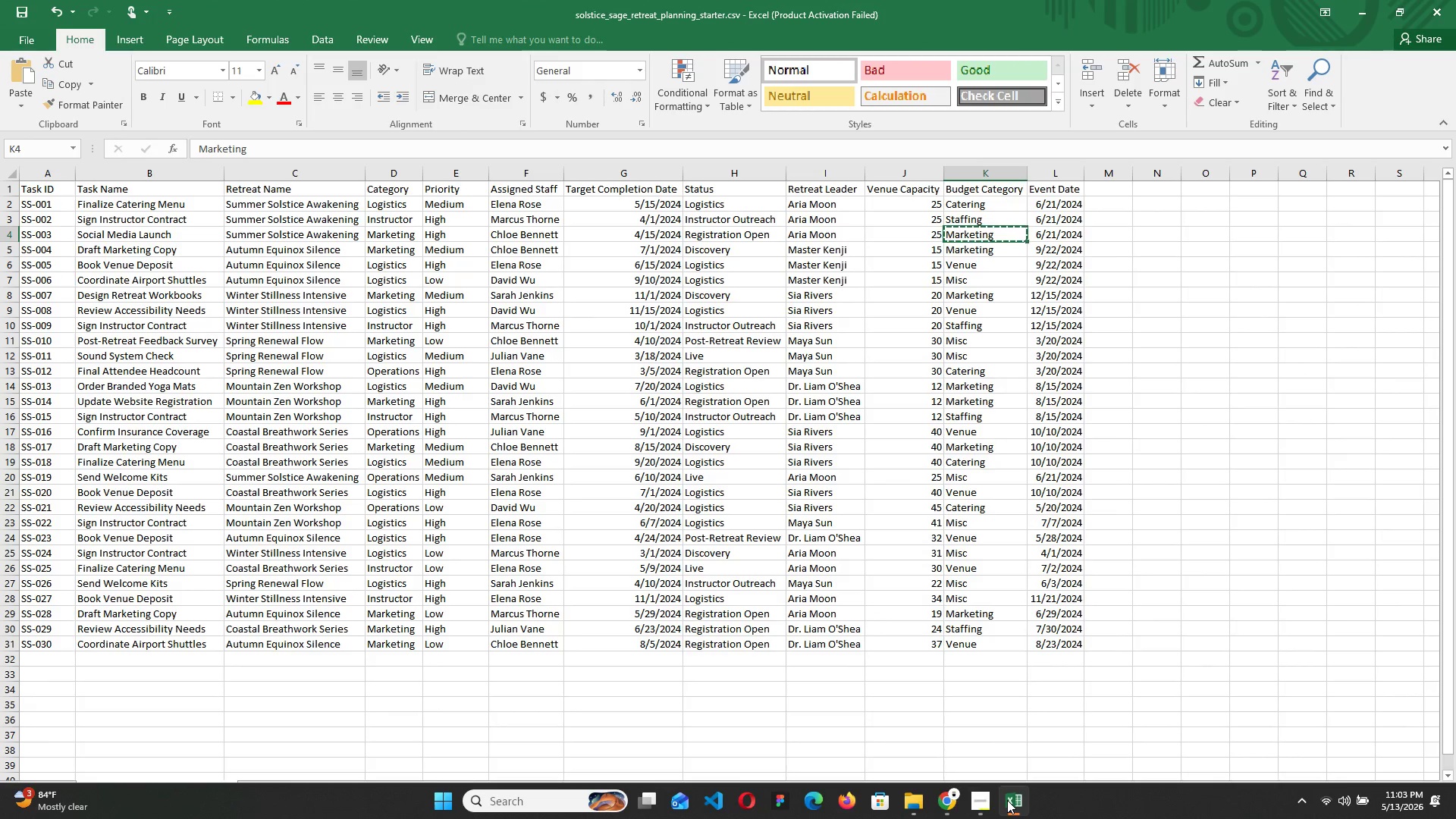 
left_click([1007, 800])
 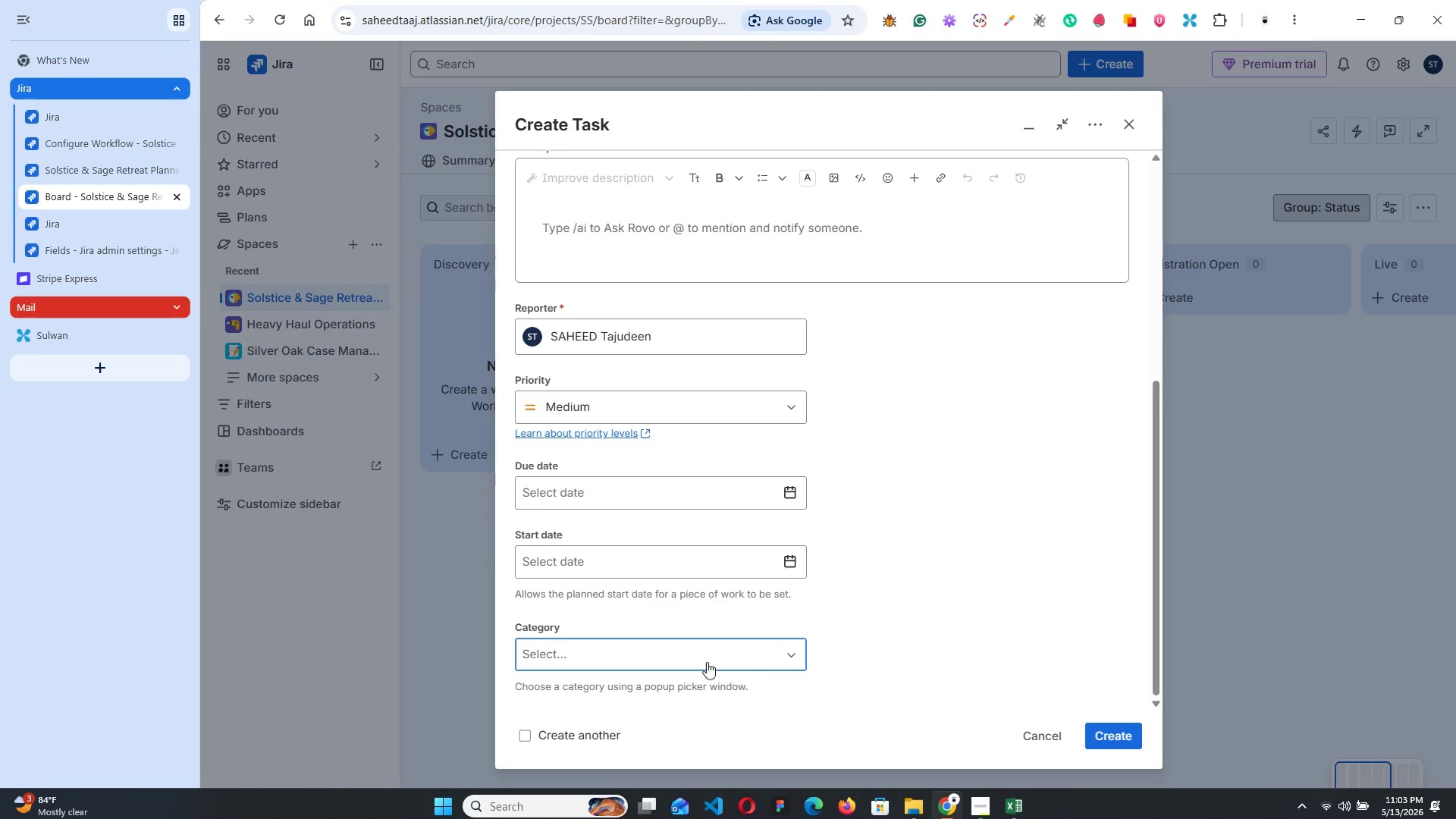 
left_click([688, 650])
 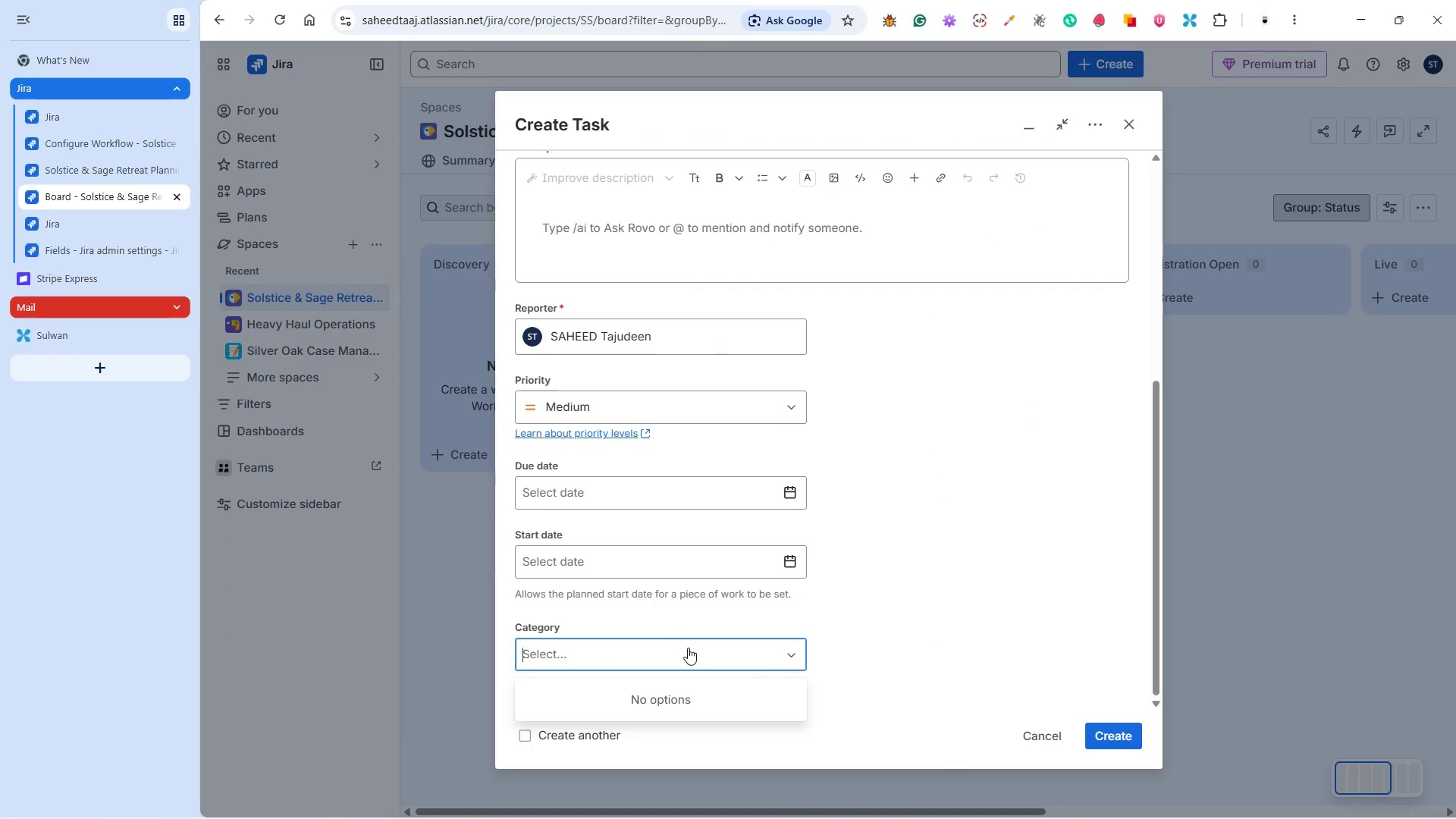 
type(Logistics)
 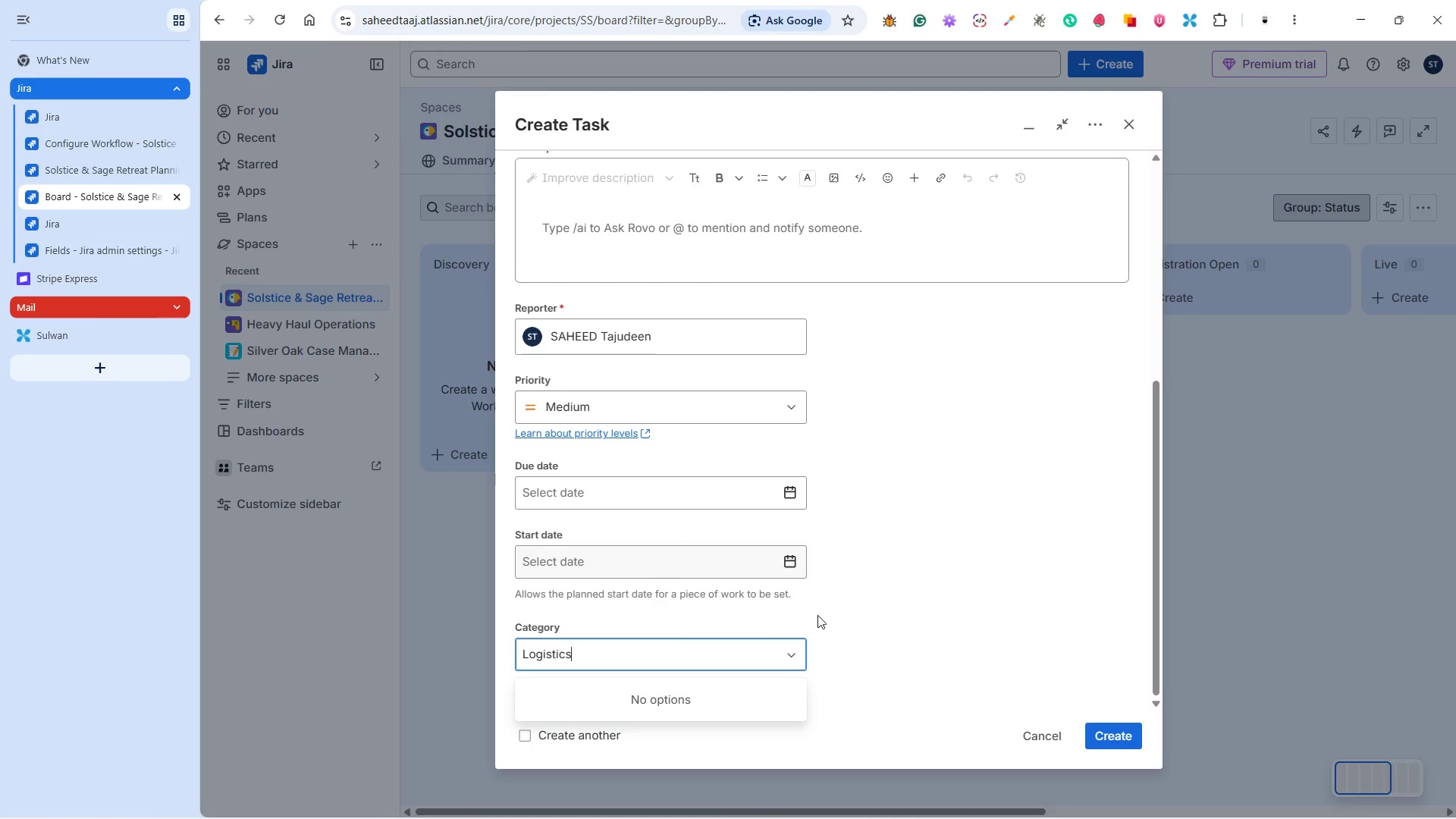 
left_click([913, 648])
 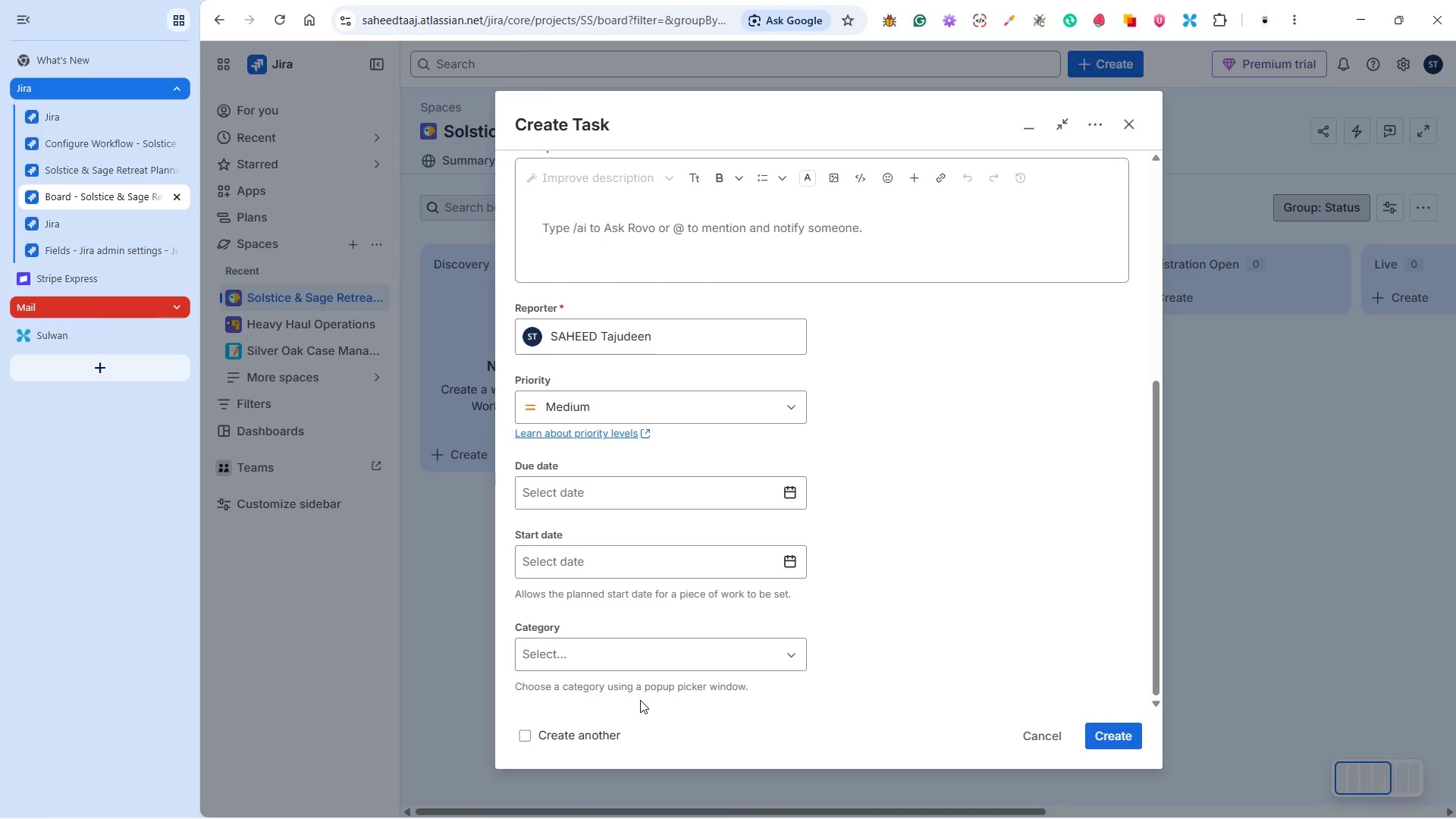 
scroll: coordinate [918, 635], scroll_direction: down, amount: 3.0
 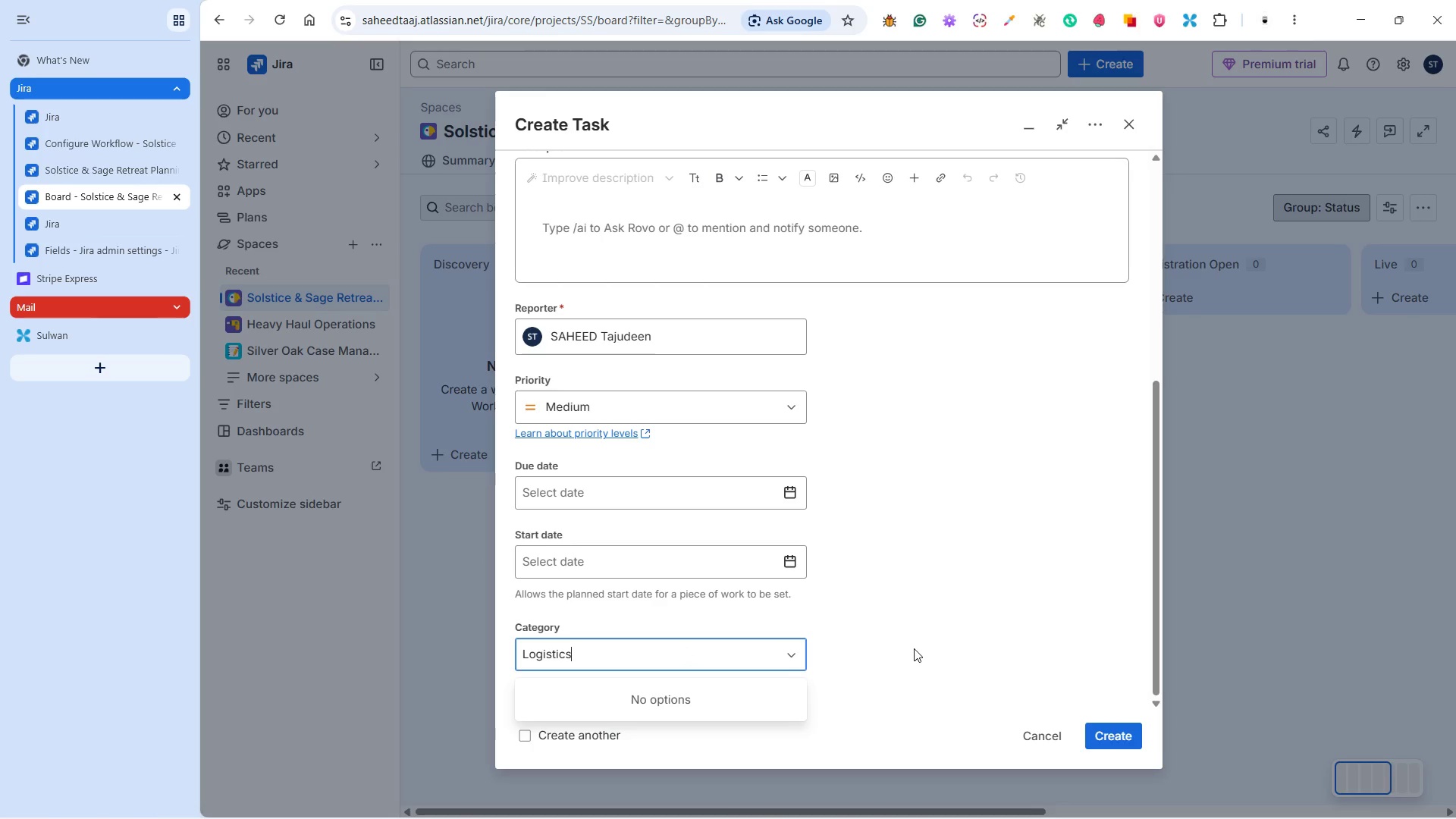 
left_click([646, 662])
 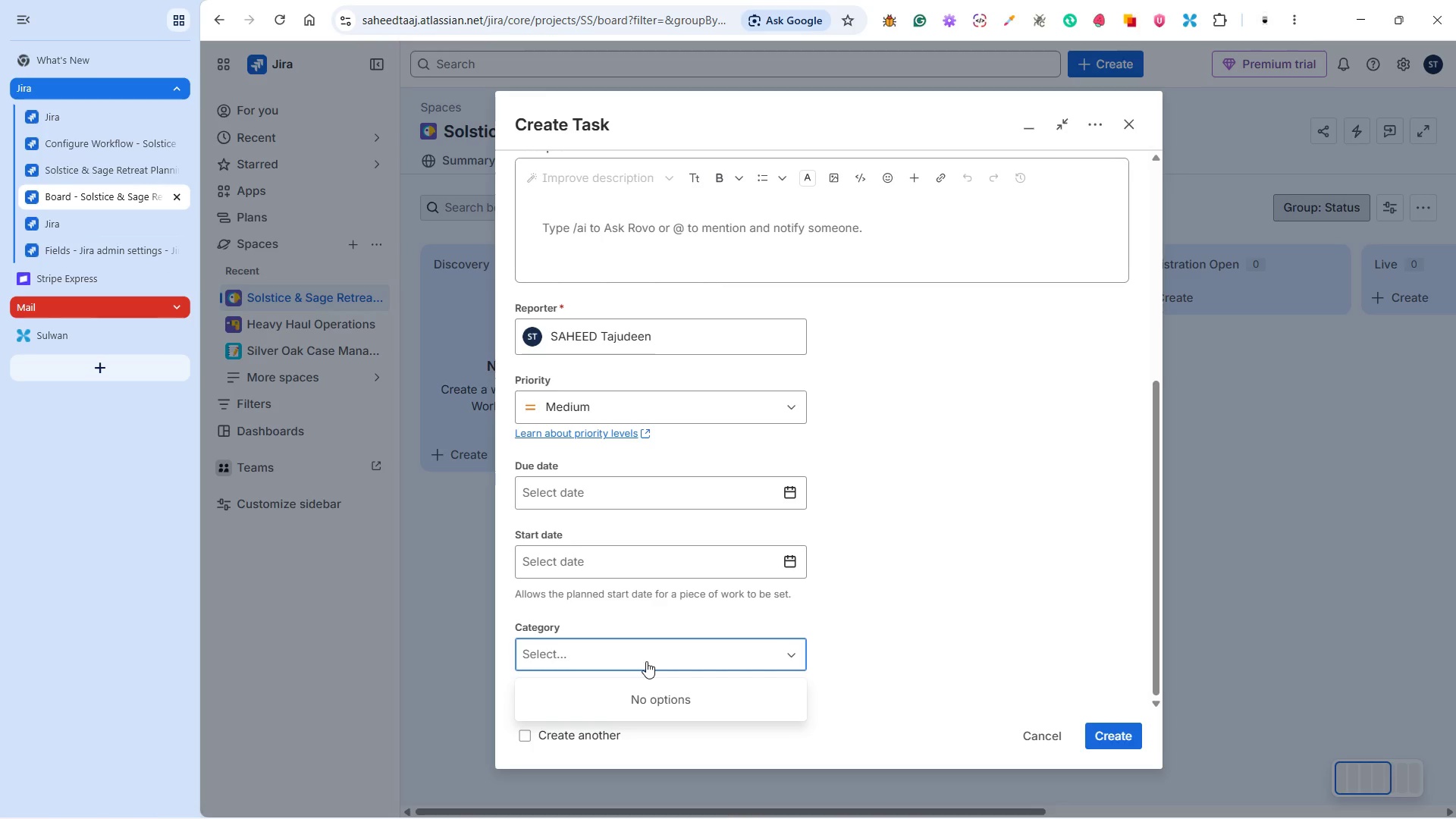 
scroll: coordinate [646, 661], scroll_direction: down, amount: 1.0
 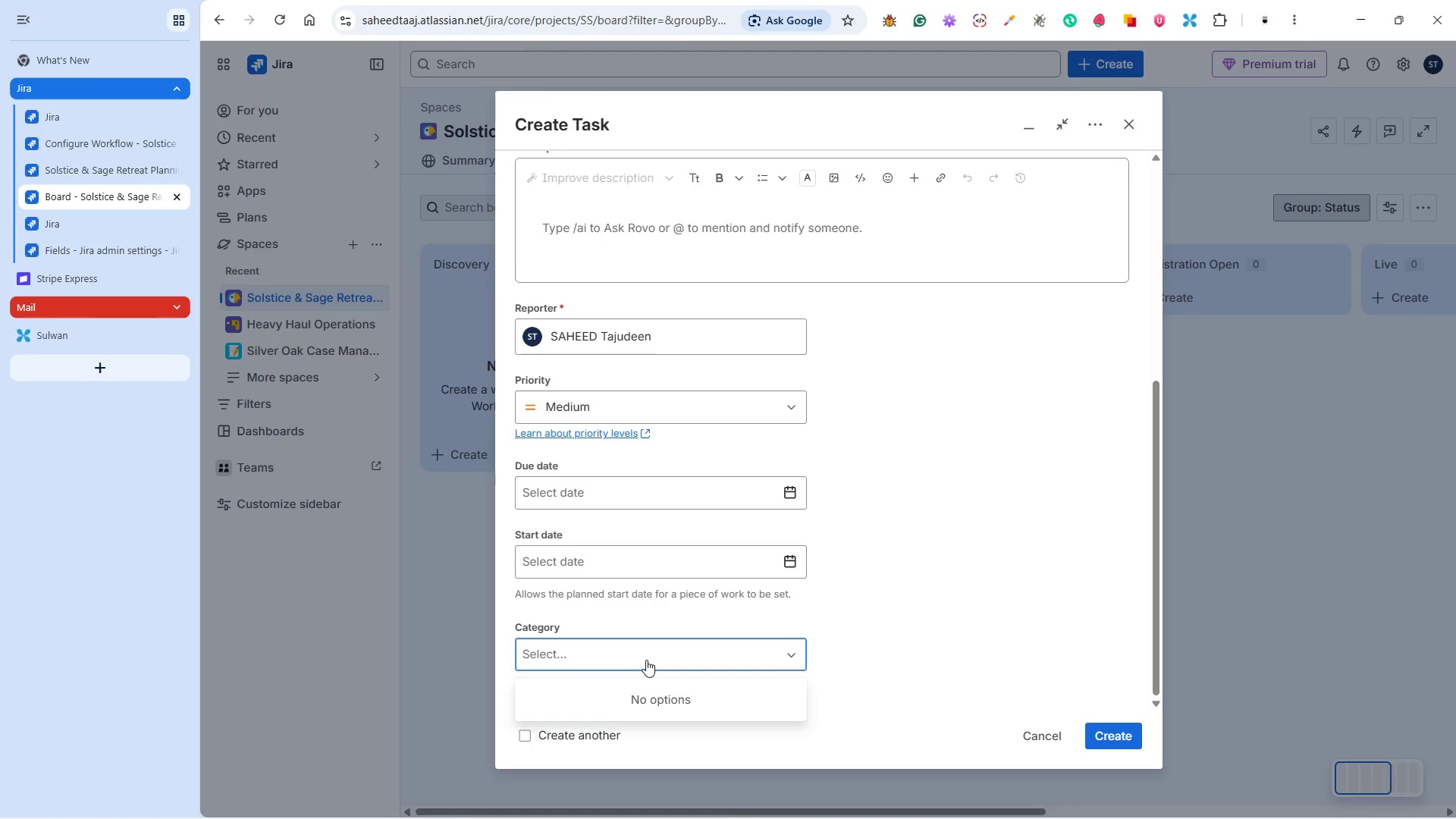 
type(Logistics)
 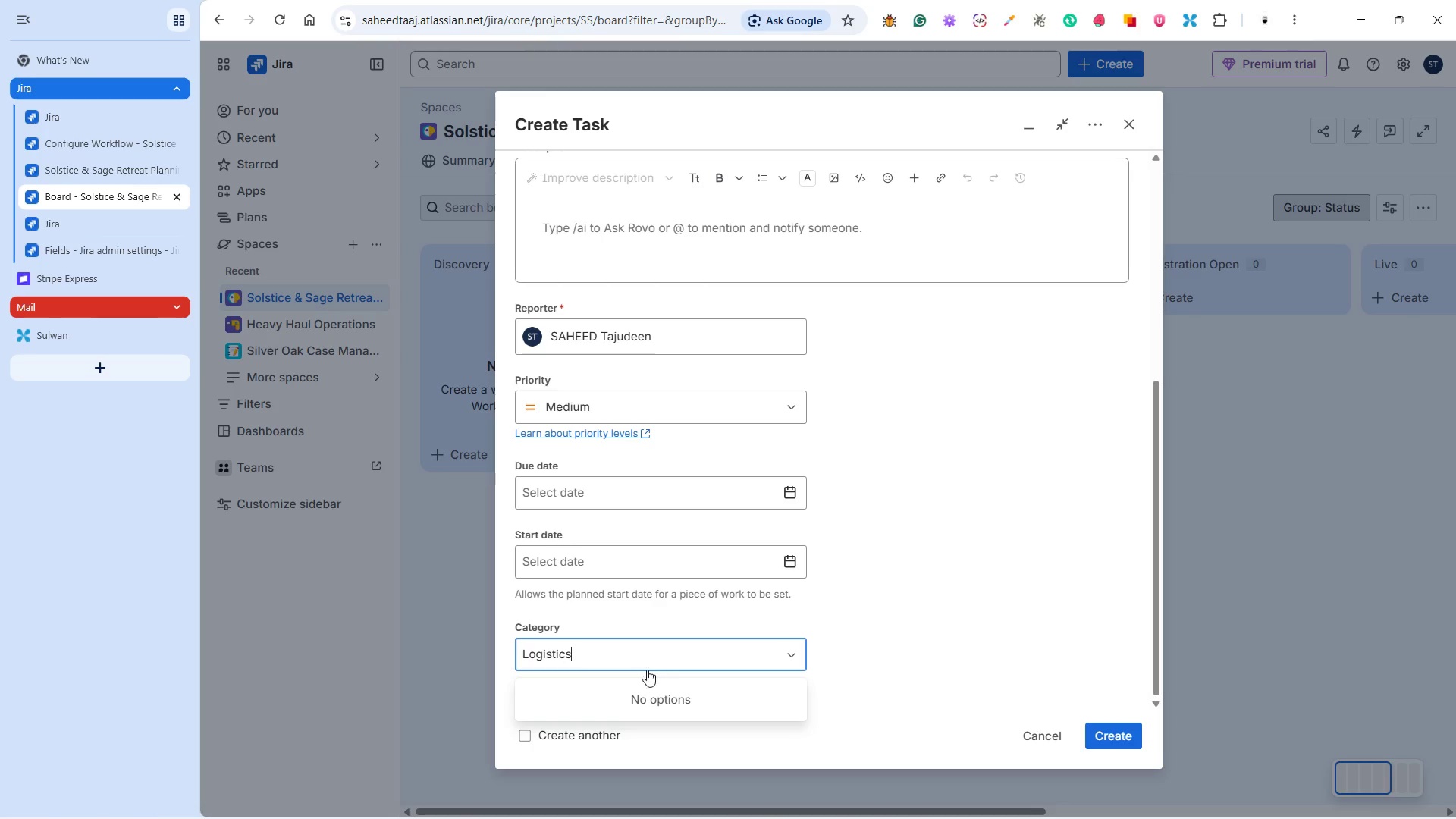 
left_click([651, 705])
 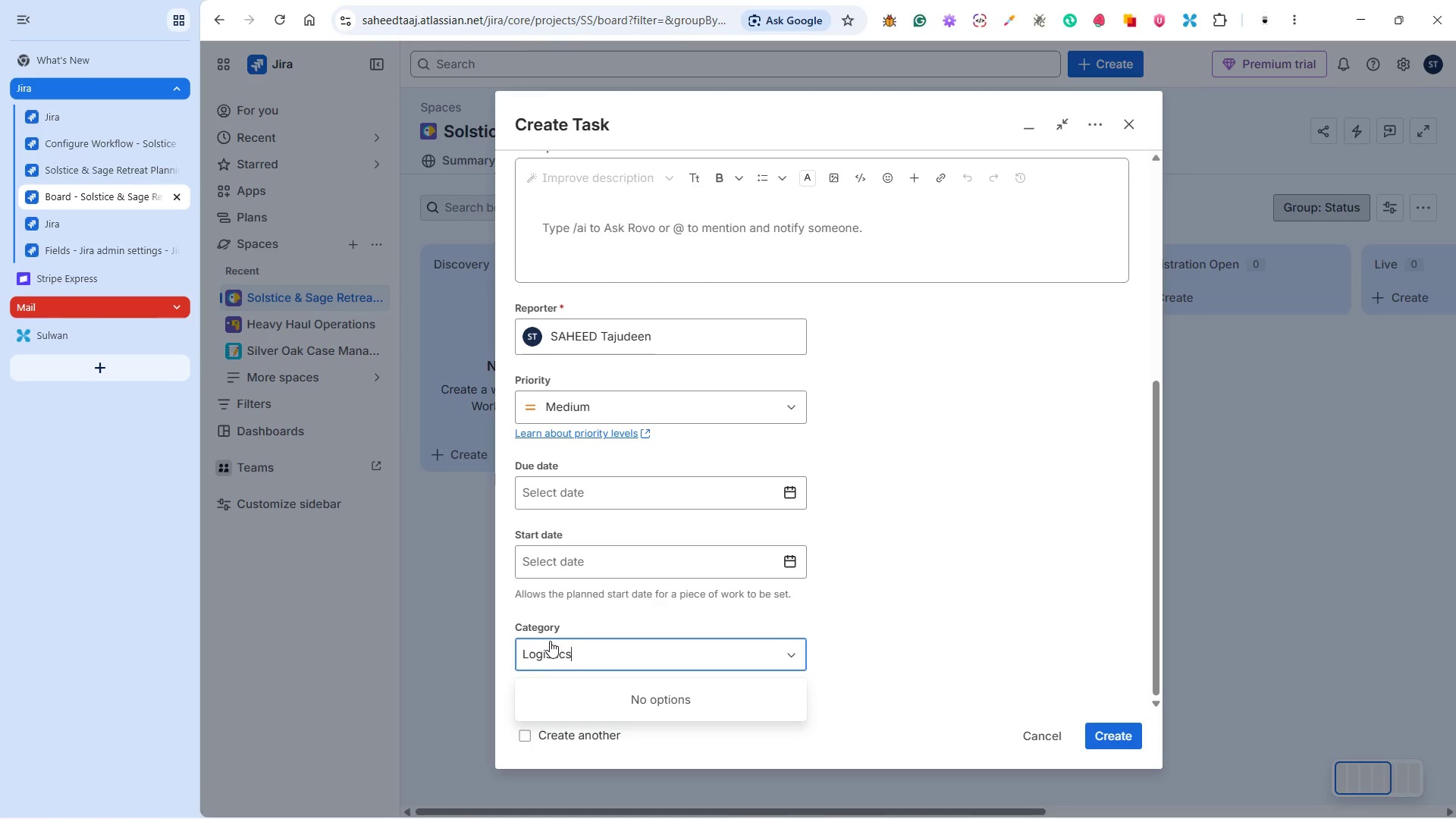 
left_click([543, 615])
 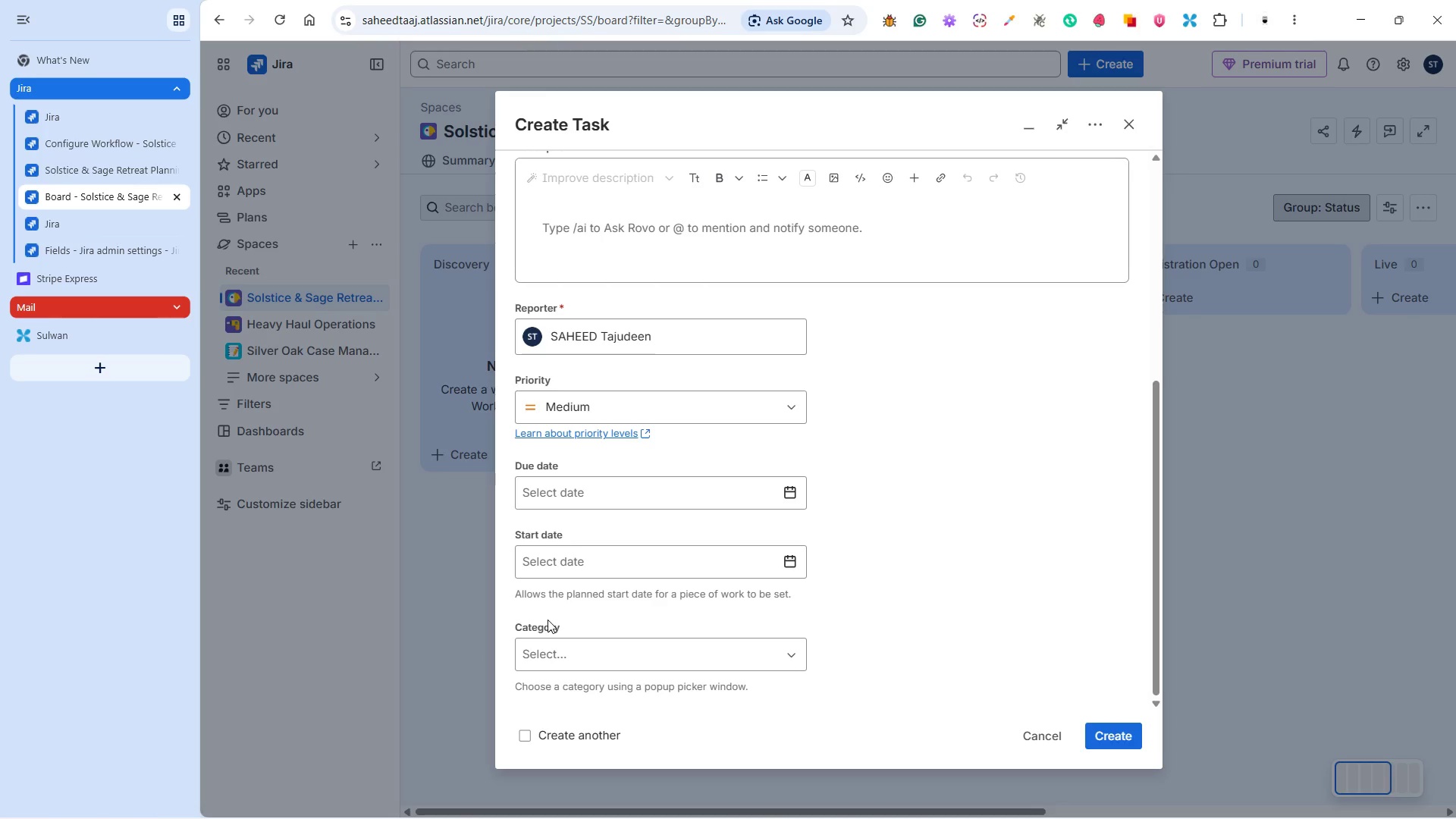 
left_click([548, 620])
 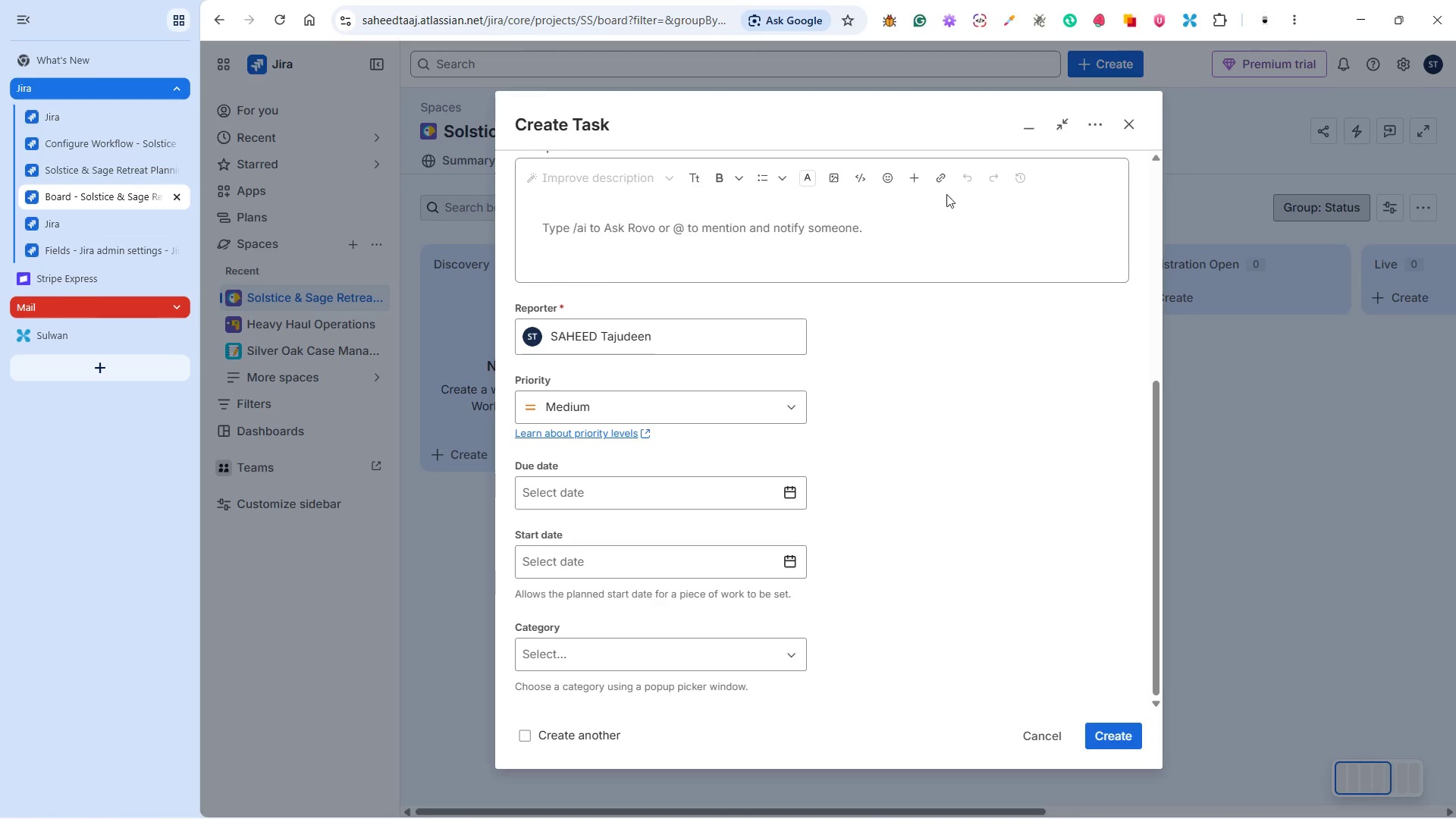 
left_click([1131, 118])
 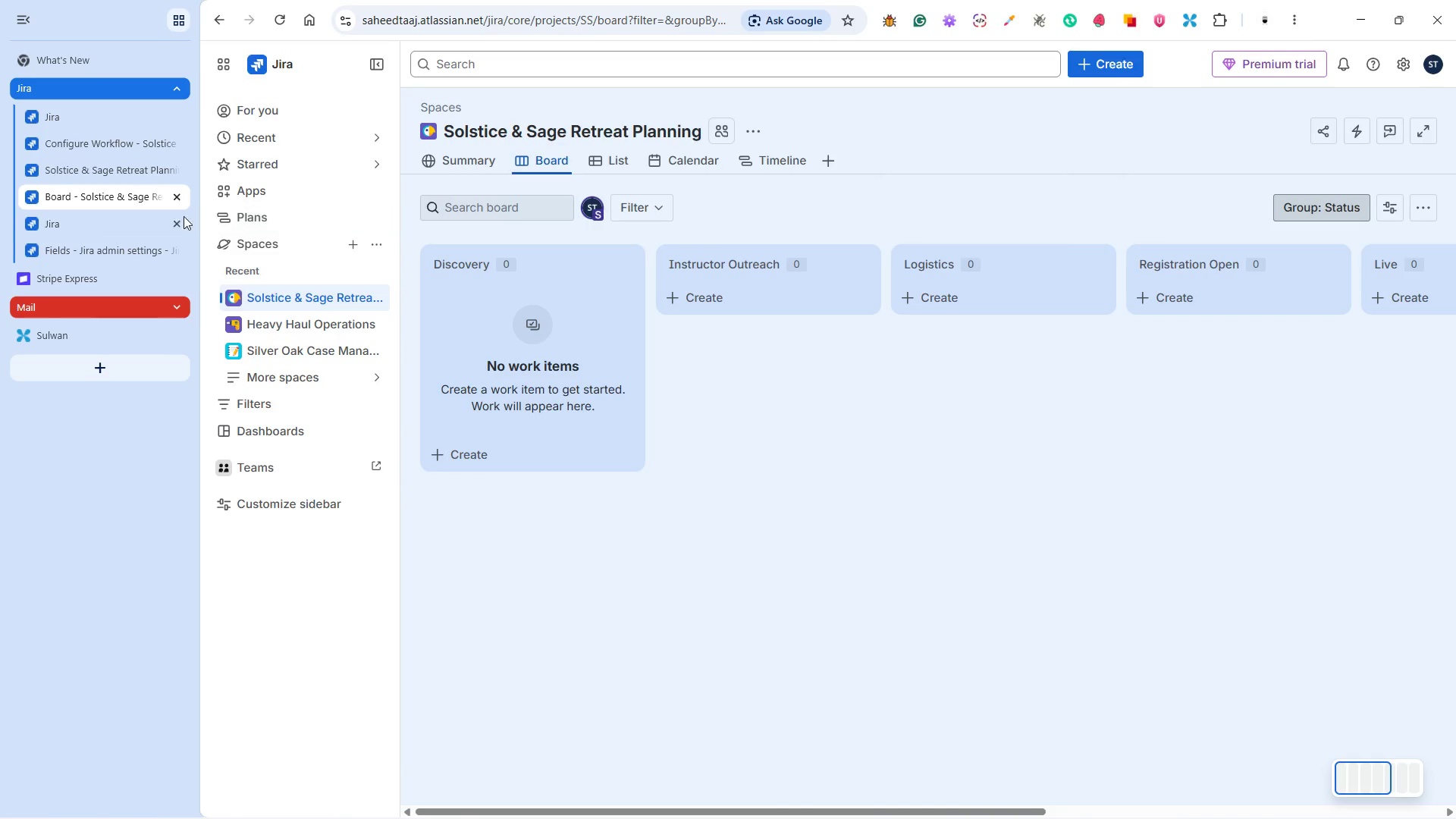 
left_click([108, 175])
 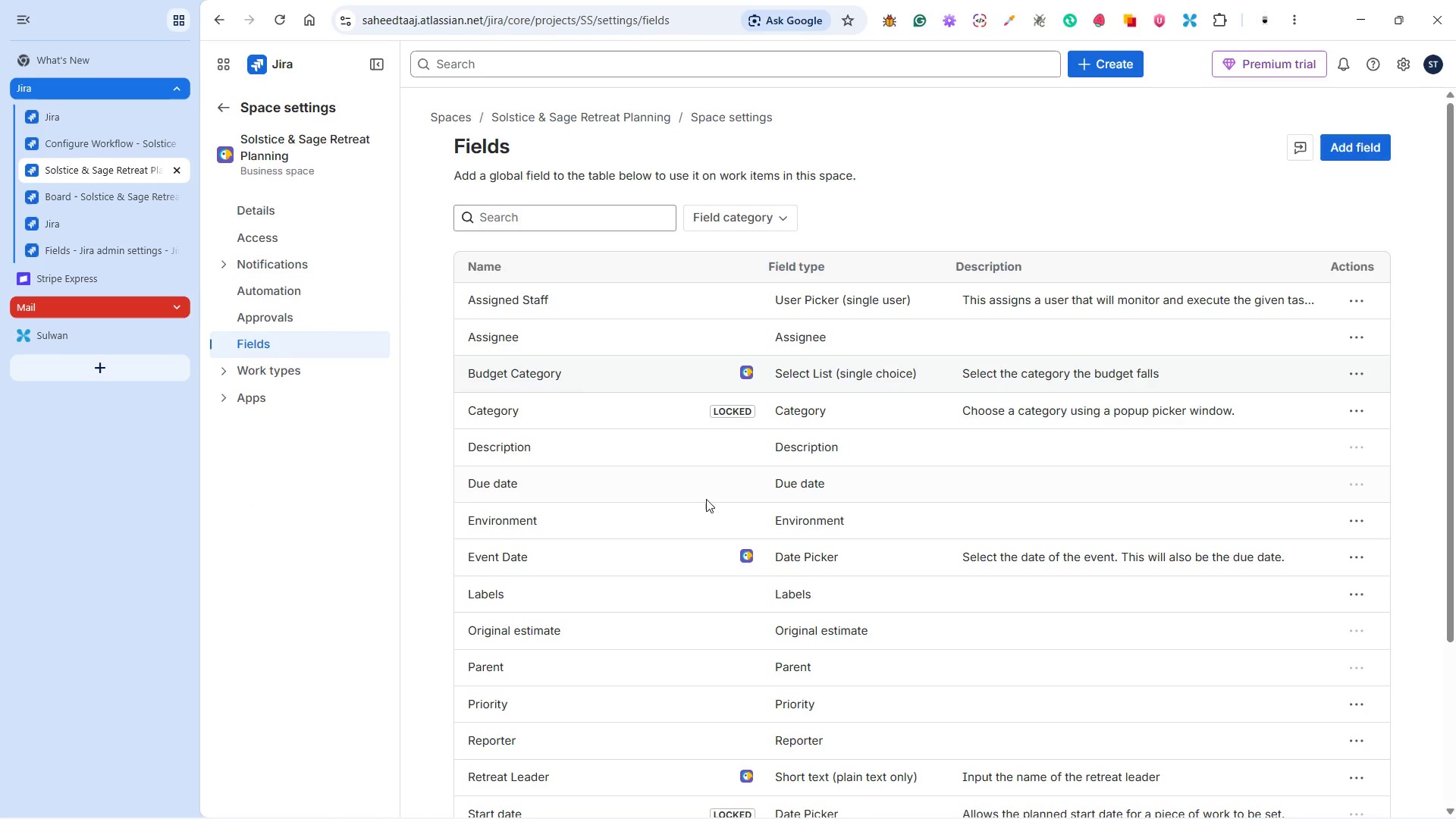 
wait(8.47)
 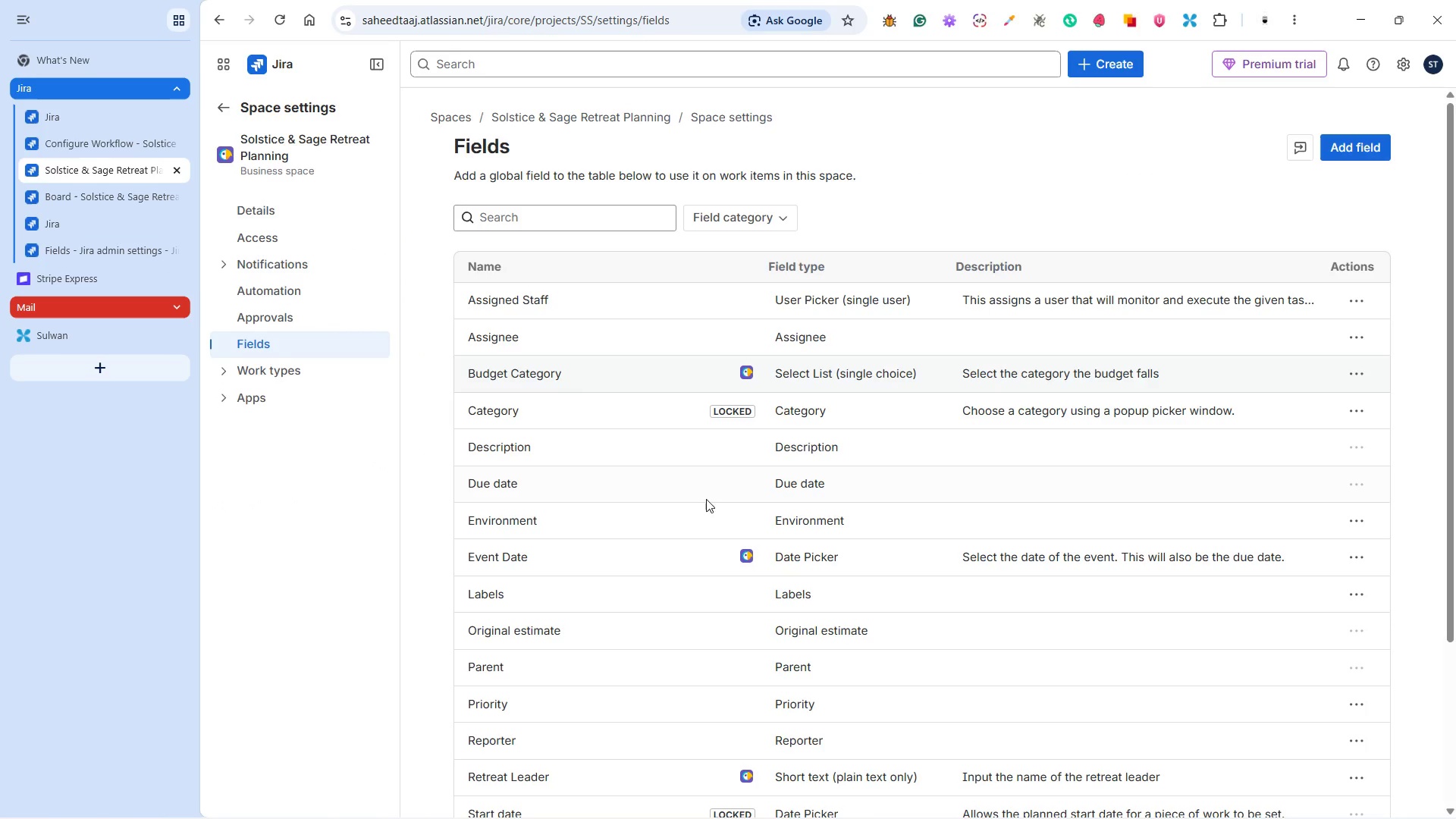 
left_click([1360, 399])
 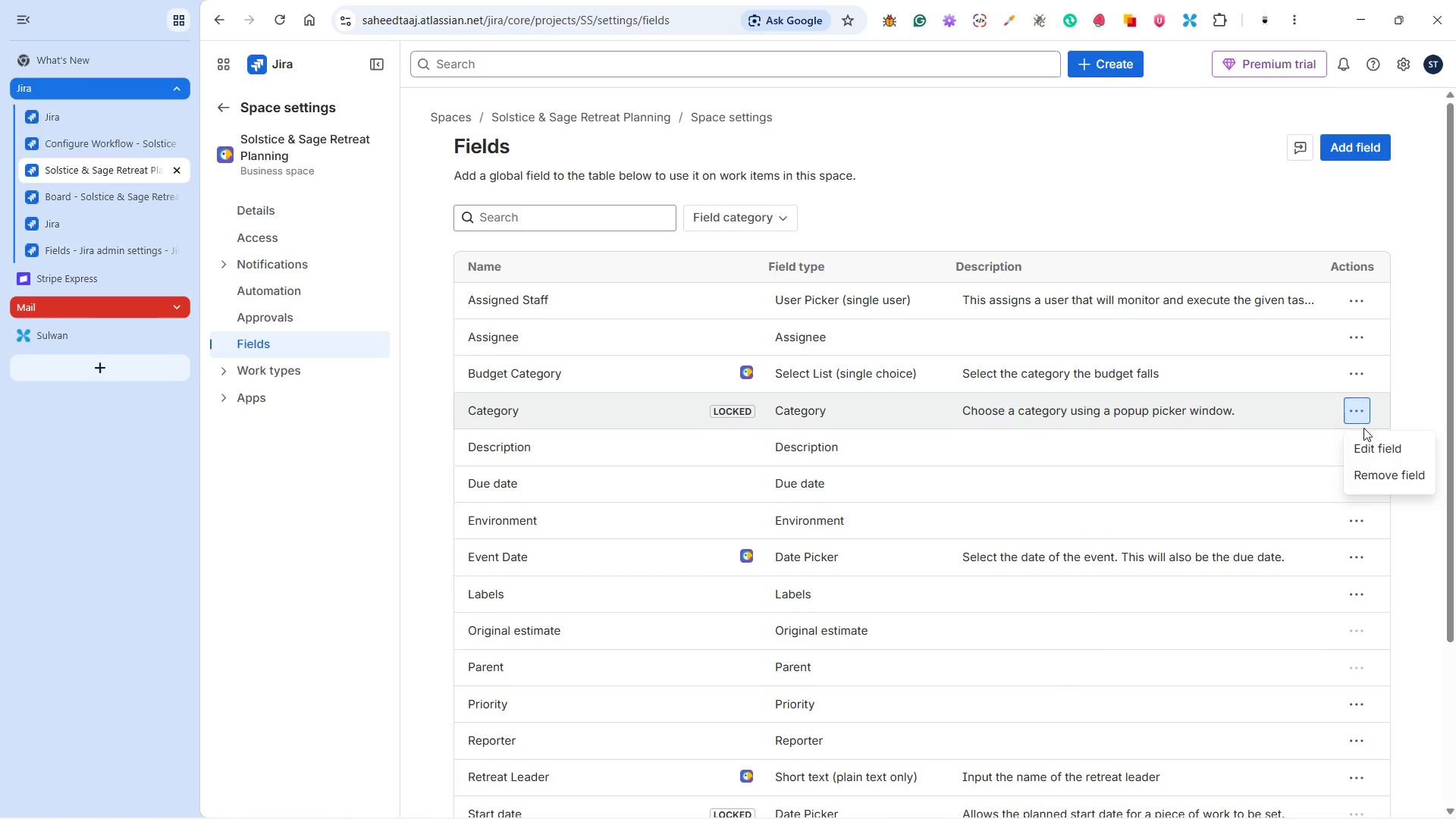 
left_click([1367, 442])
 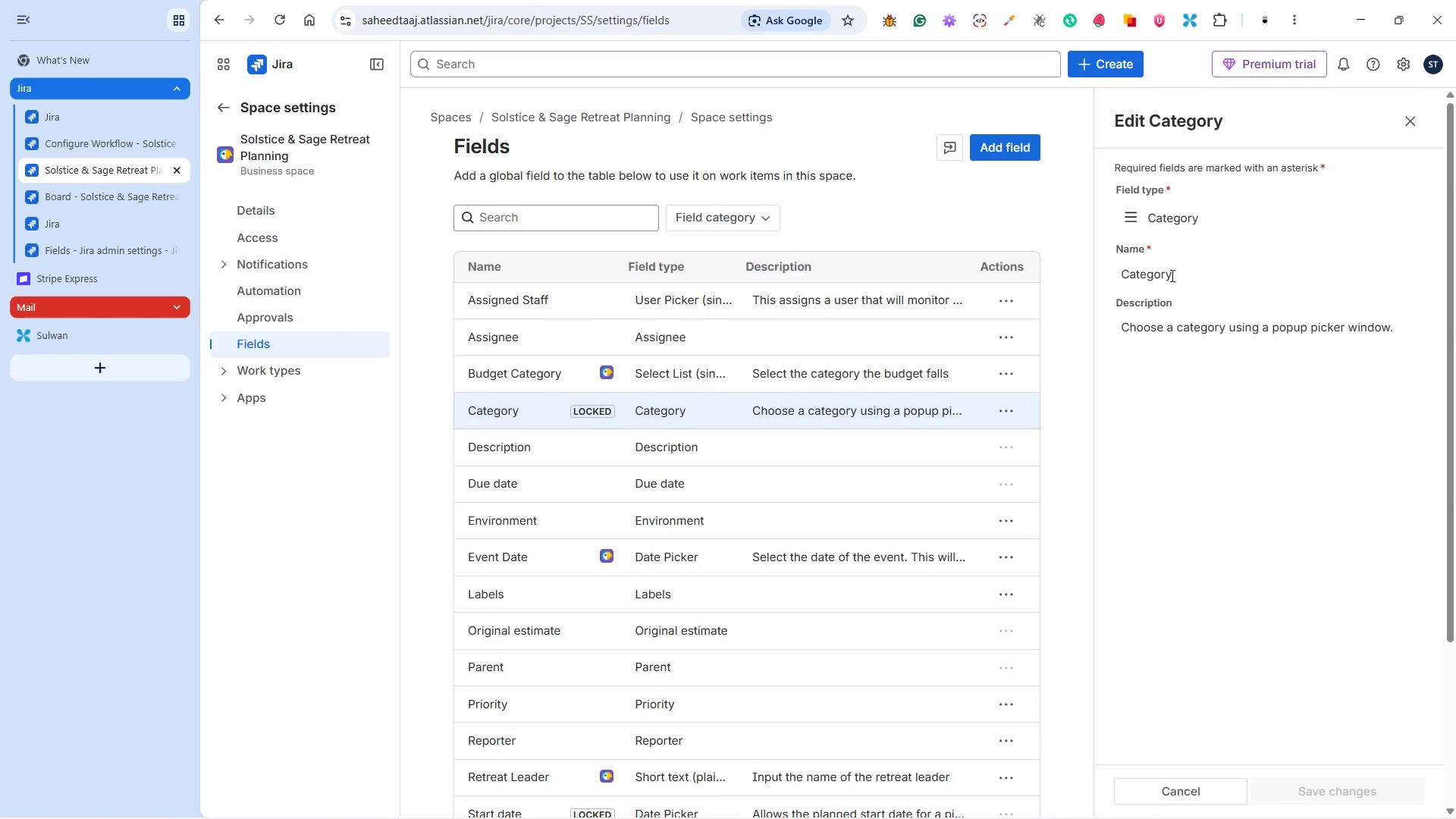 
left_click([1196, 277])
 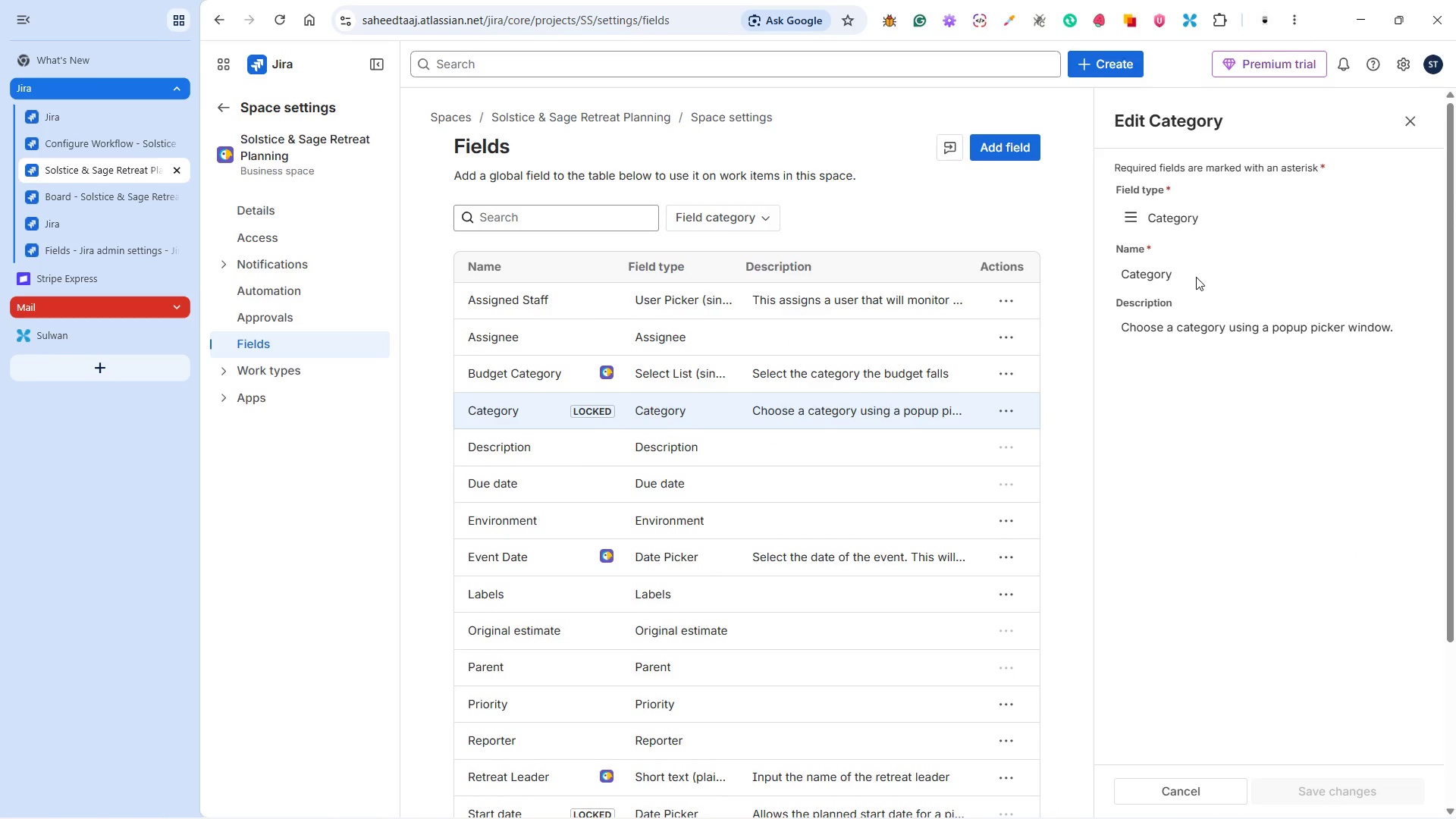 
wait(31.14)
 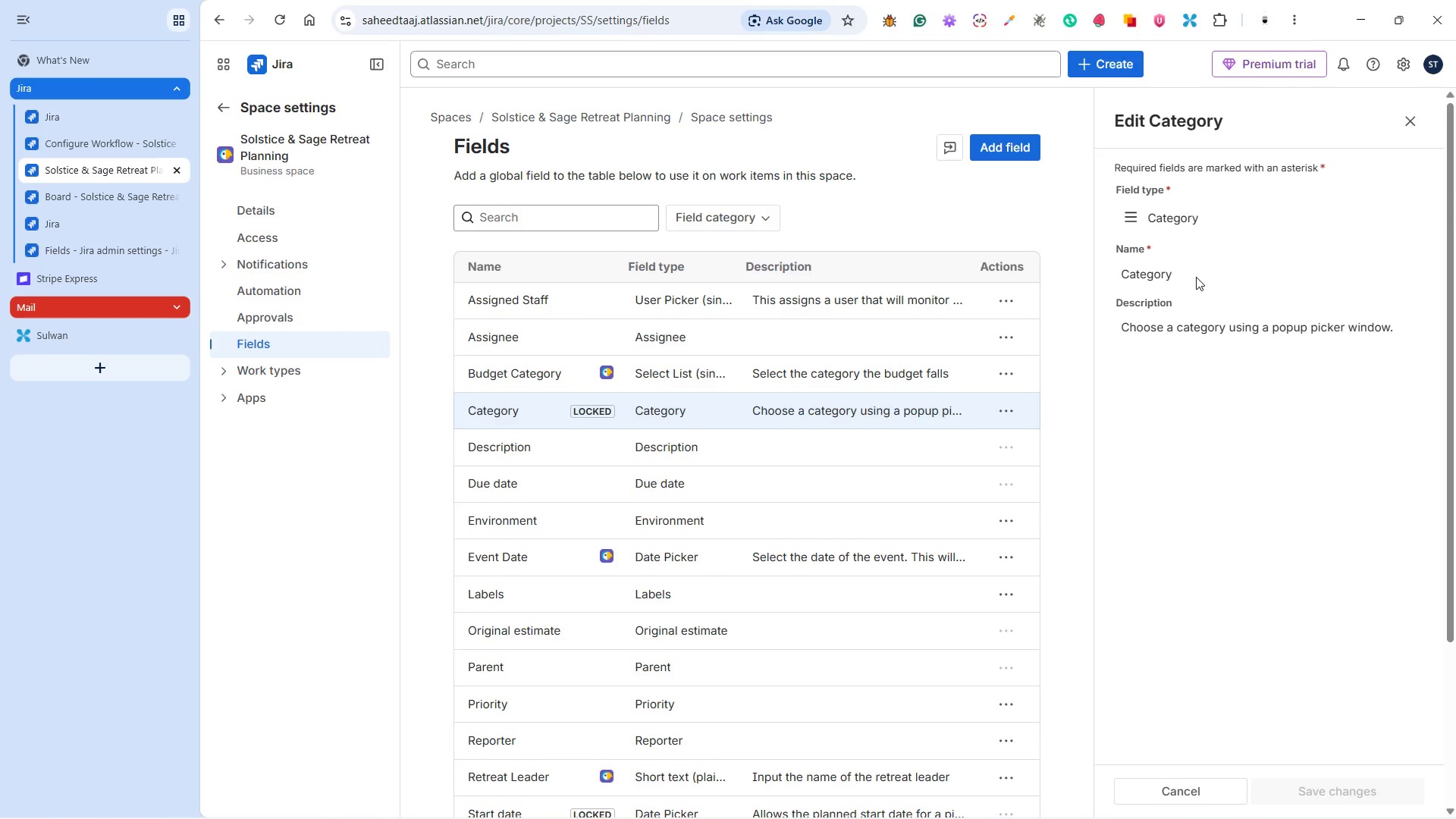 
scroll: coordinate [1256, 456], scroll_direction: down, amount: 5.0
 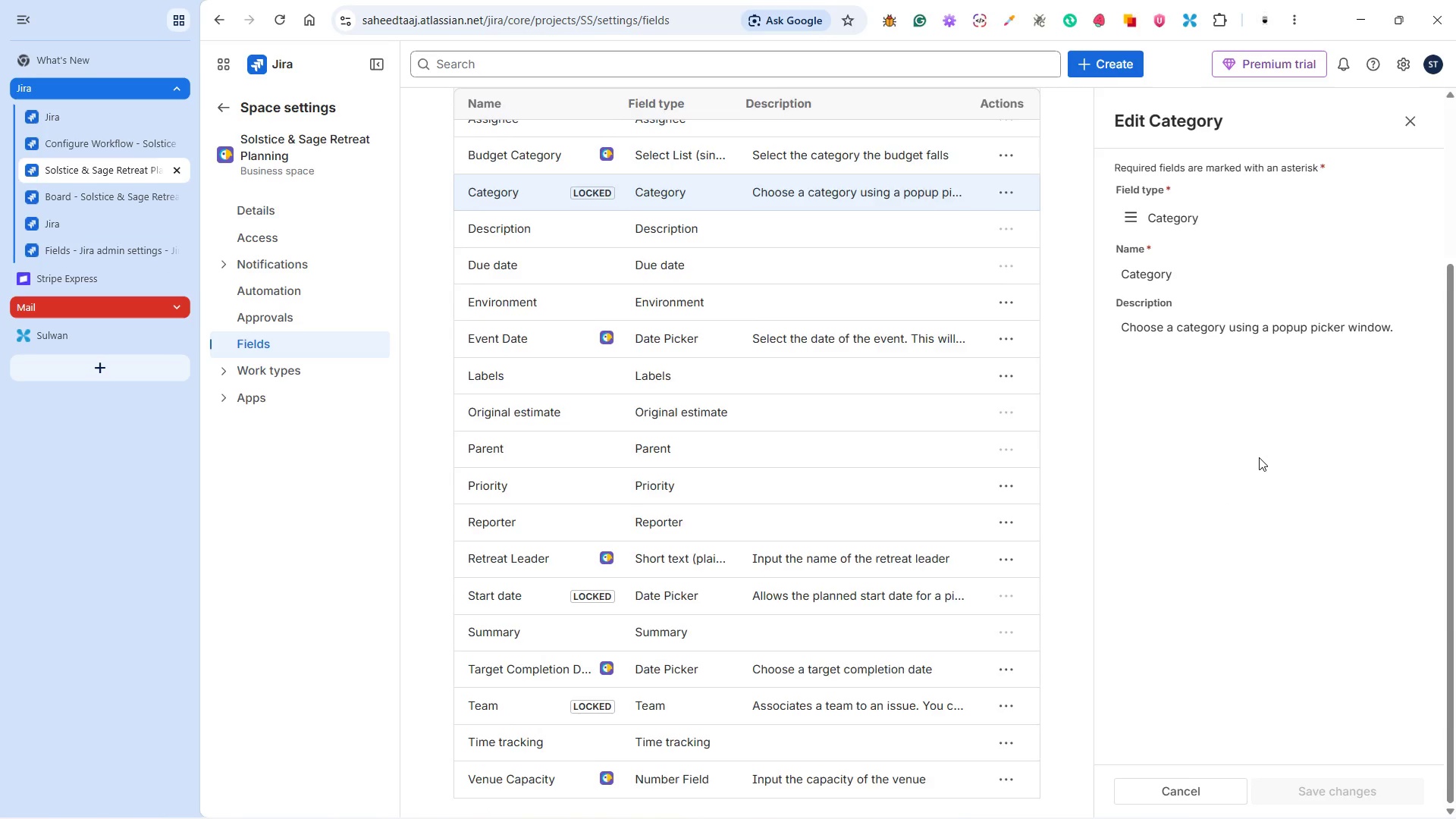 
scroll: coordinate [1259, 457], scroll_direction: up, amount: 8.0
 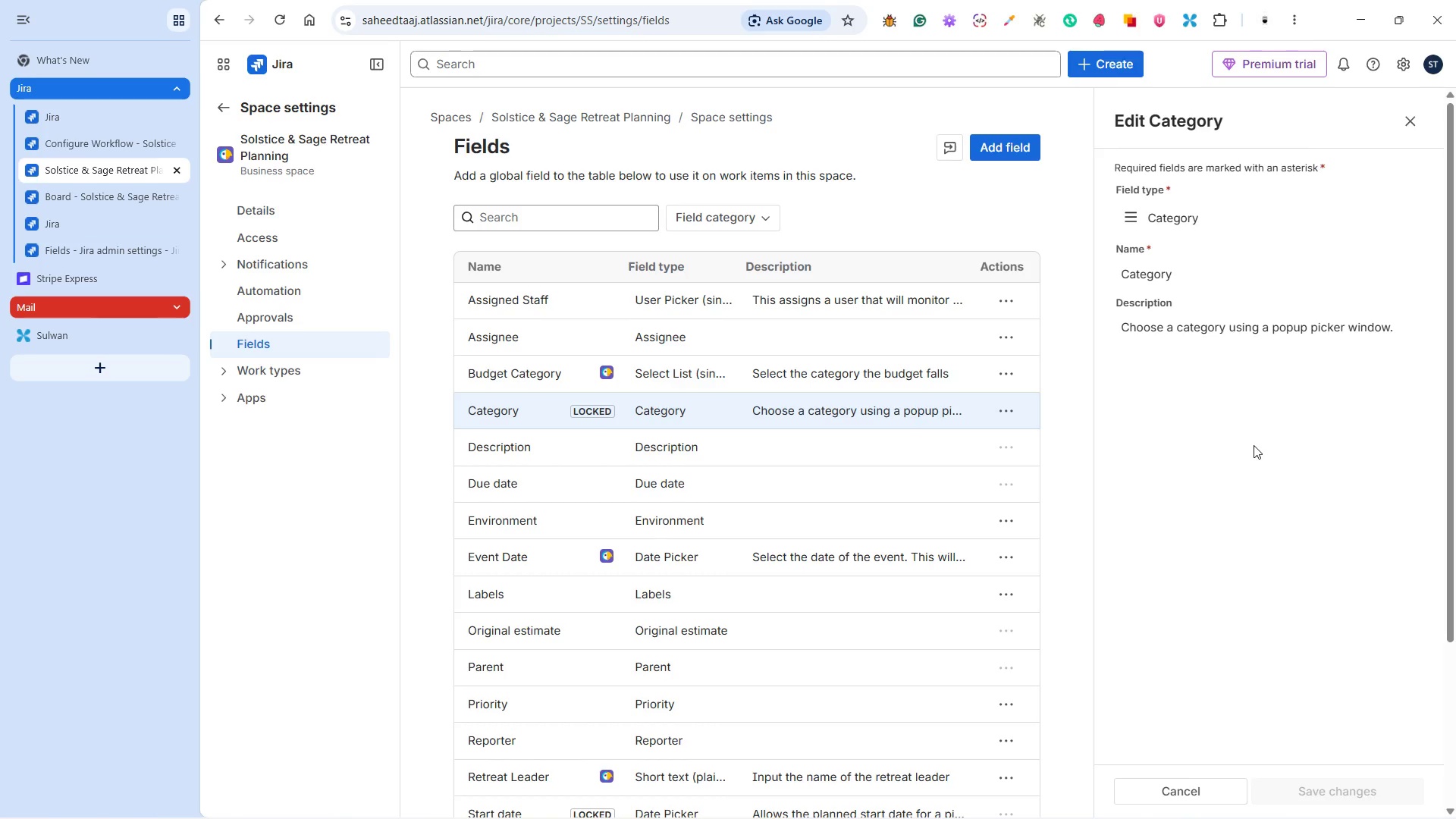 
wait(193.39)
 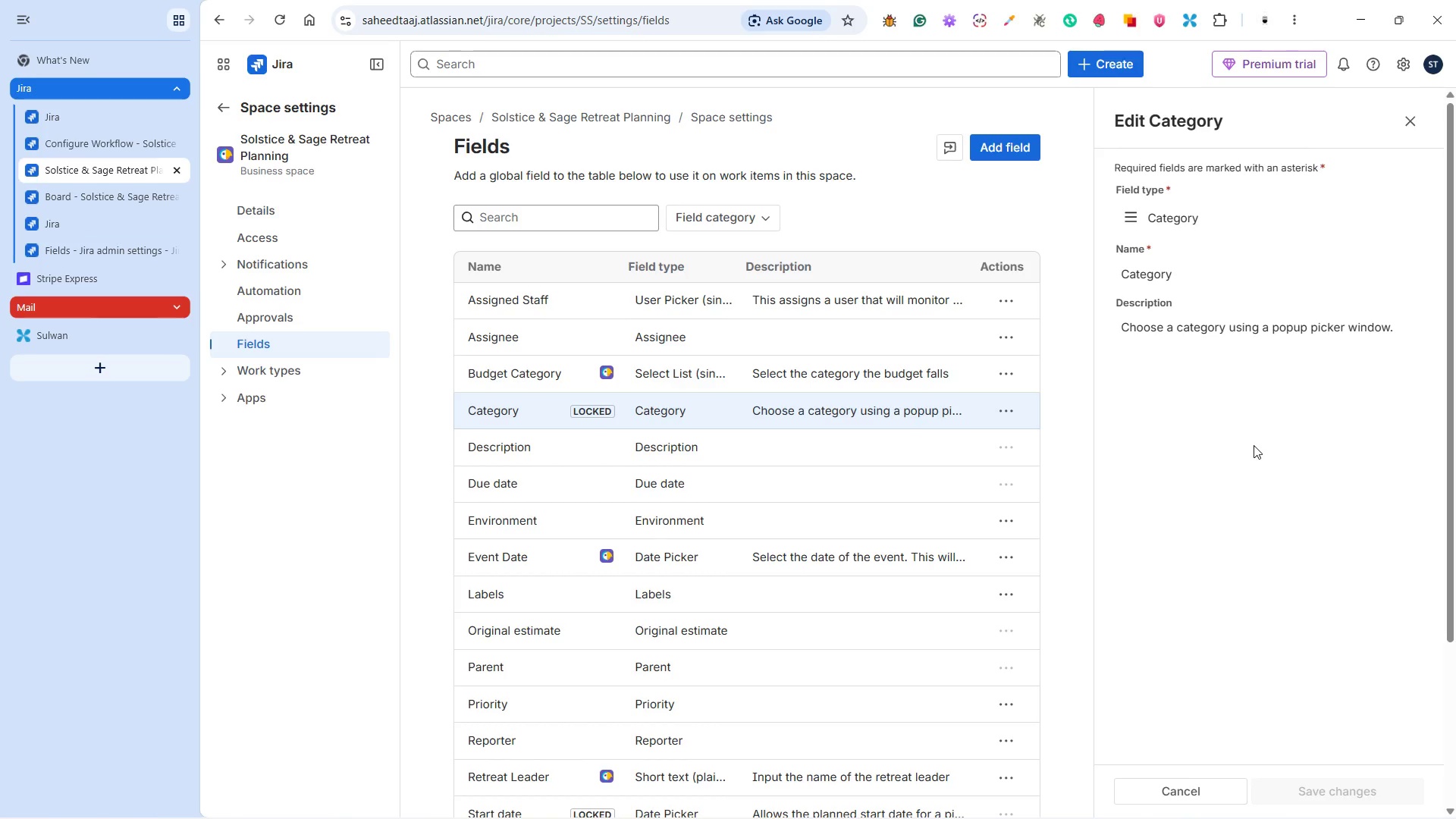 
left_click([1186, 782])
 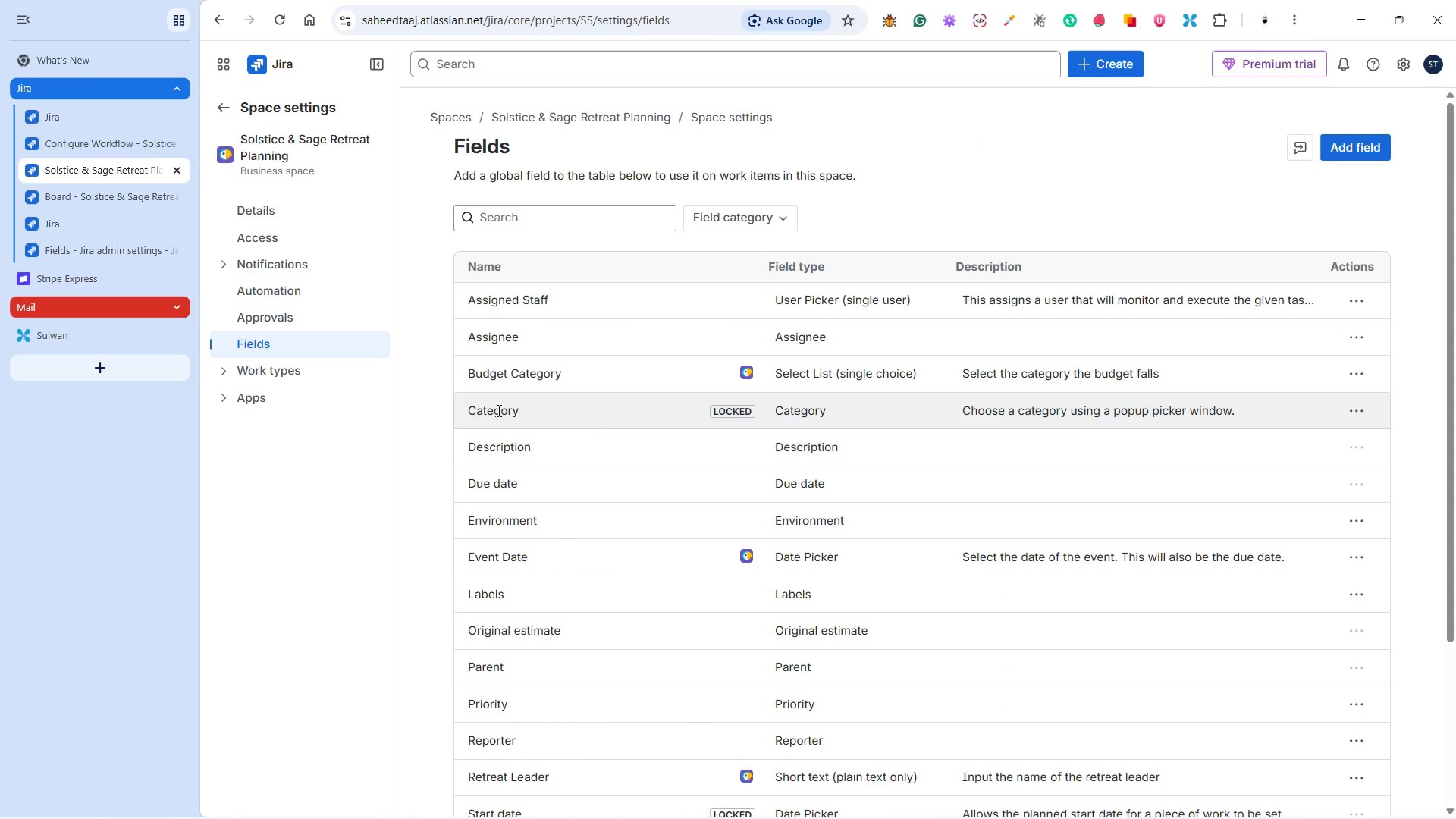 
wait(10.76)
 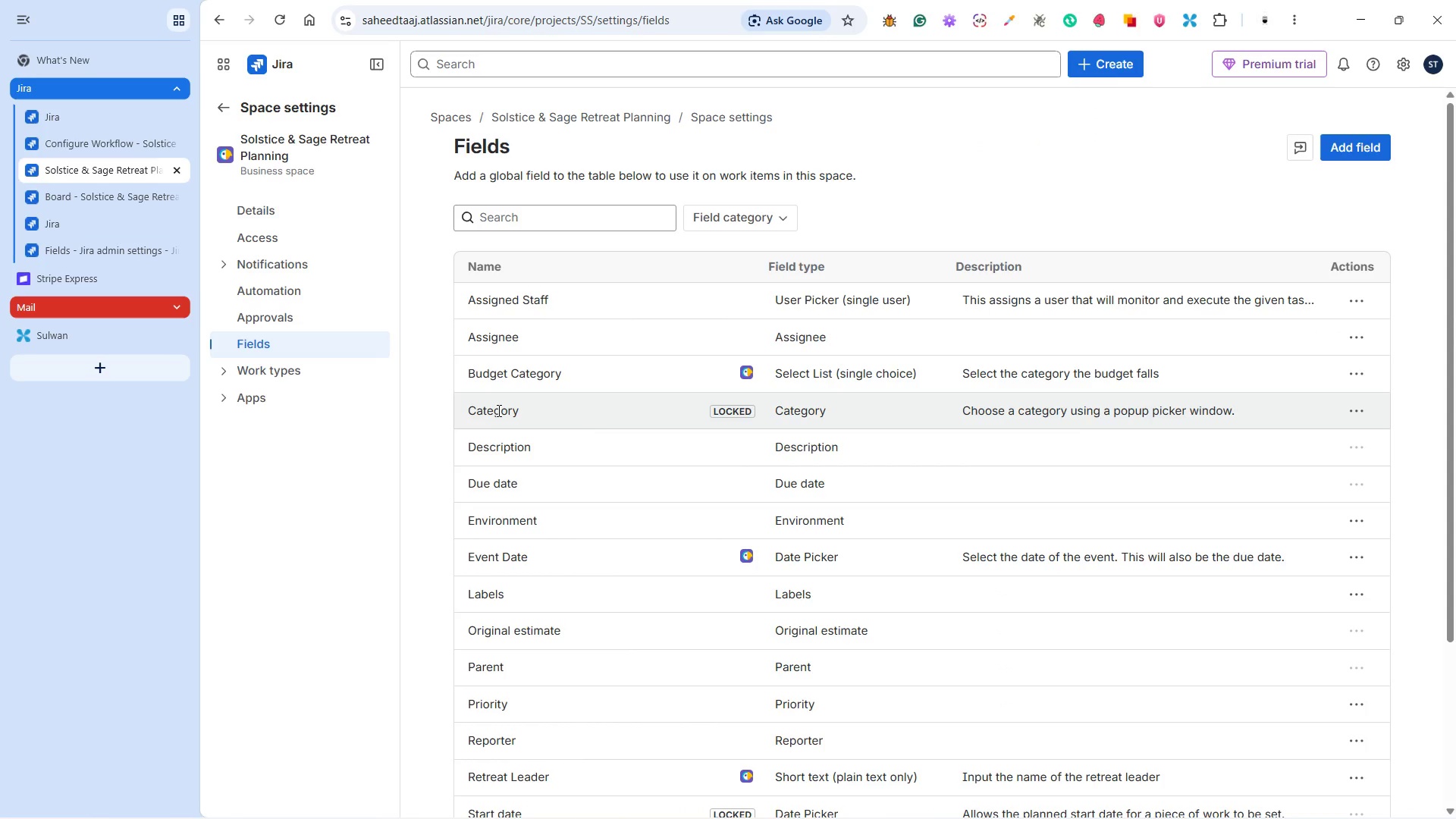 
mouse_move([1363, 406])
 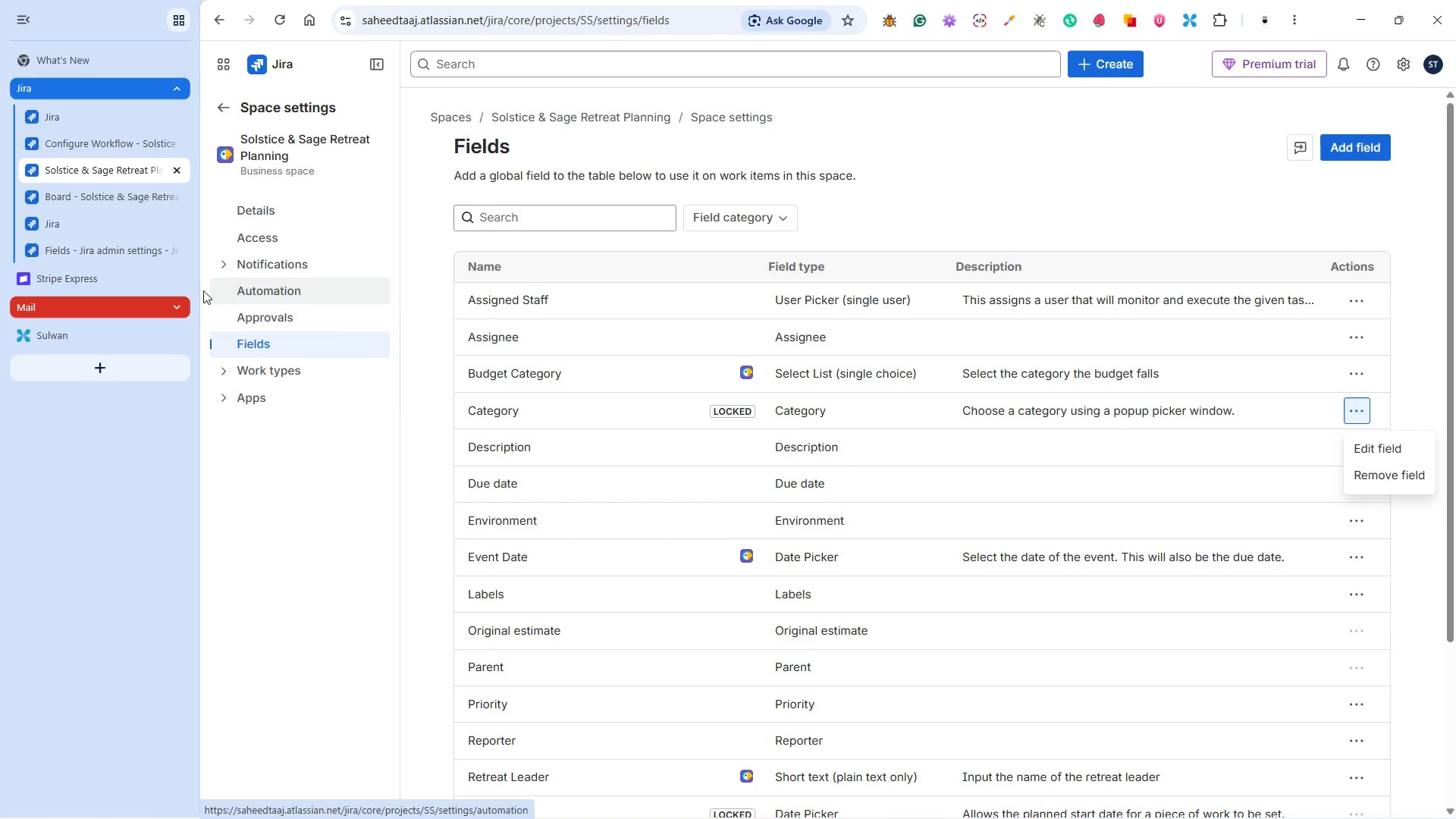 
wait(7.4)
 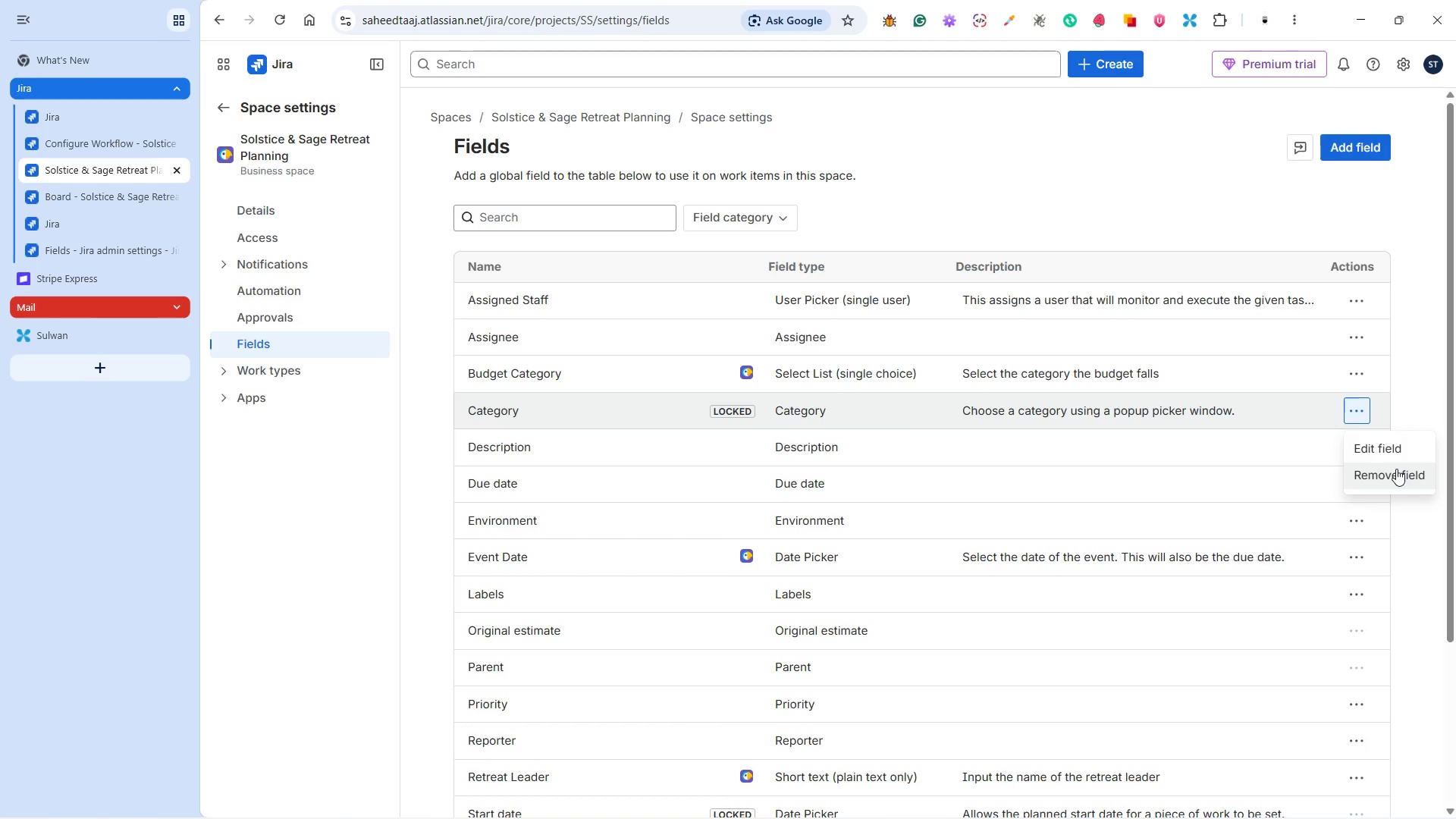 
left_click([112, 220])
 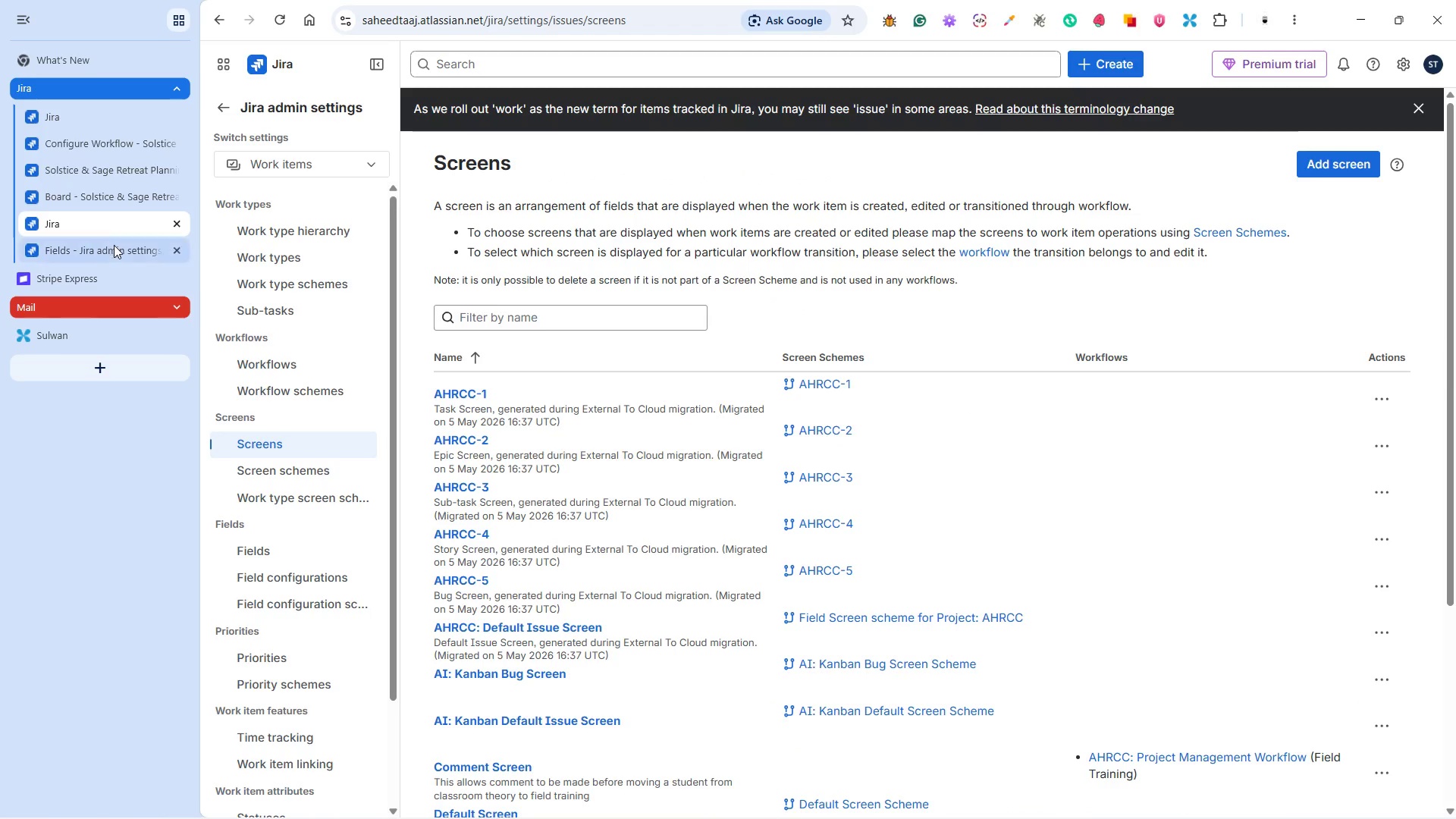 
left_click([115, 246])
 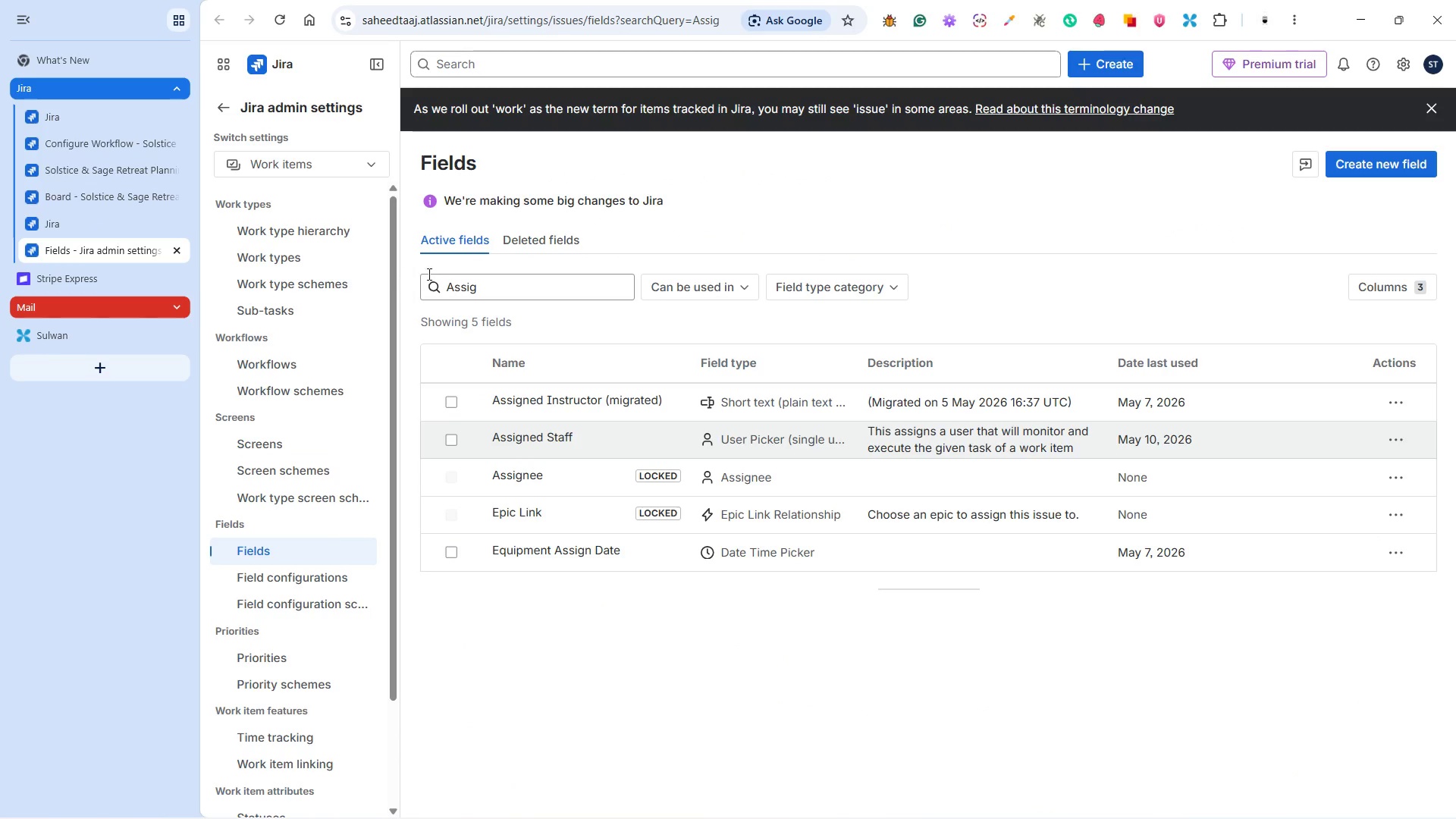 
double_click([491, 294])
 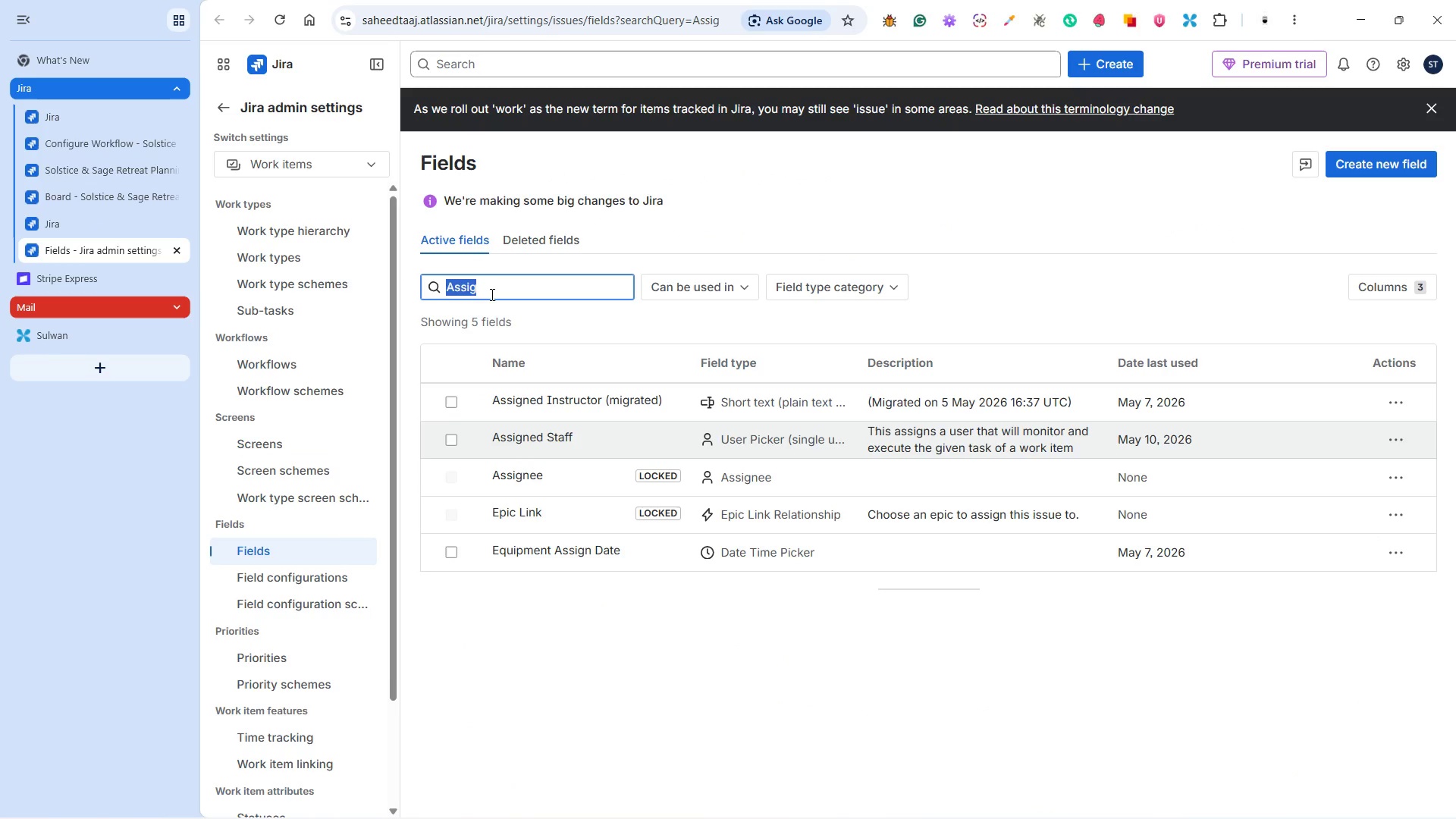 
type(Category)
 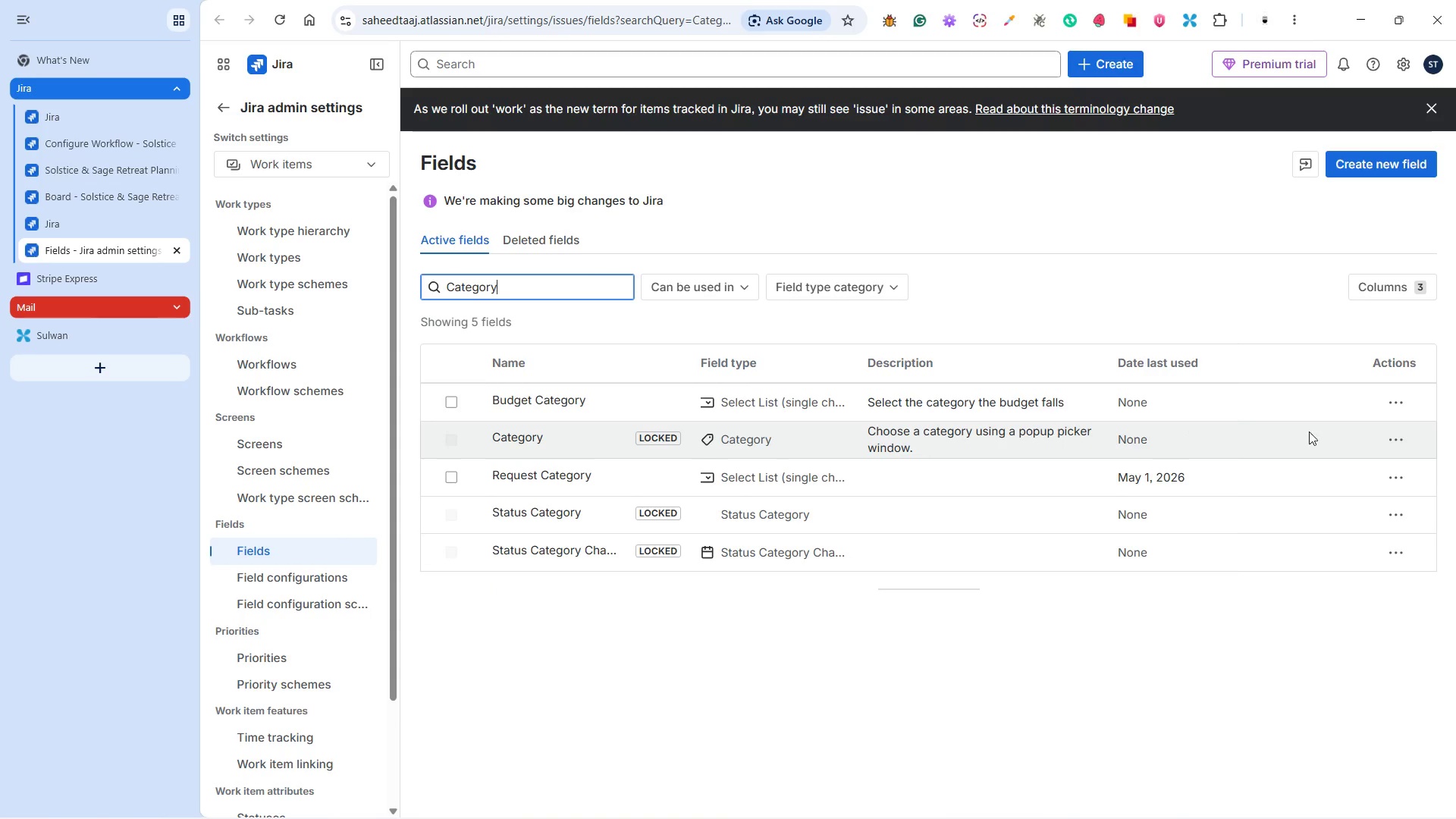 
wait(6.36)
 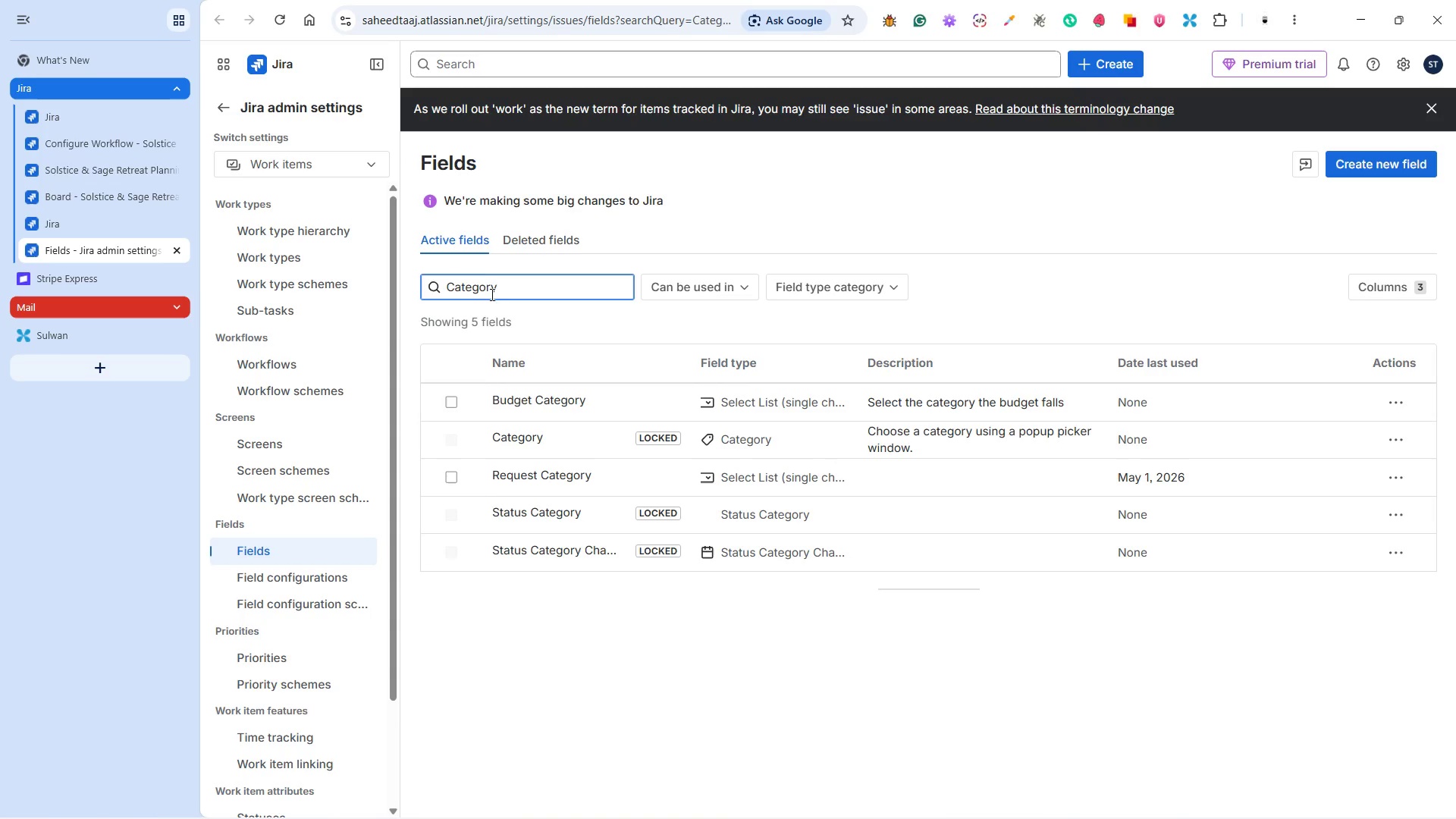 
left_click([1404, 431])
 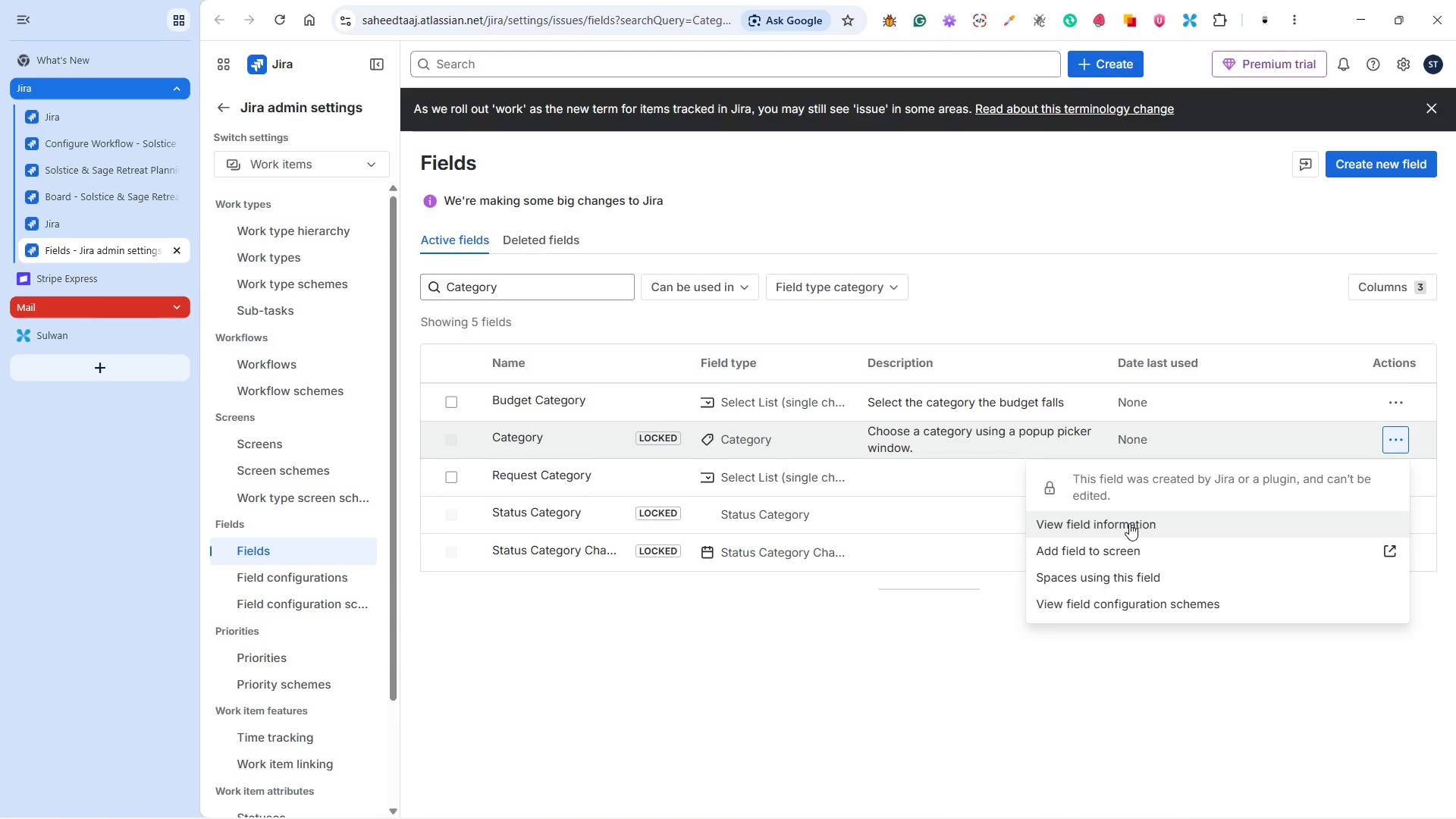 
wait(18.34)
 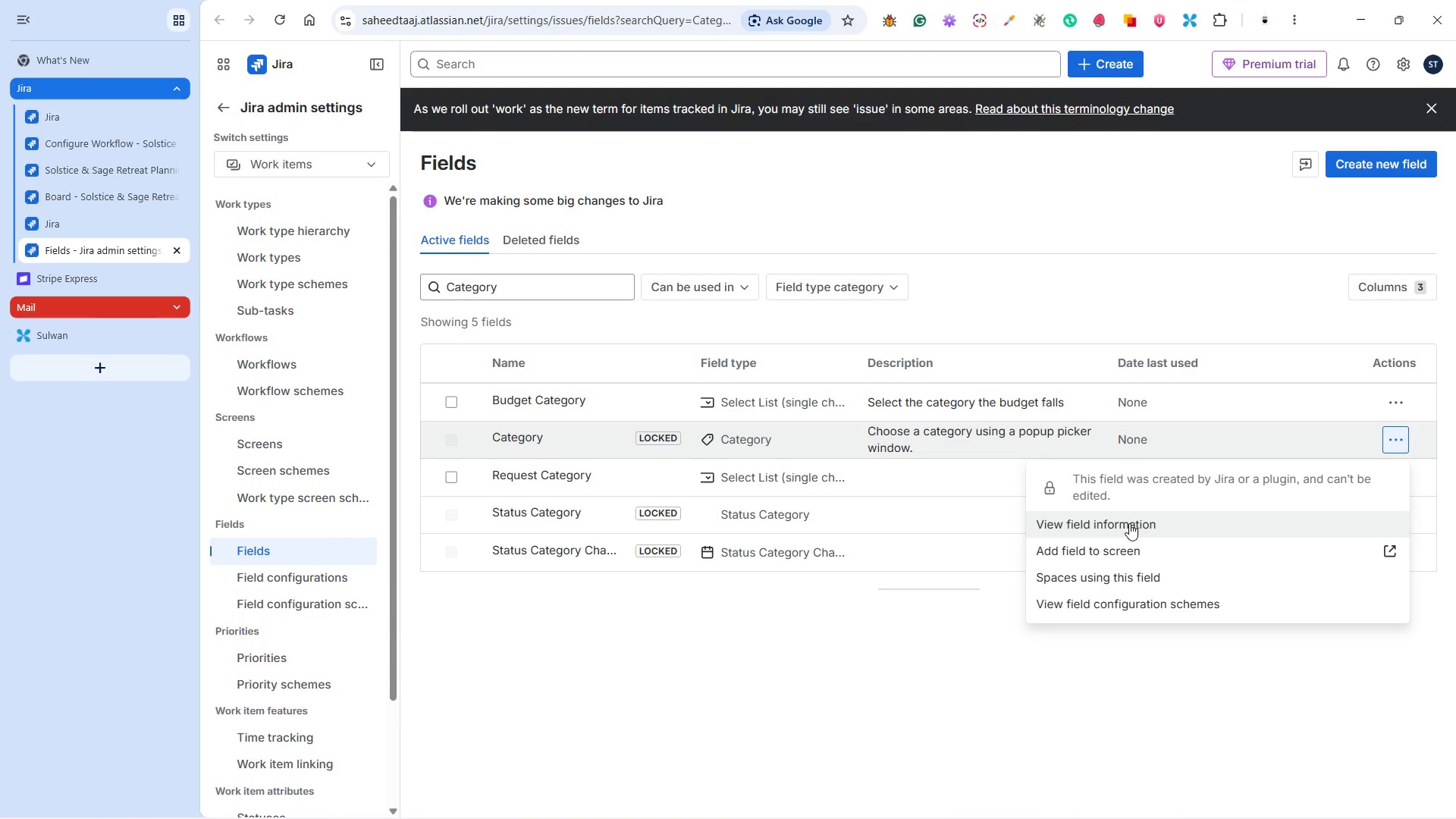 
left_click([1129, 603])
 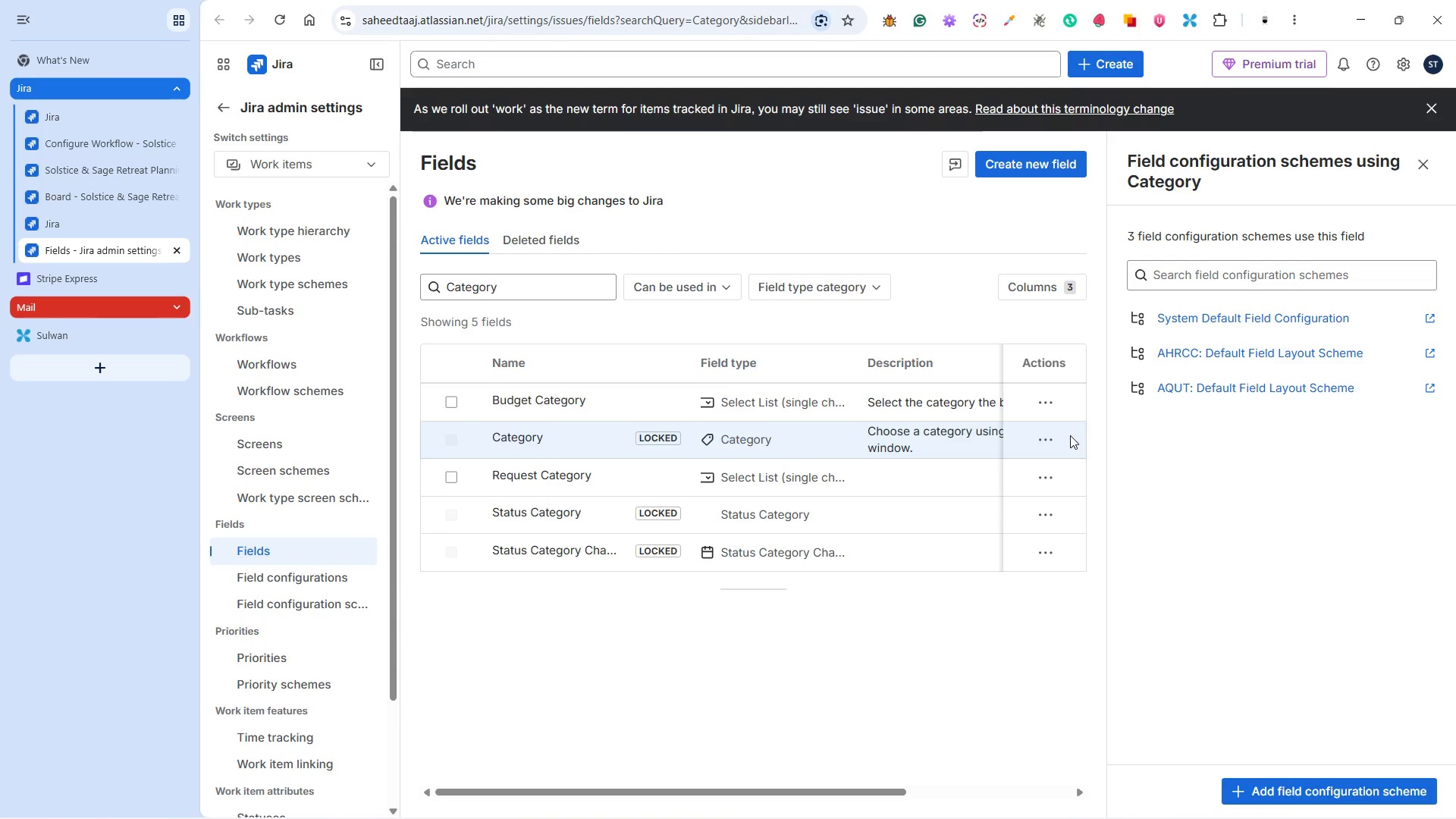 
wait(7.55)
 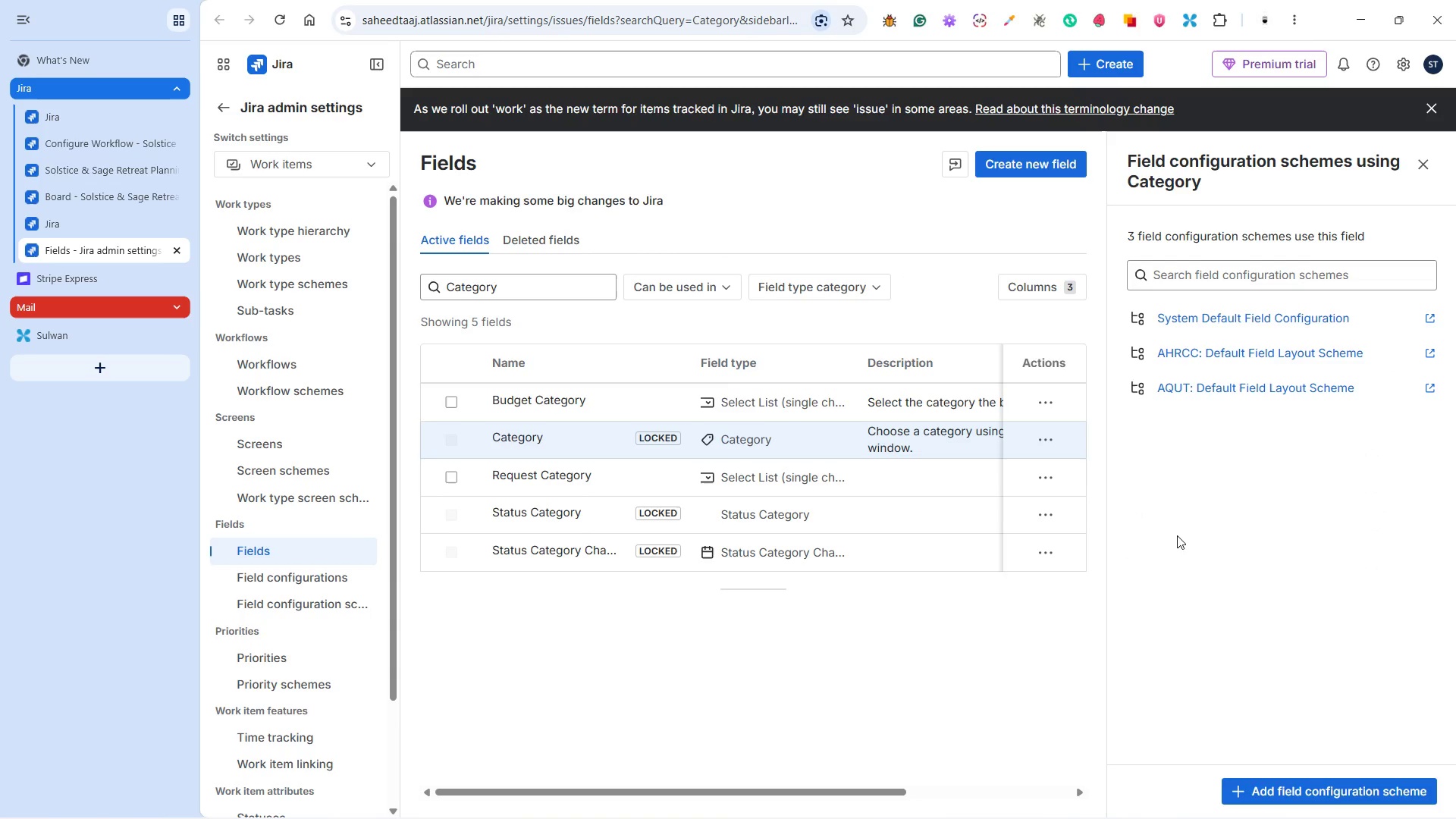 
left_click([1047, 432])
 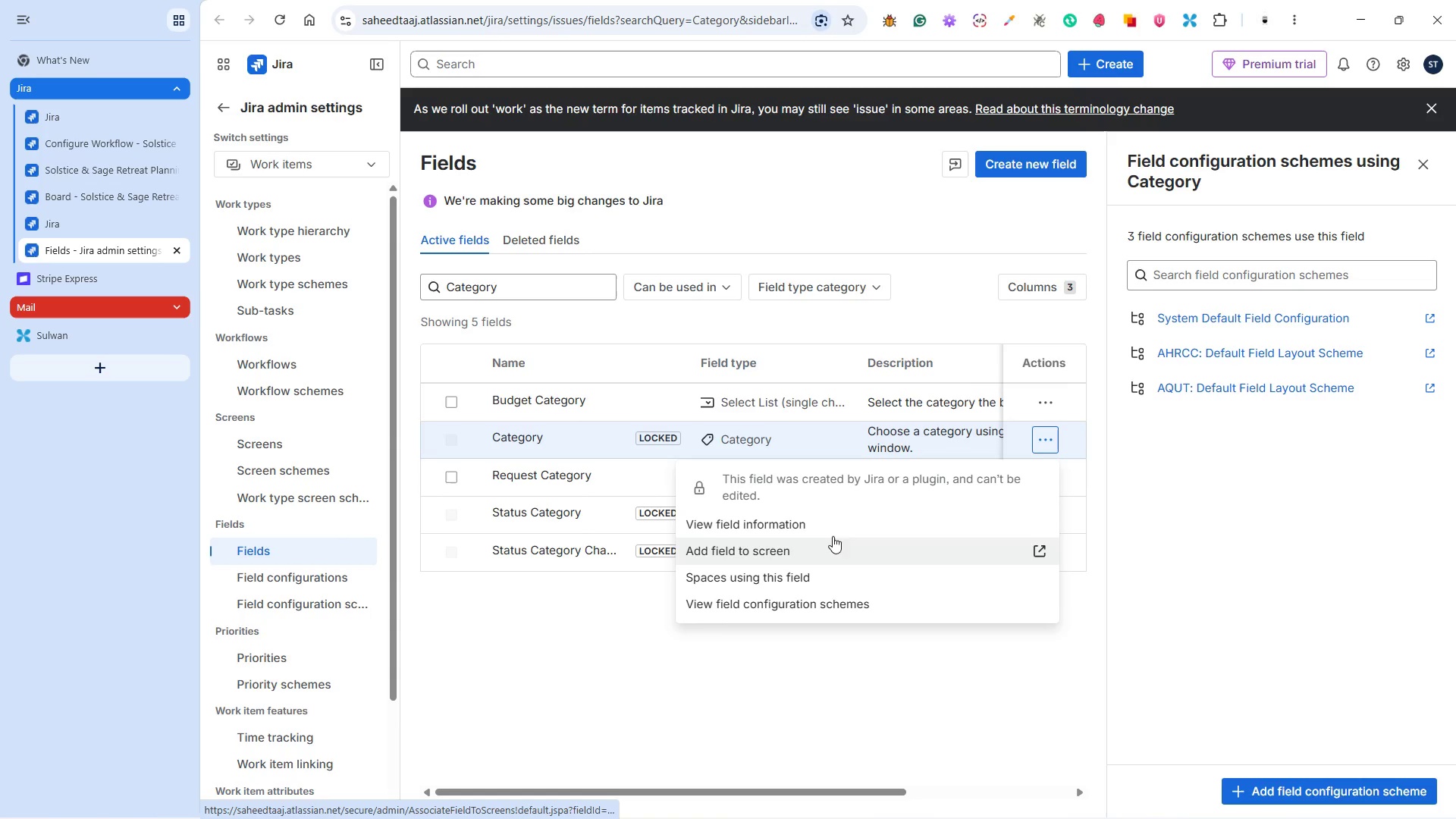 
wait(7.12)
 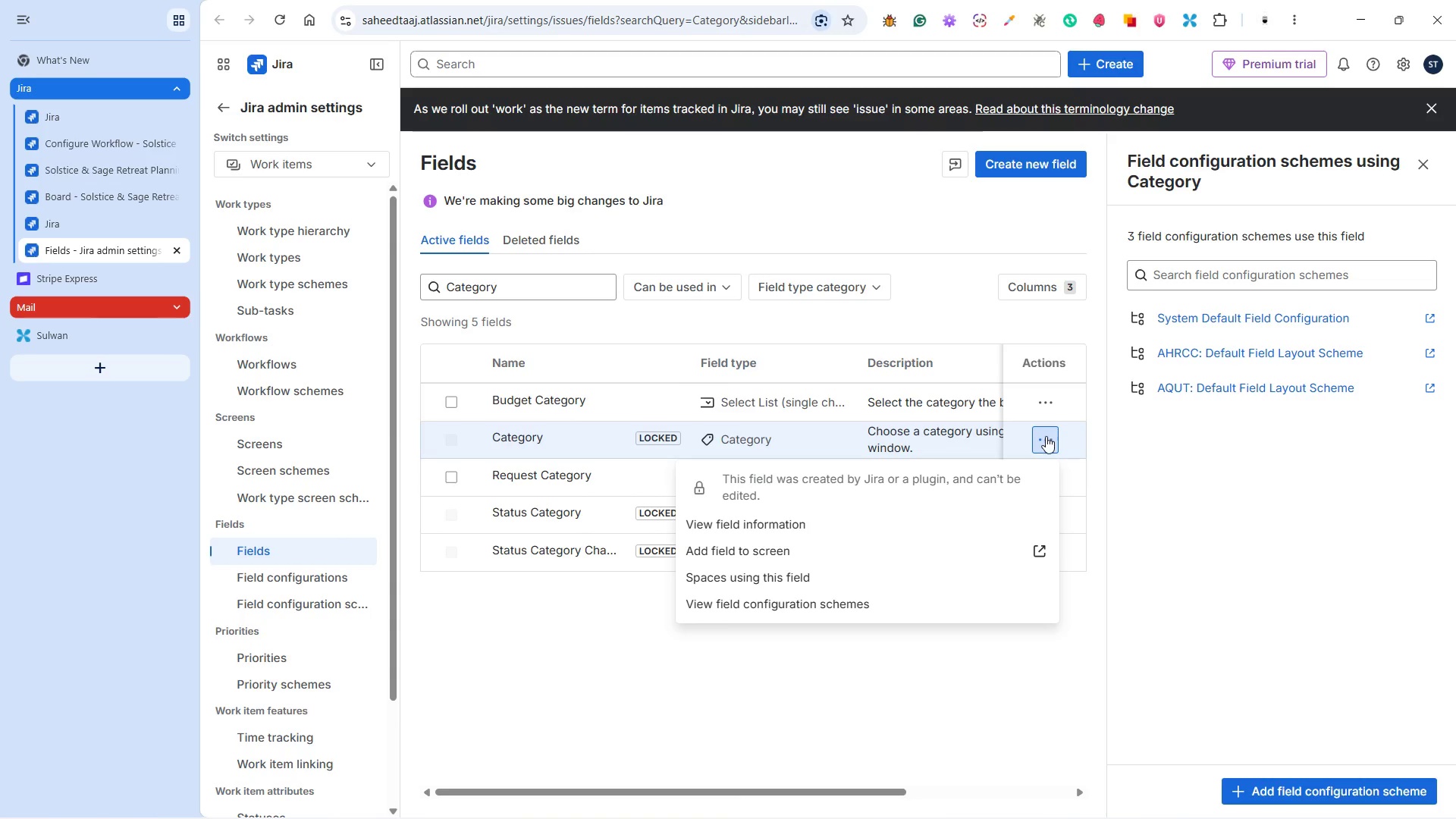 
left_click([831, 522])
 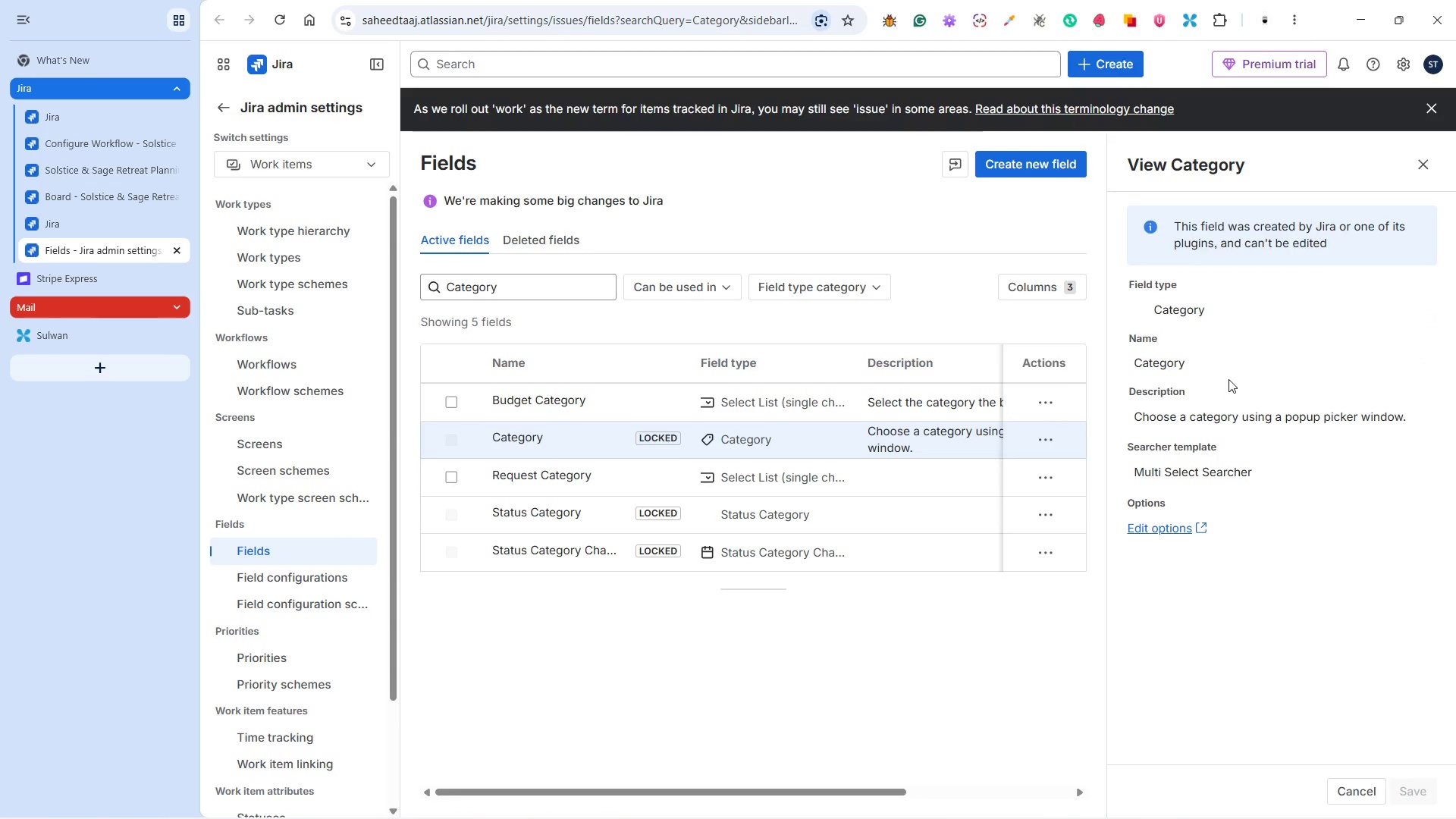 
left_click([1171, 524])
 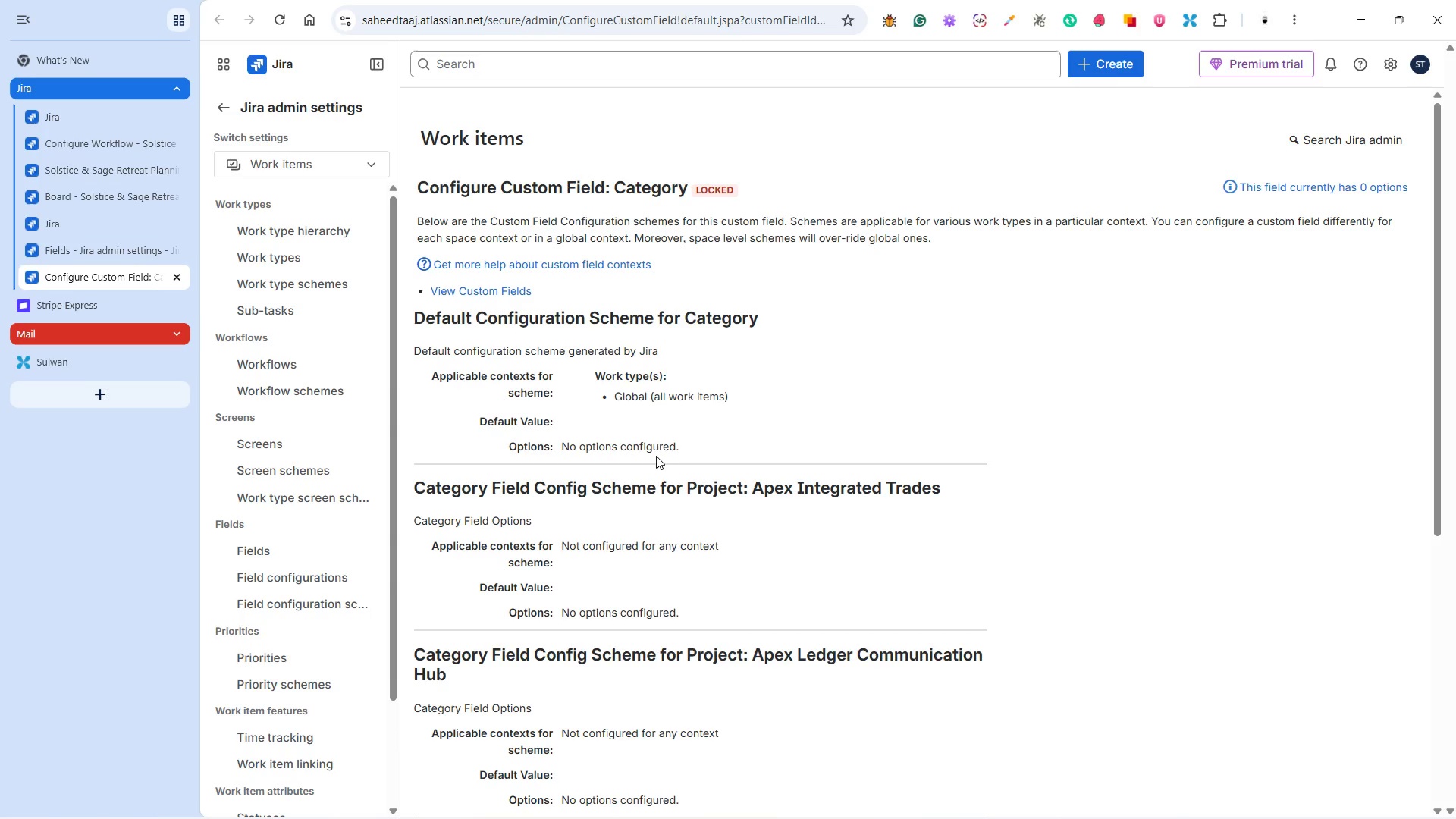 
wait(16.91)
 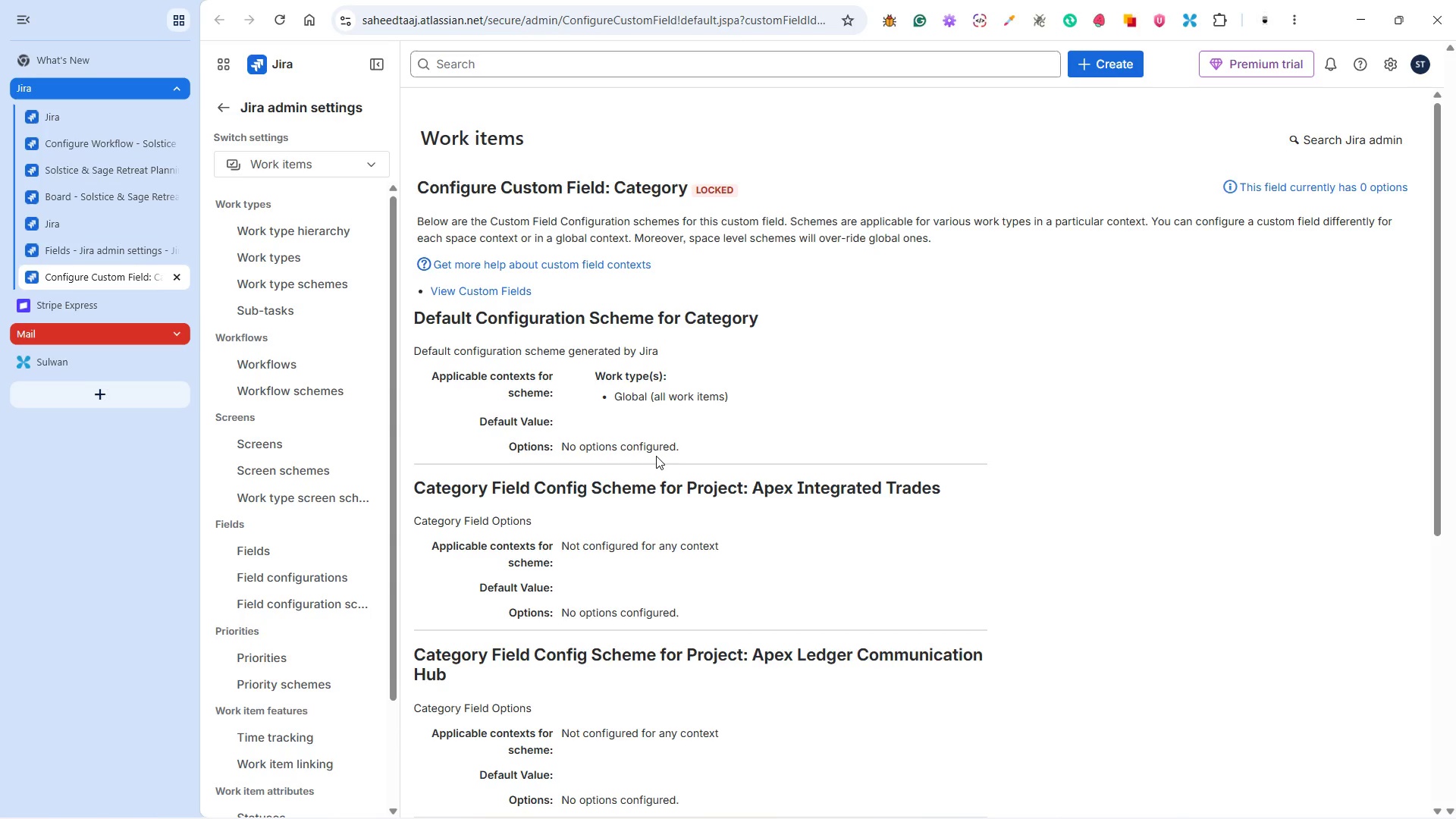 
scroll: coordinate [698, 394], scroll_direction: down, amount: 14.0
 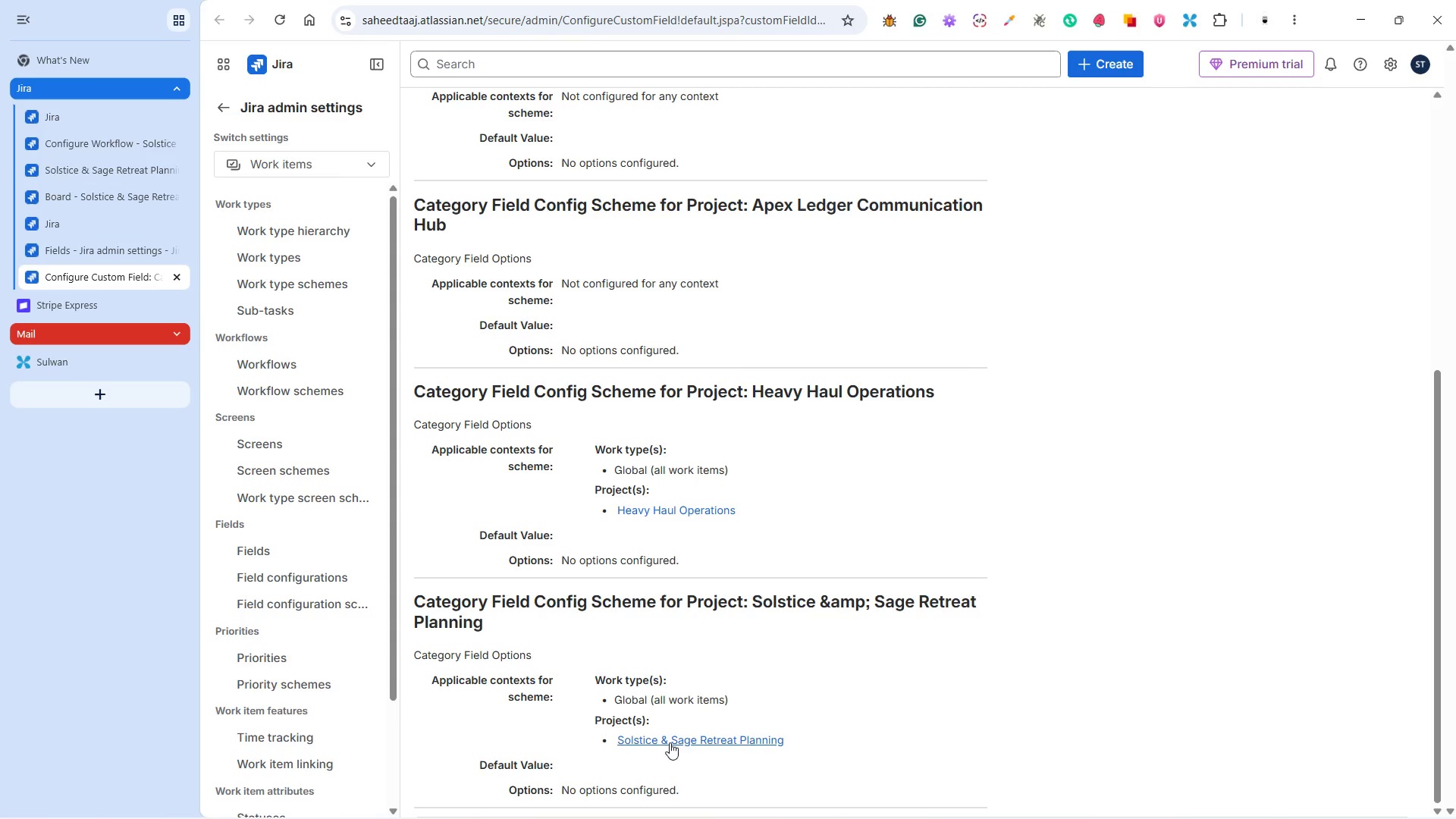 
scroll: coordinate [638, 770], scroll_direction: down, amount: 6.0
 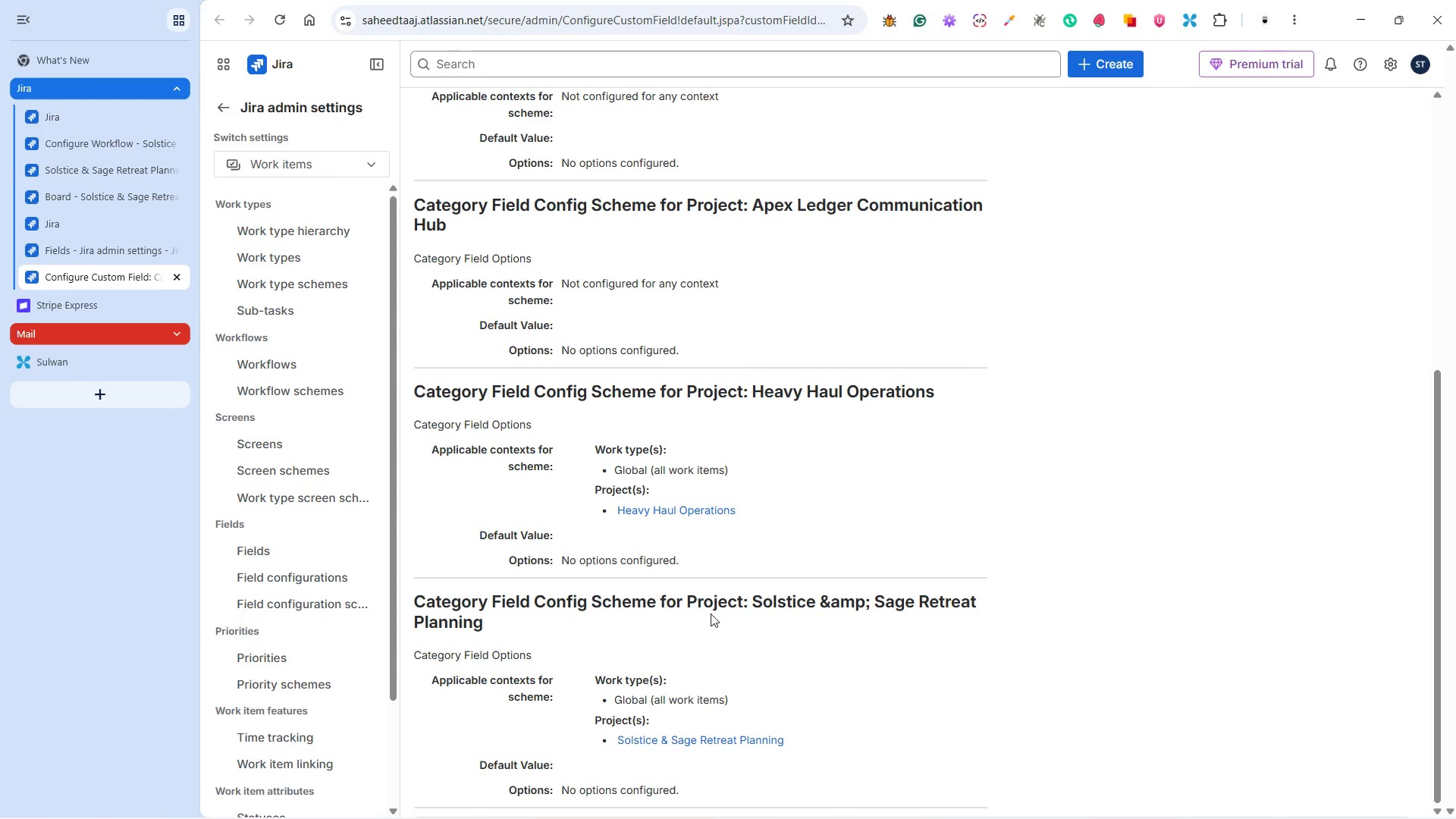 
wait(8.85)
 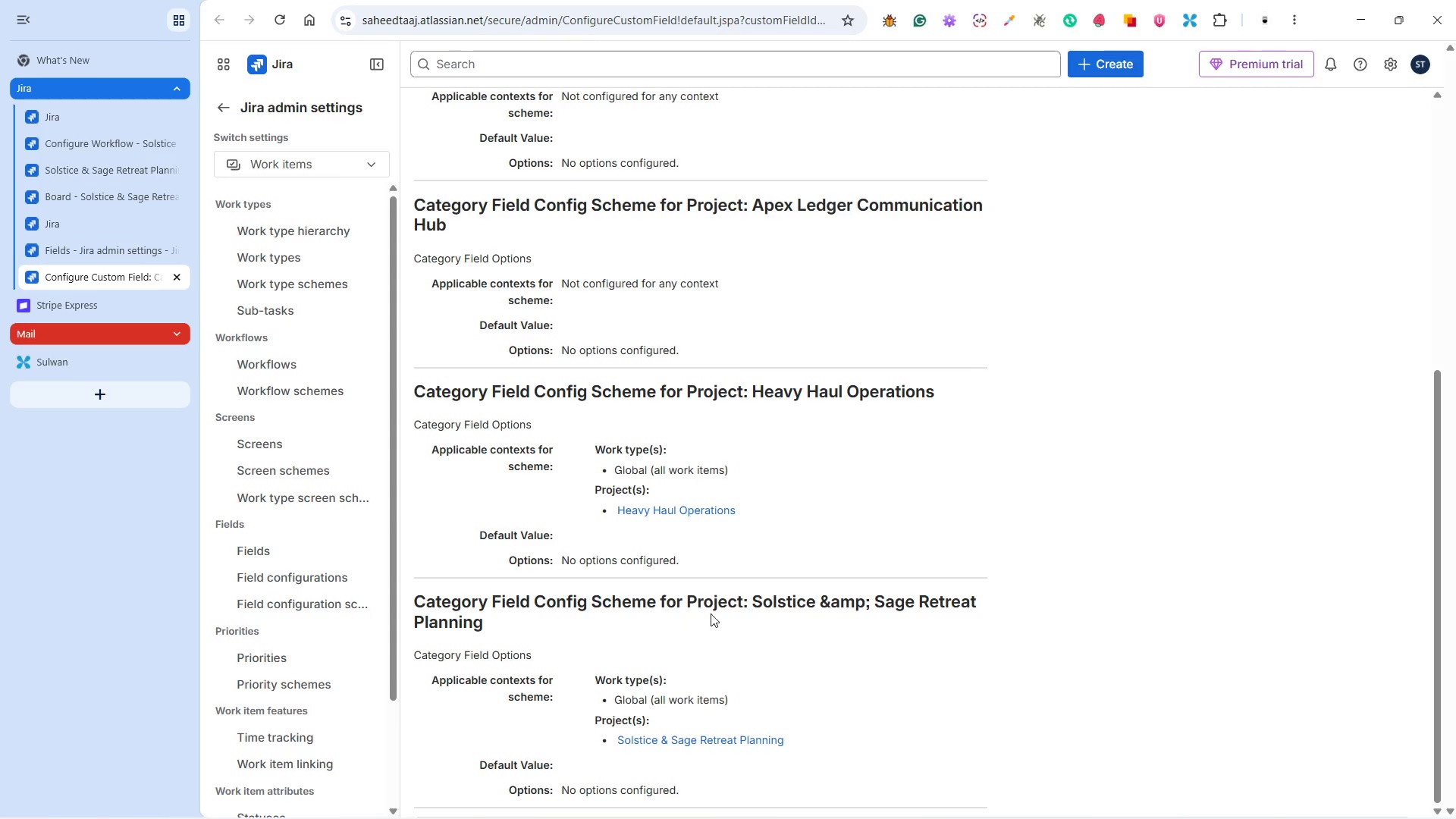 
double_click([614, 790])
 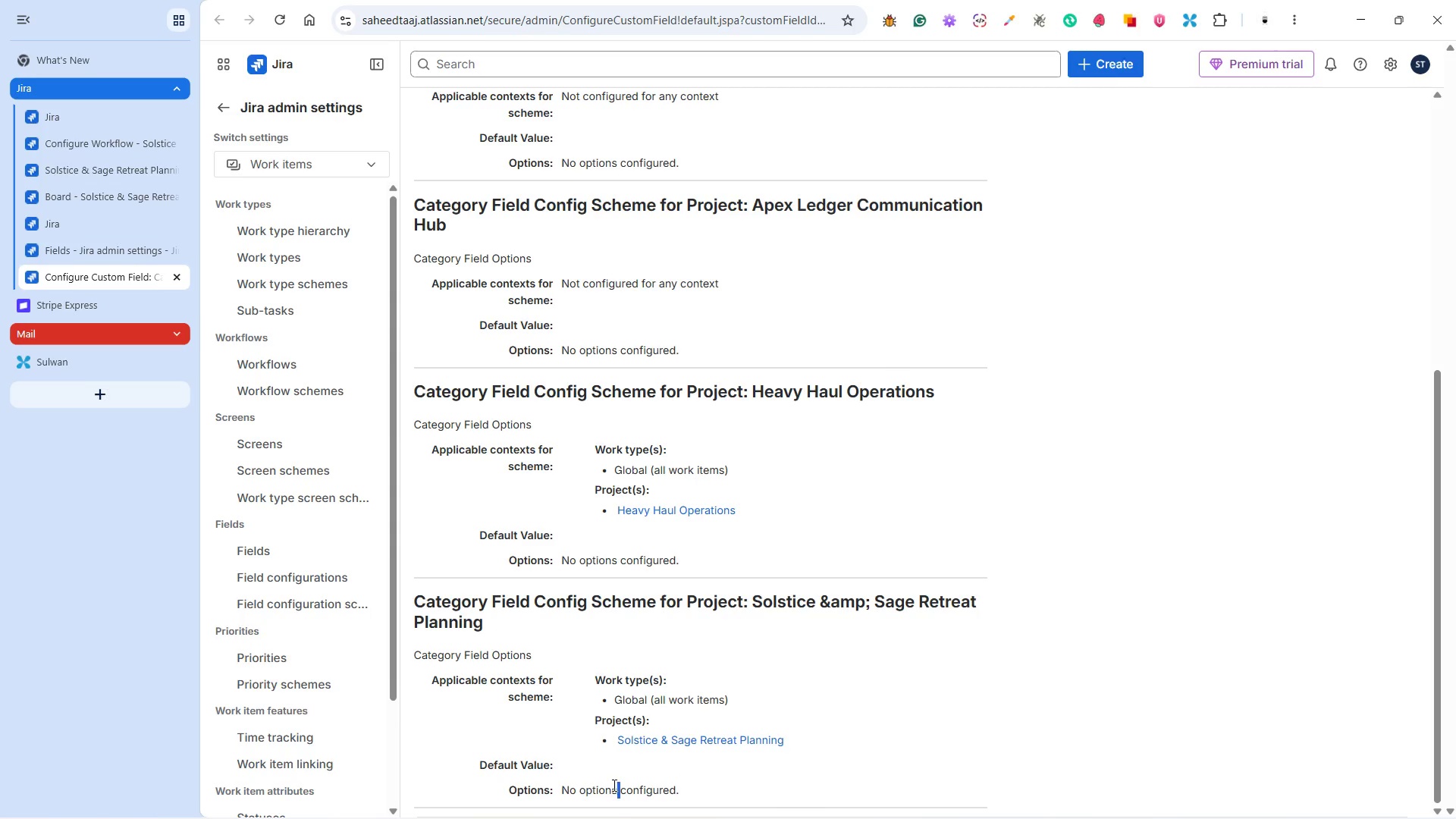 
wait(5.17)
 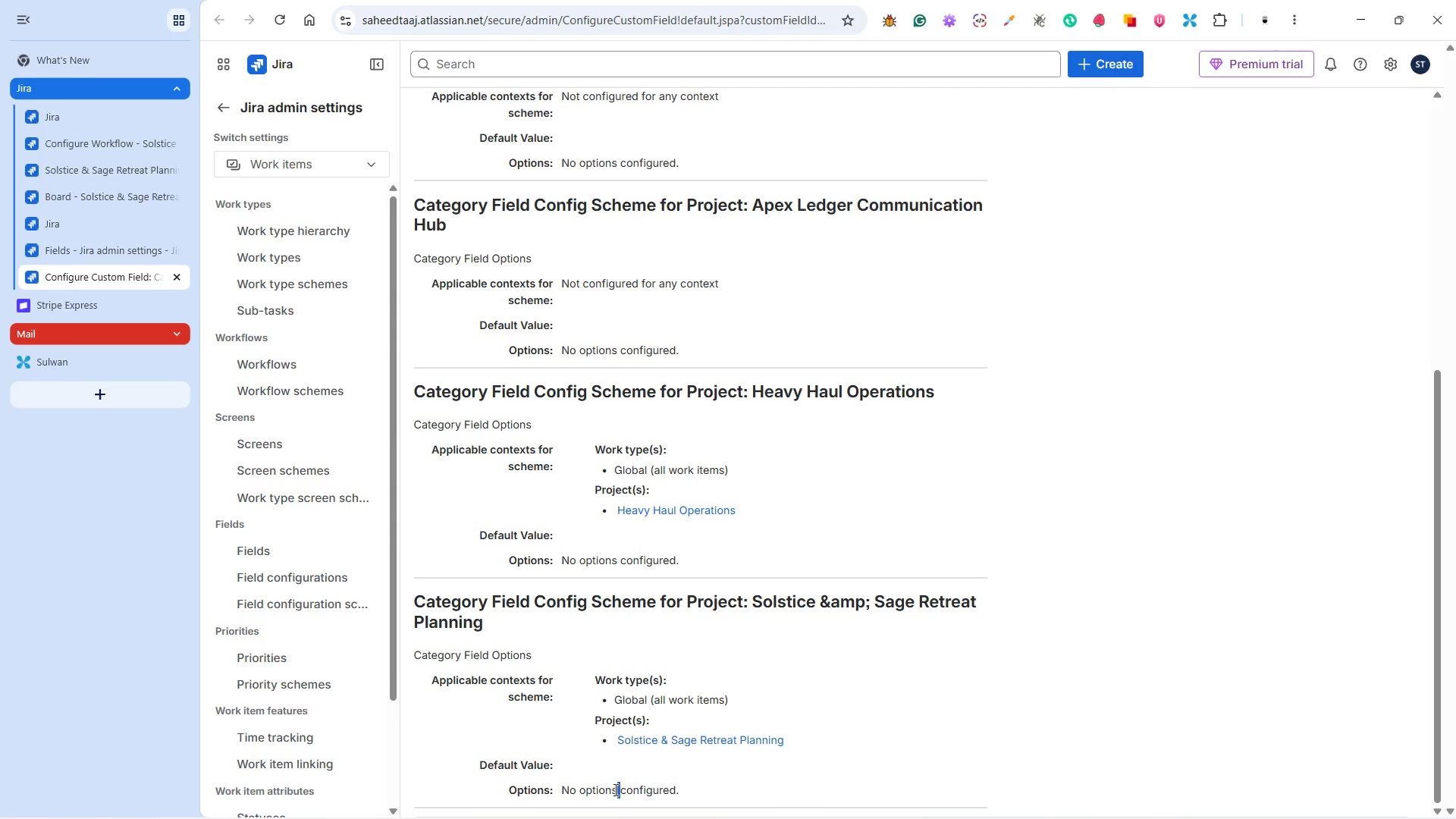 
double_click([537, 787])
 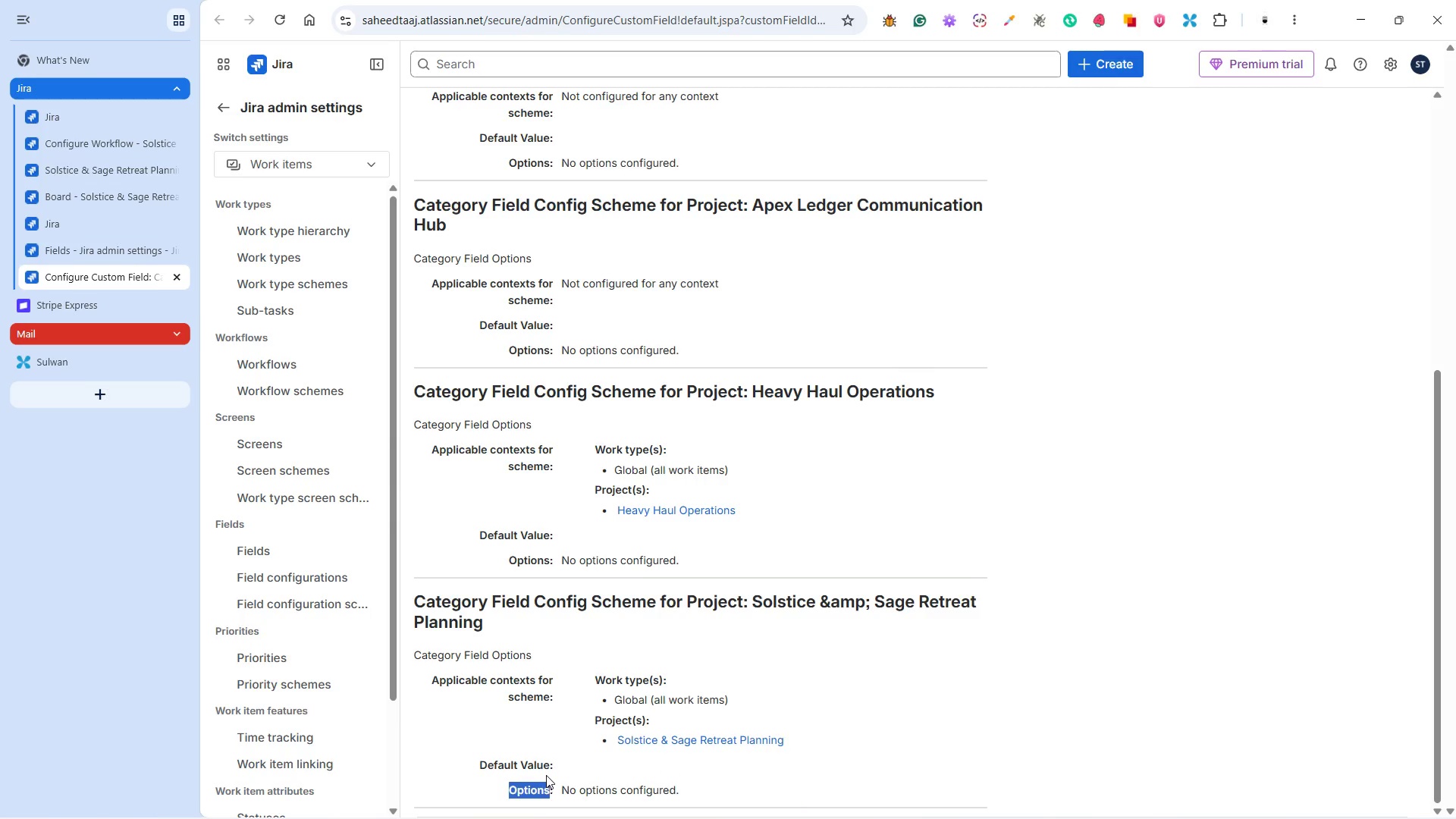 
scroll: coordinate [548, 761], scroll_direction: up, amount: 7.0
 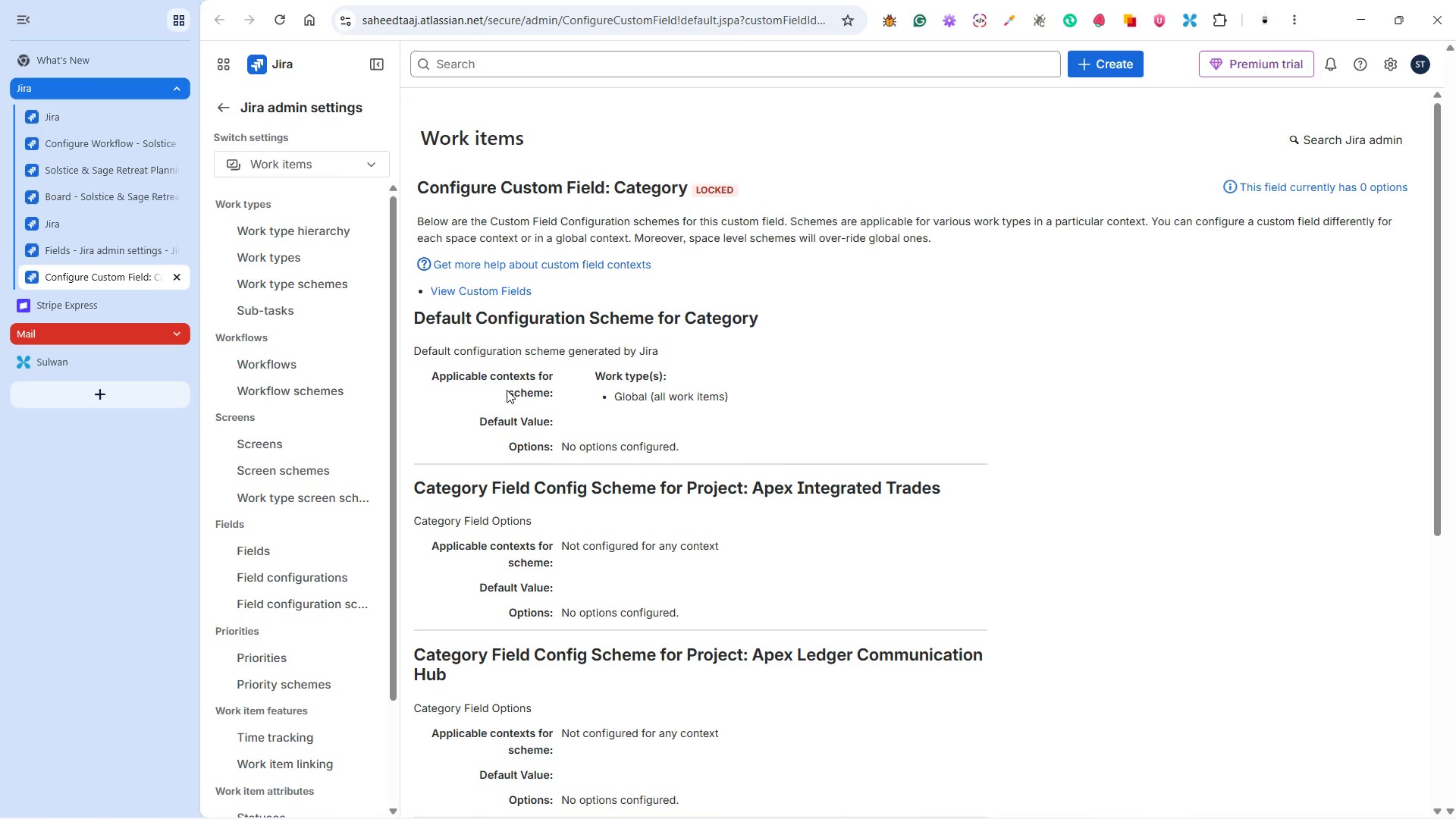 
wait(6.95)
 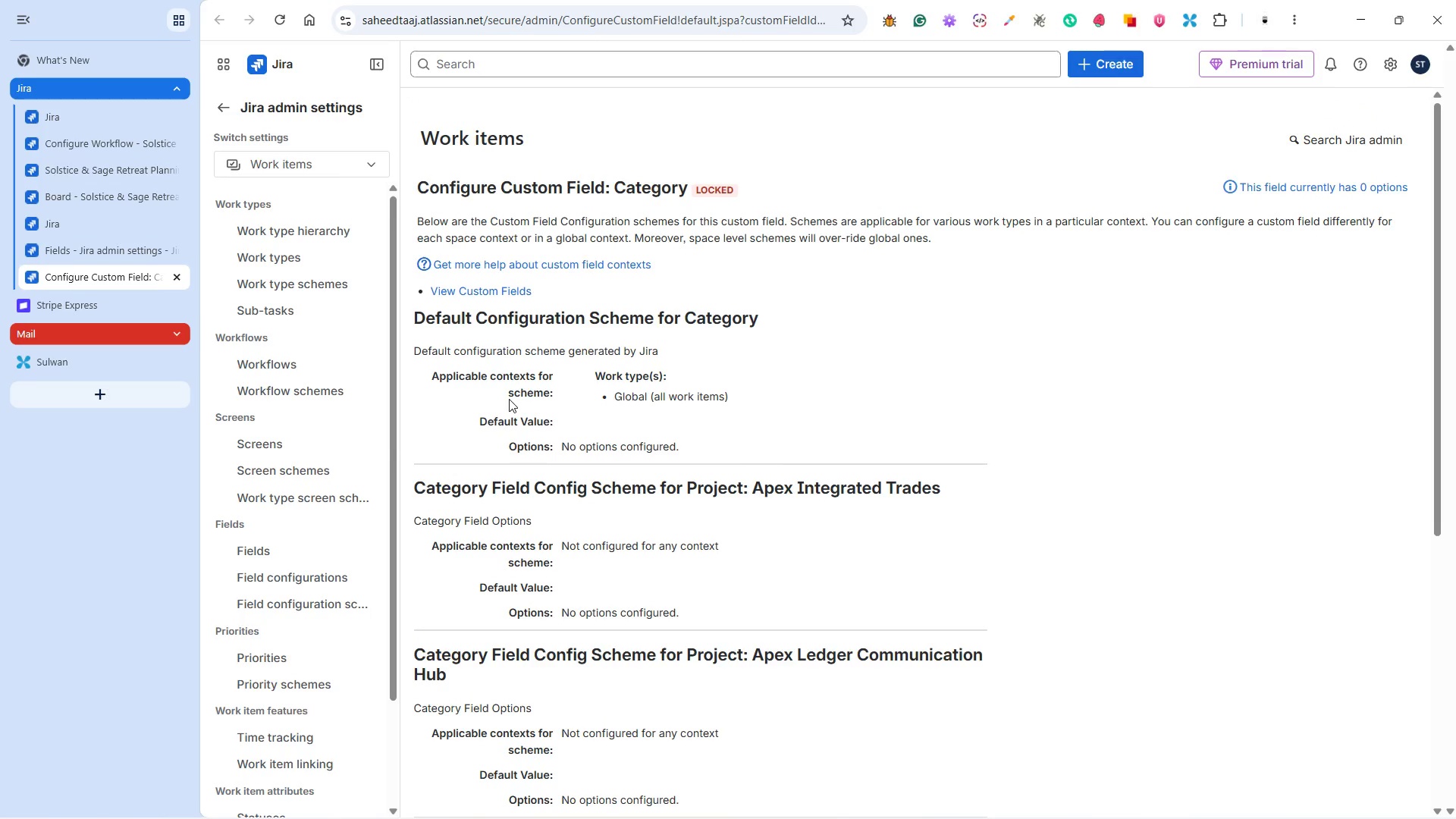 
left_click([475, 290])
 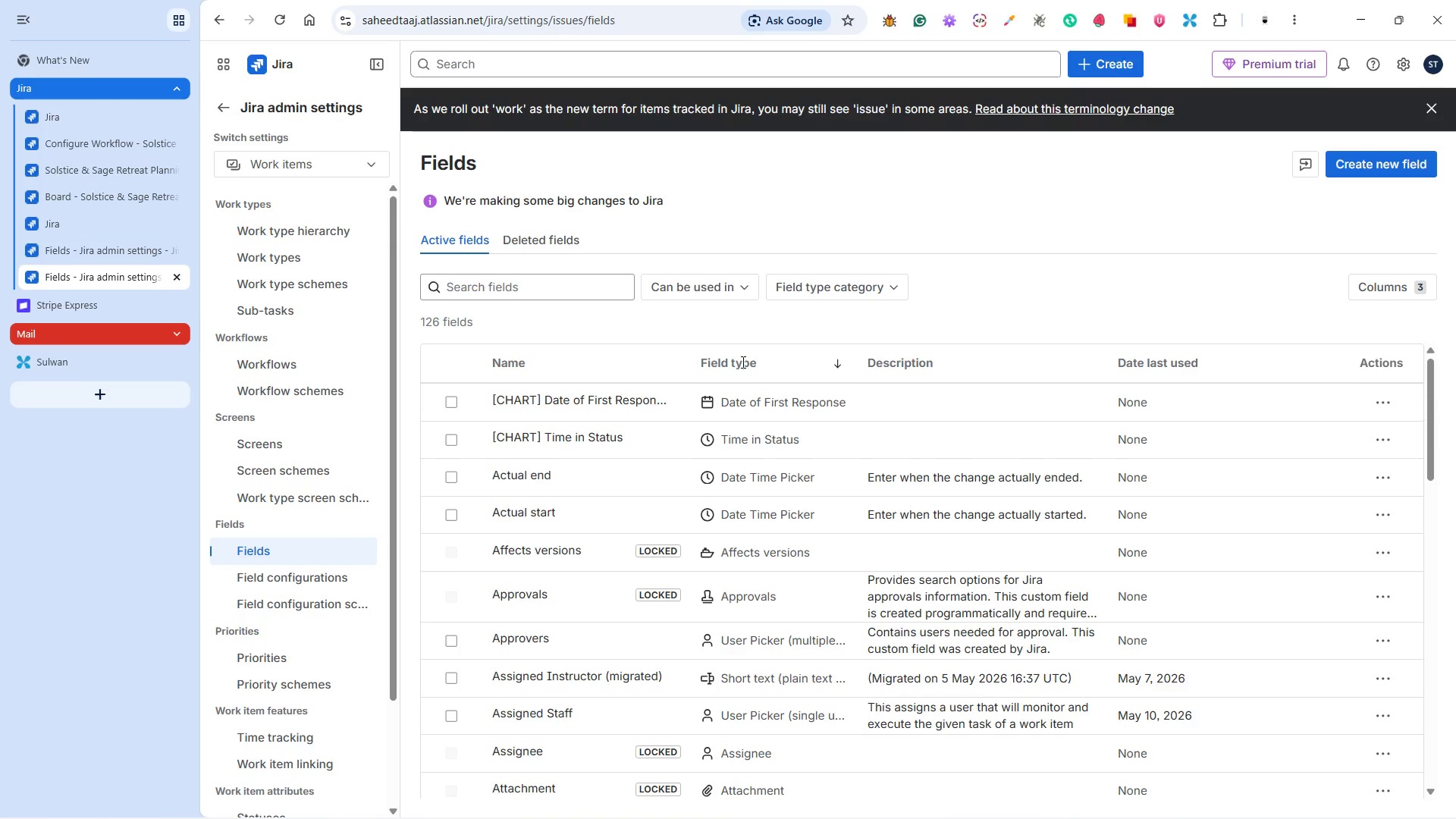 
wait(33.81)
 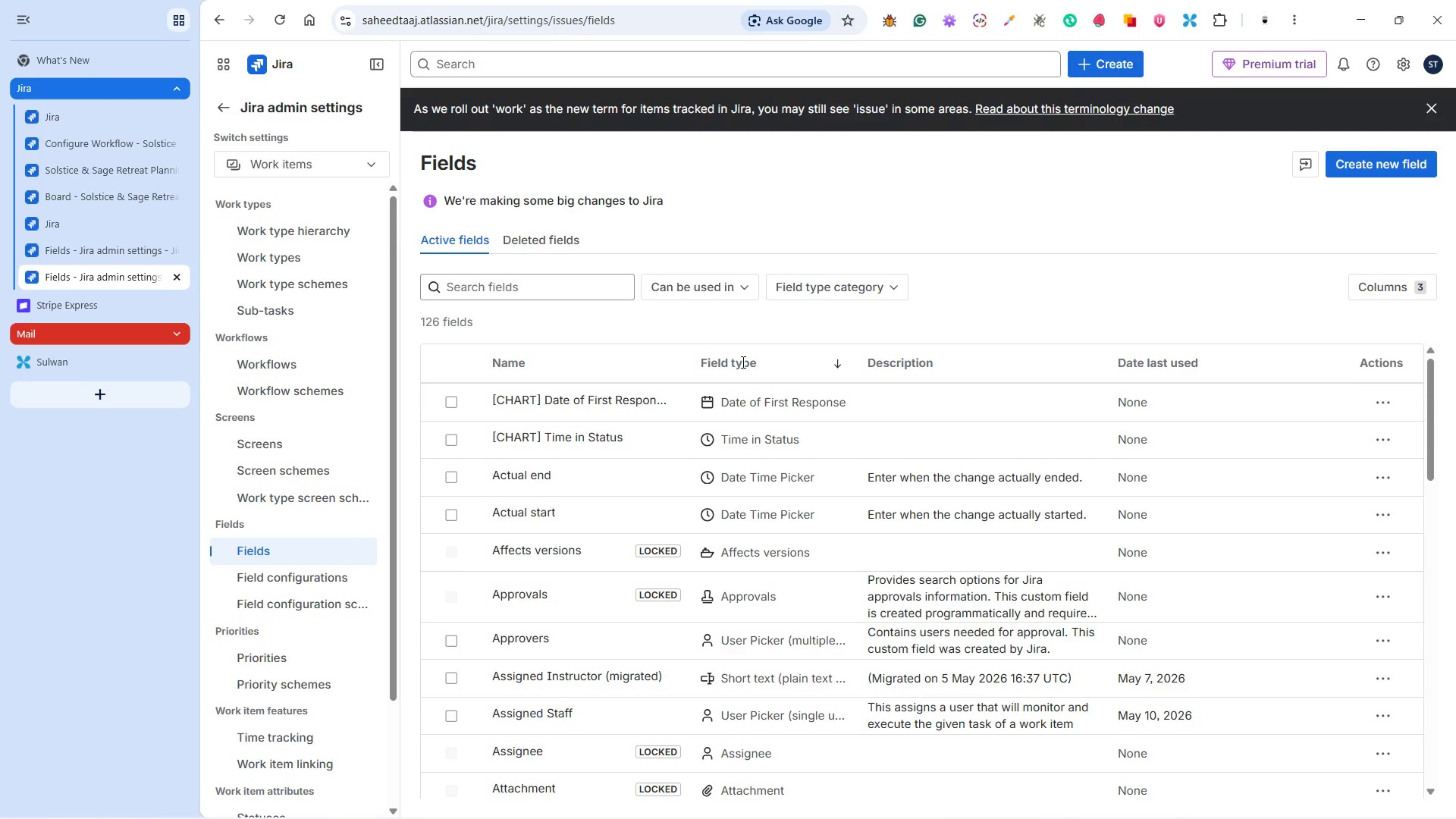 
left_click([555, 284])
 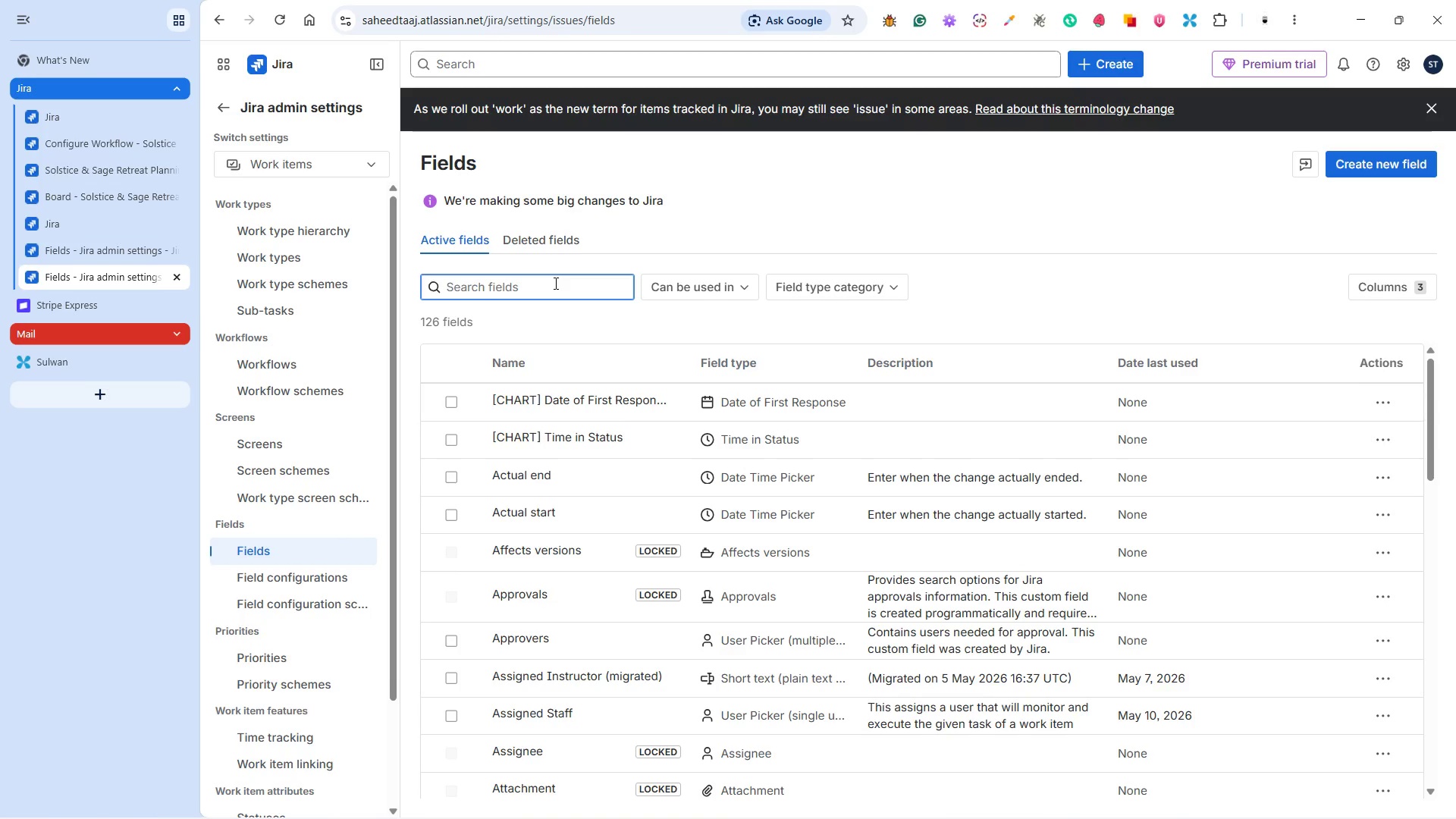 
type(Cate)
 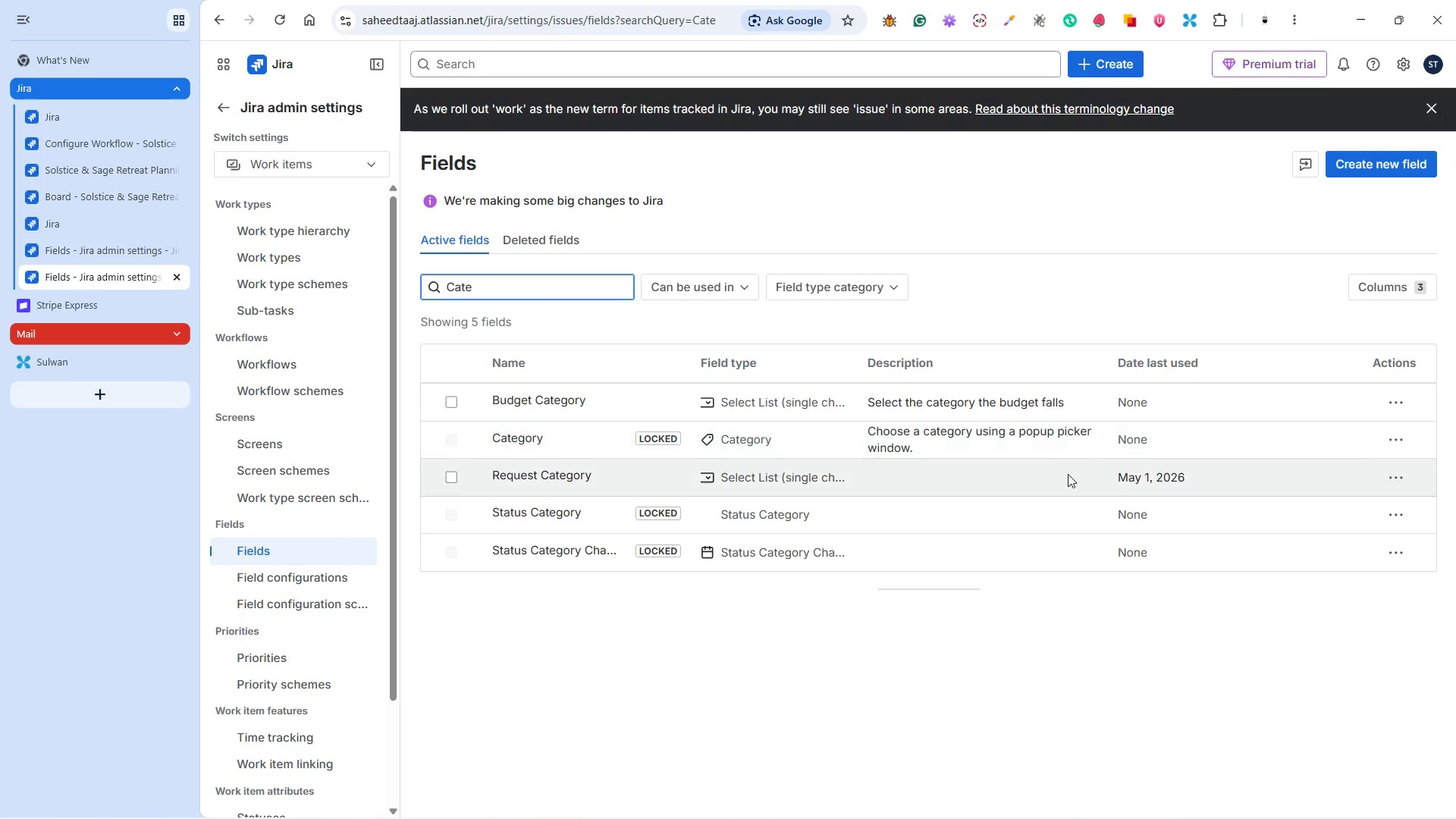 
left_click([1399, 438])
 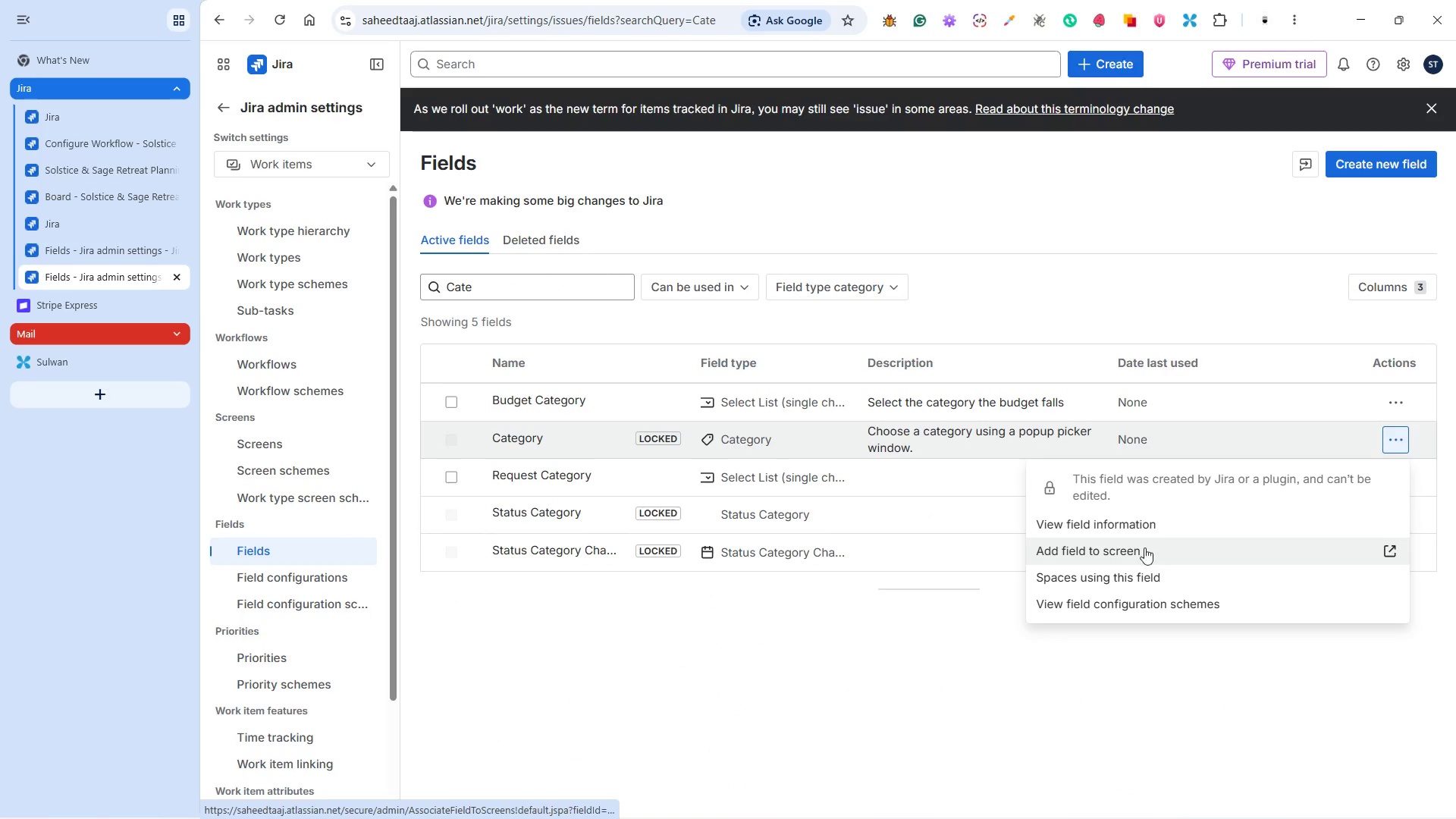 
left_click([1143, 525])
 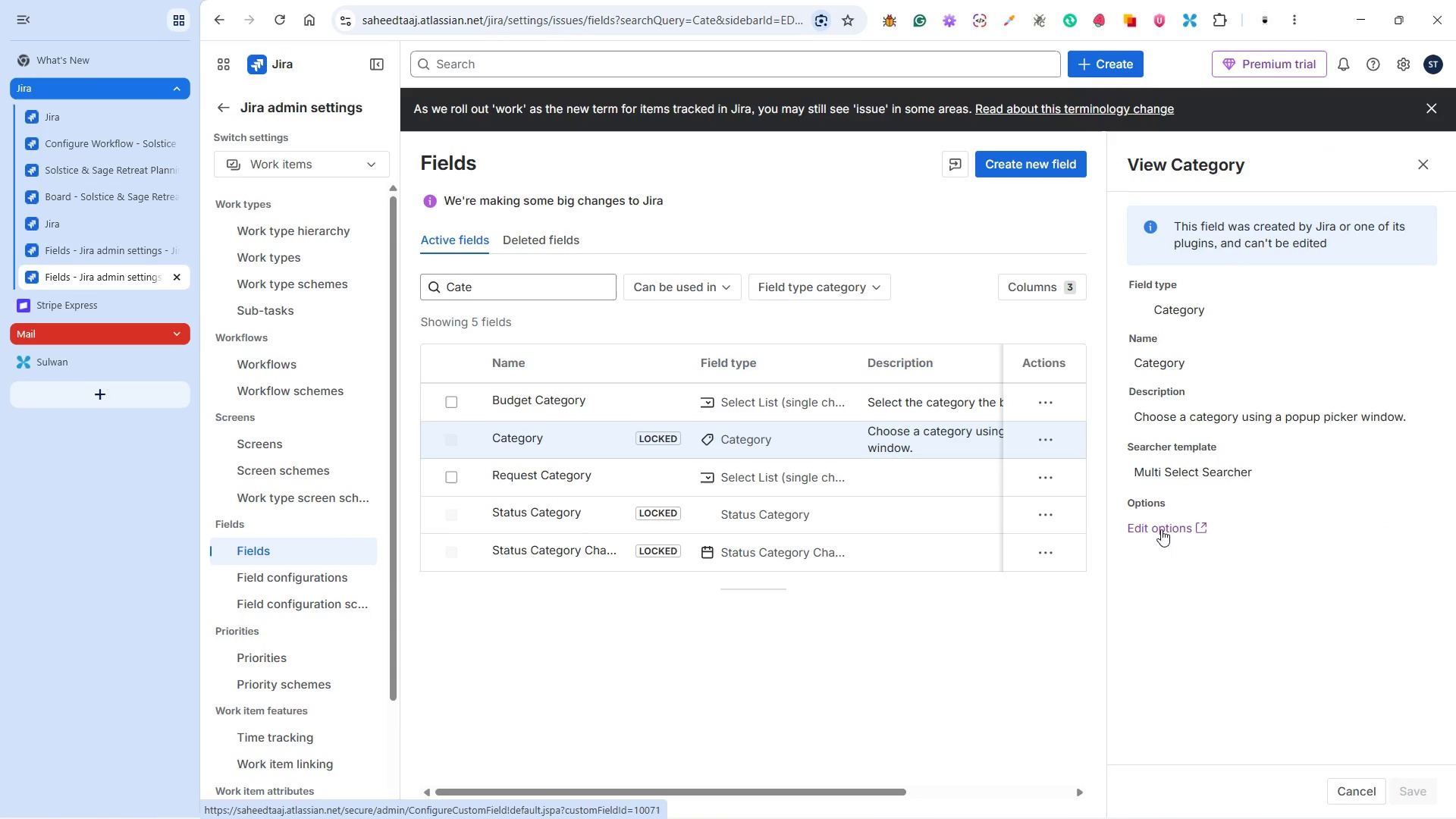 
wait(7.7)
 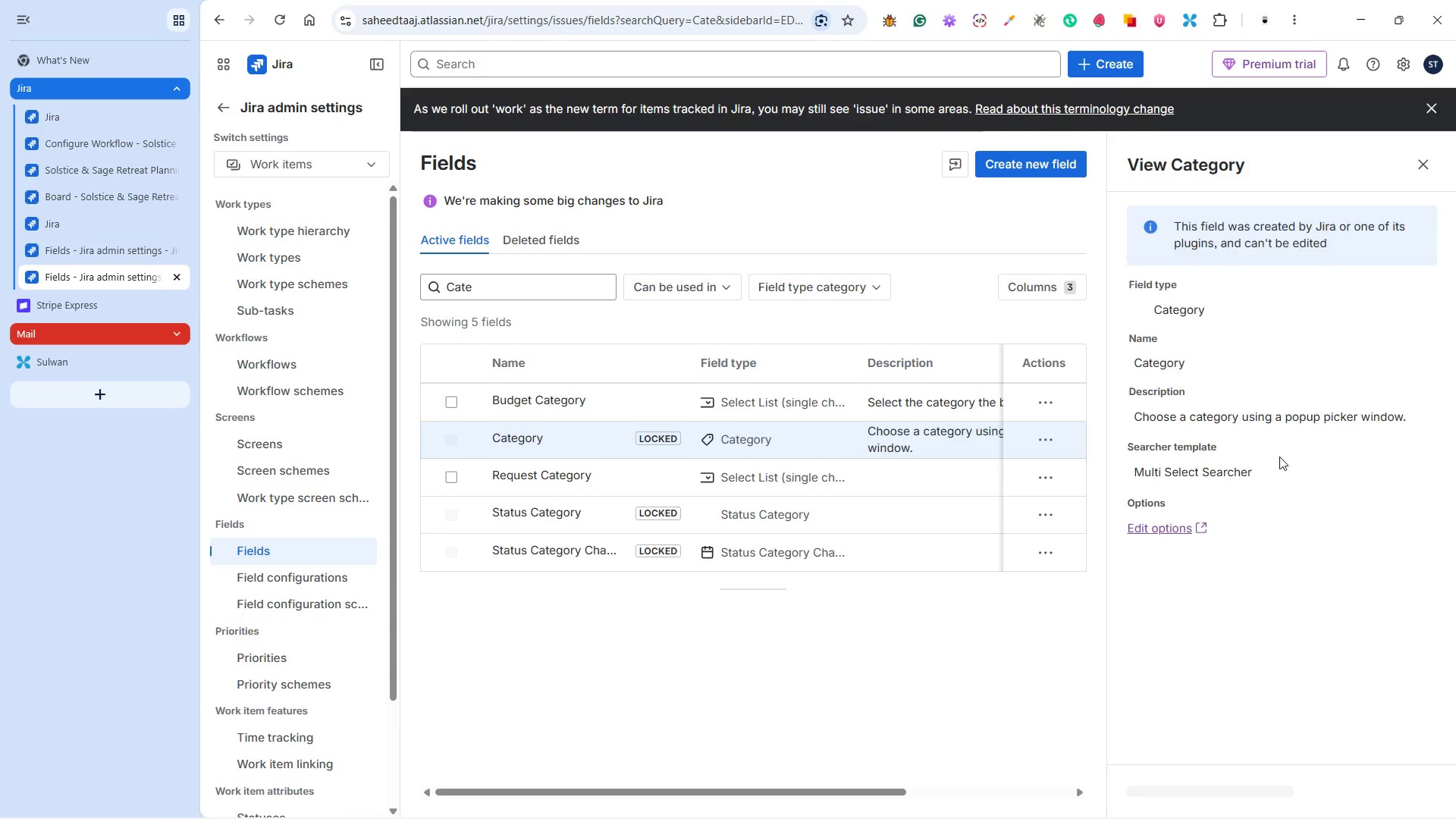 
left_click([1161, 529])
 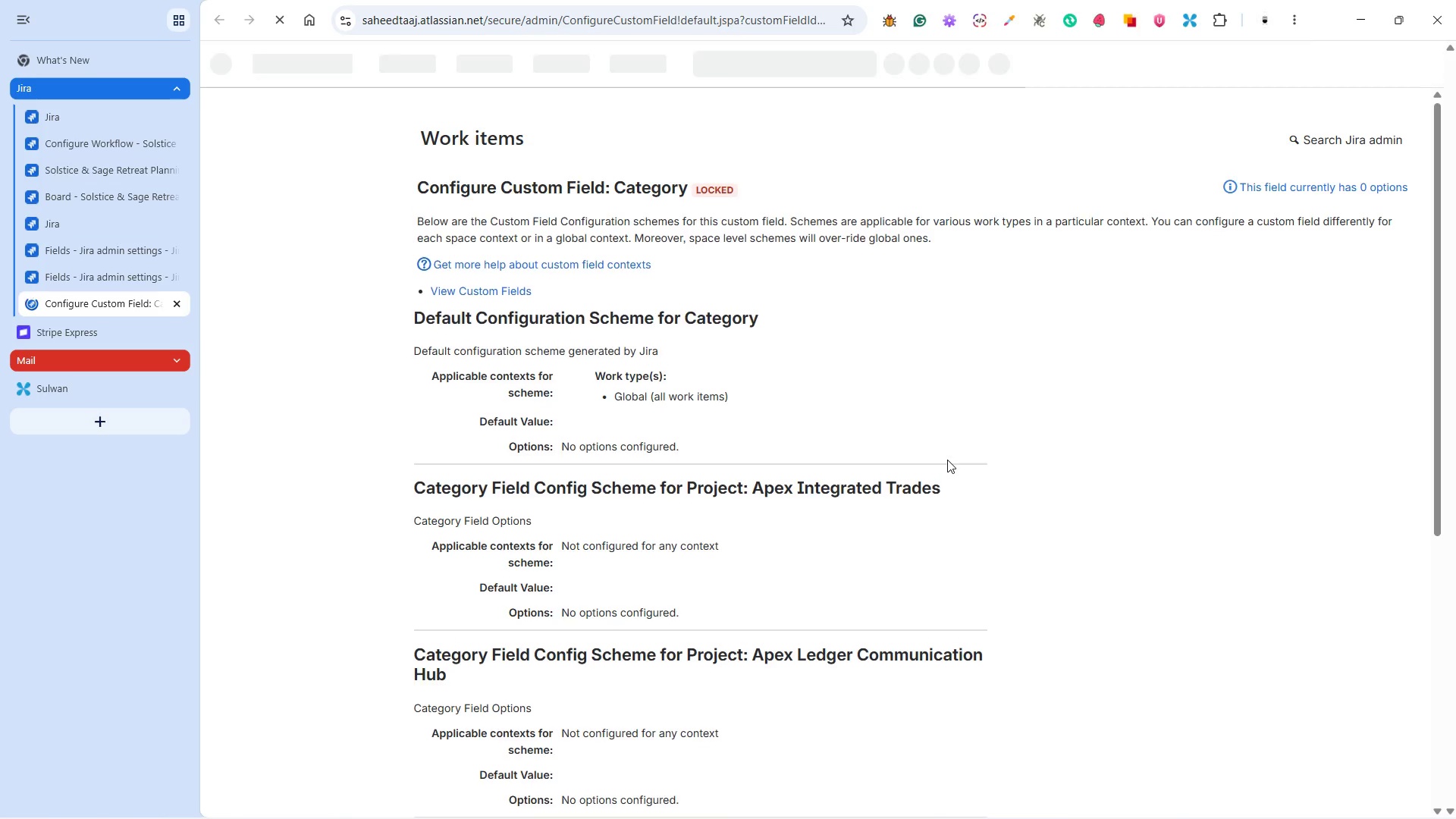 
wait(6.38)
 